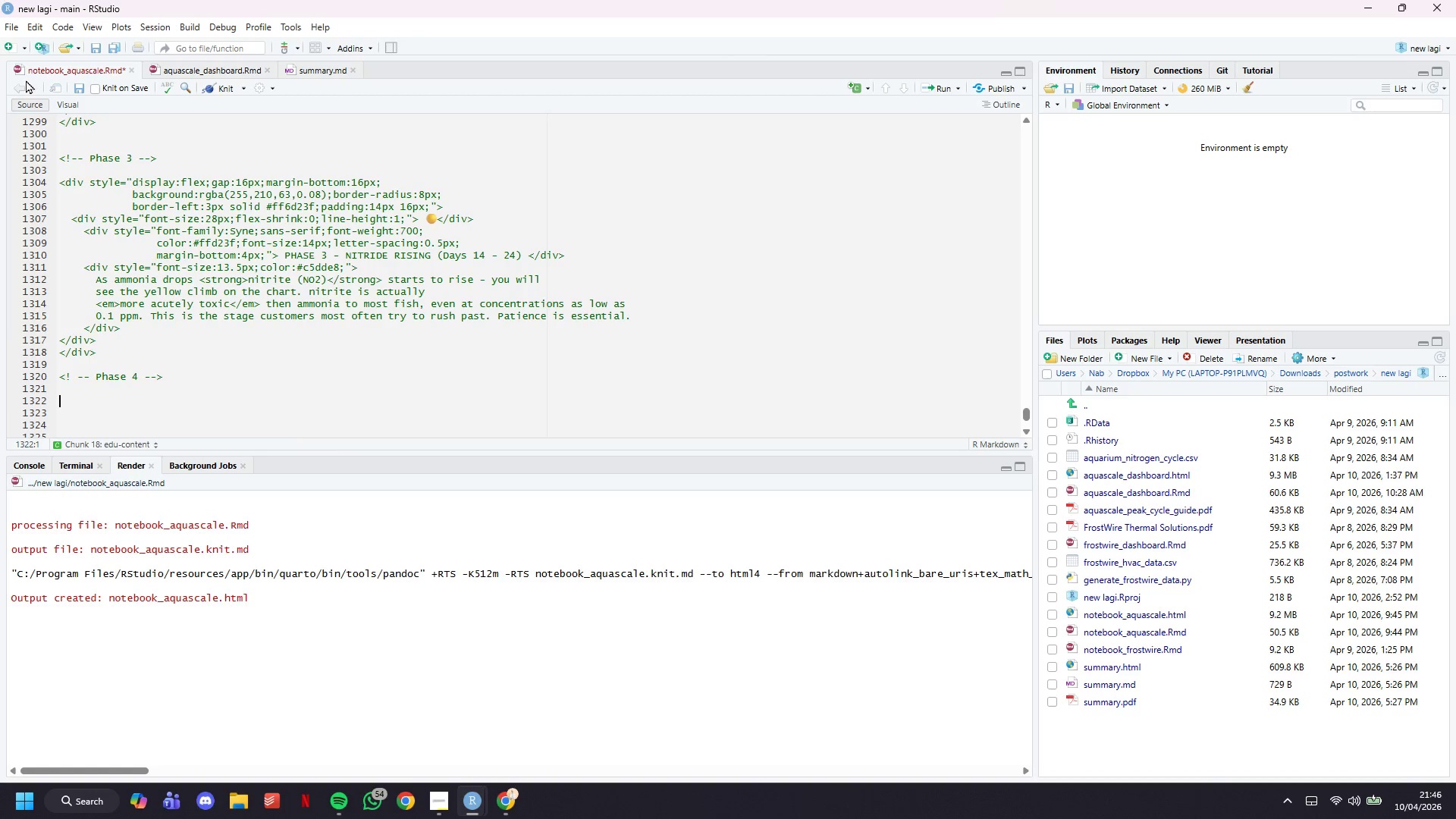 
type(<div>)
 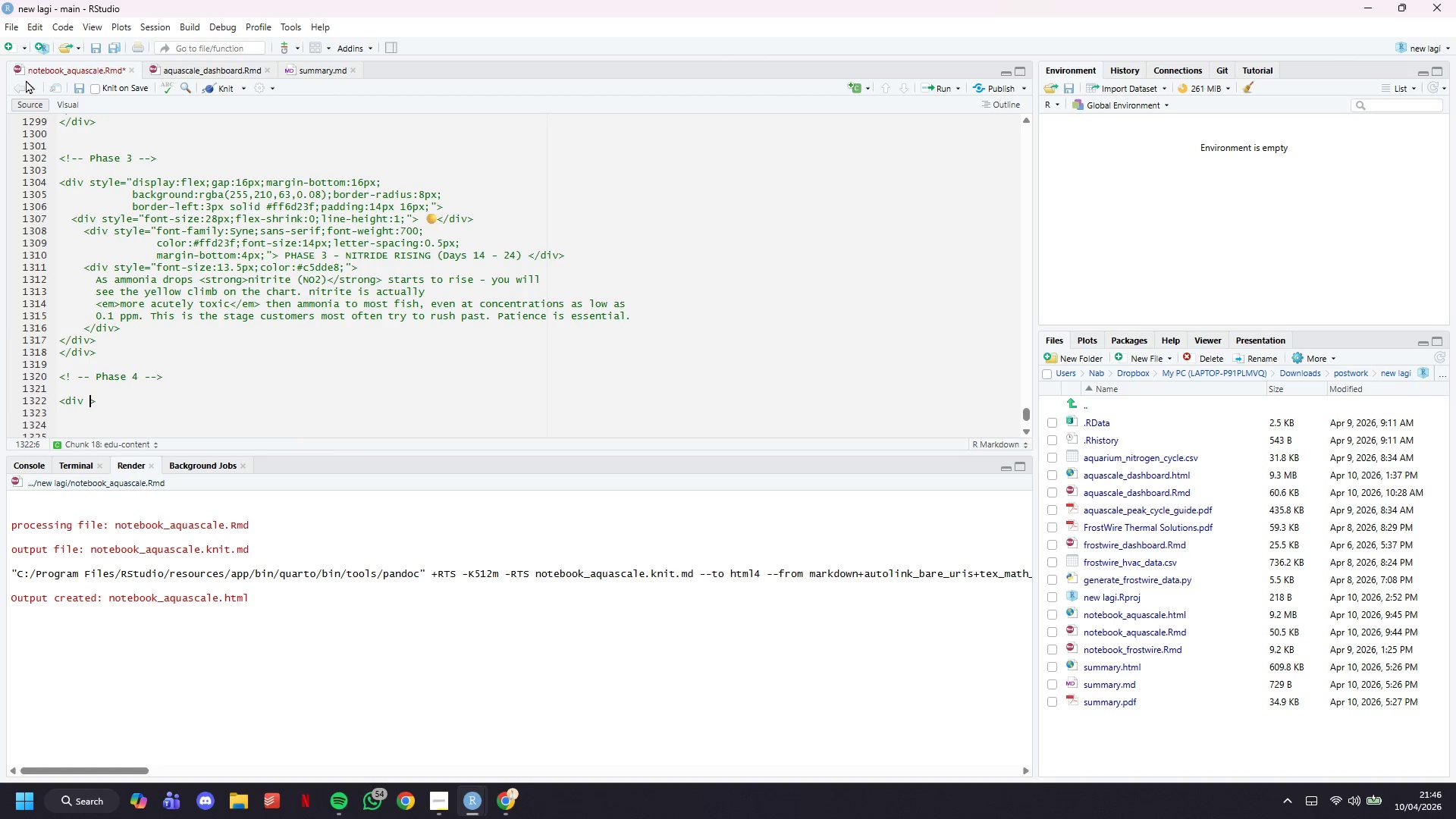 
 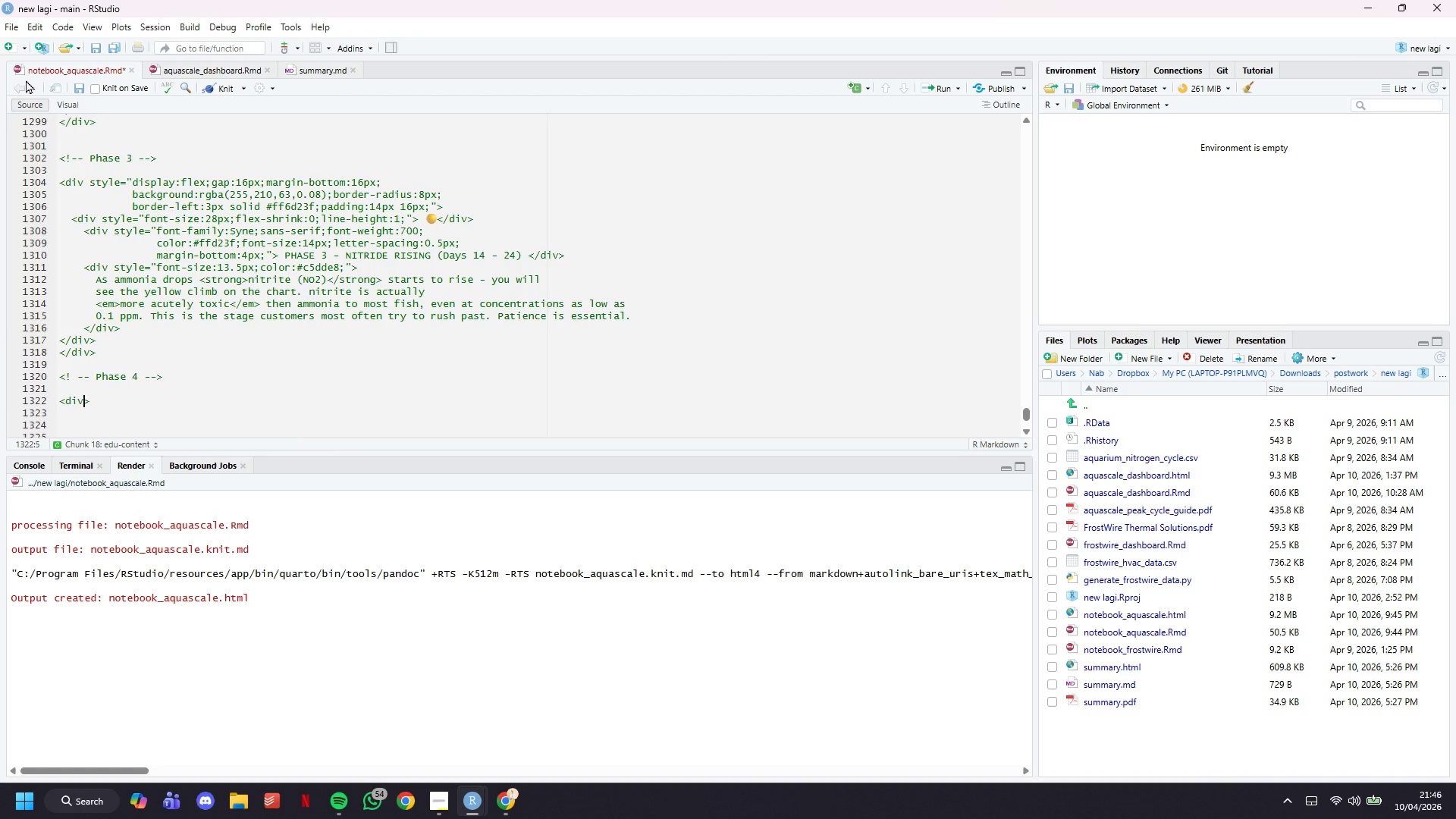 
key(ArrowLeft)
 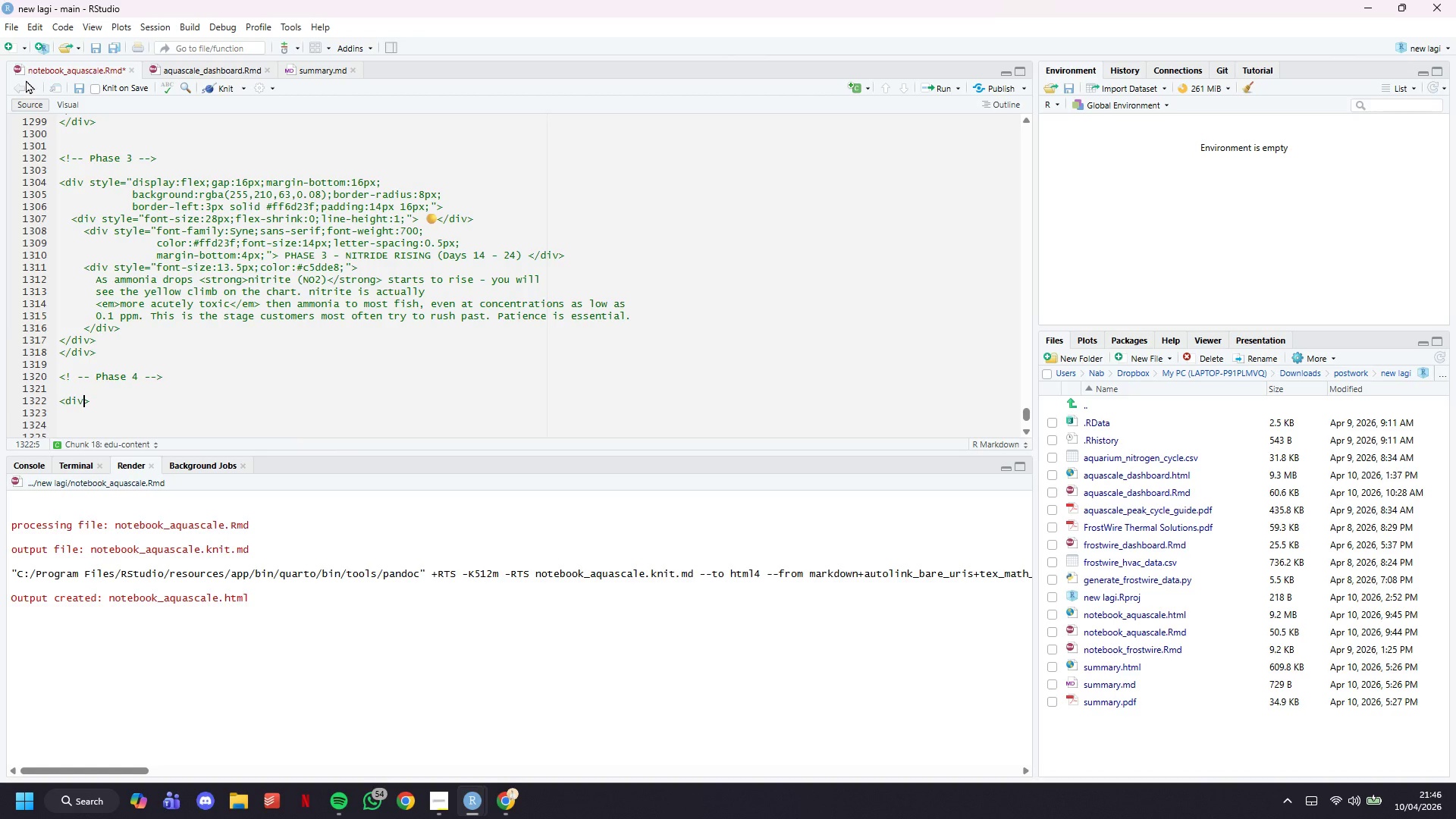 
type( style = "")
 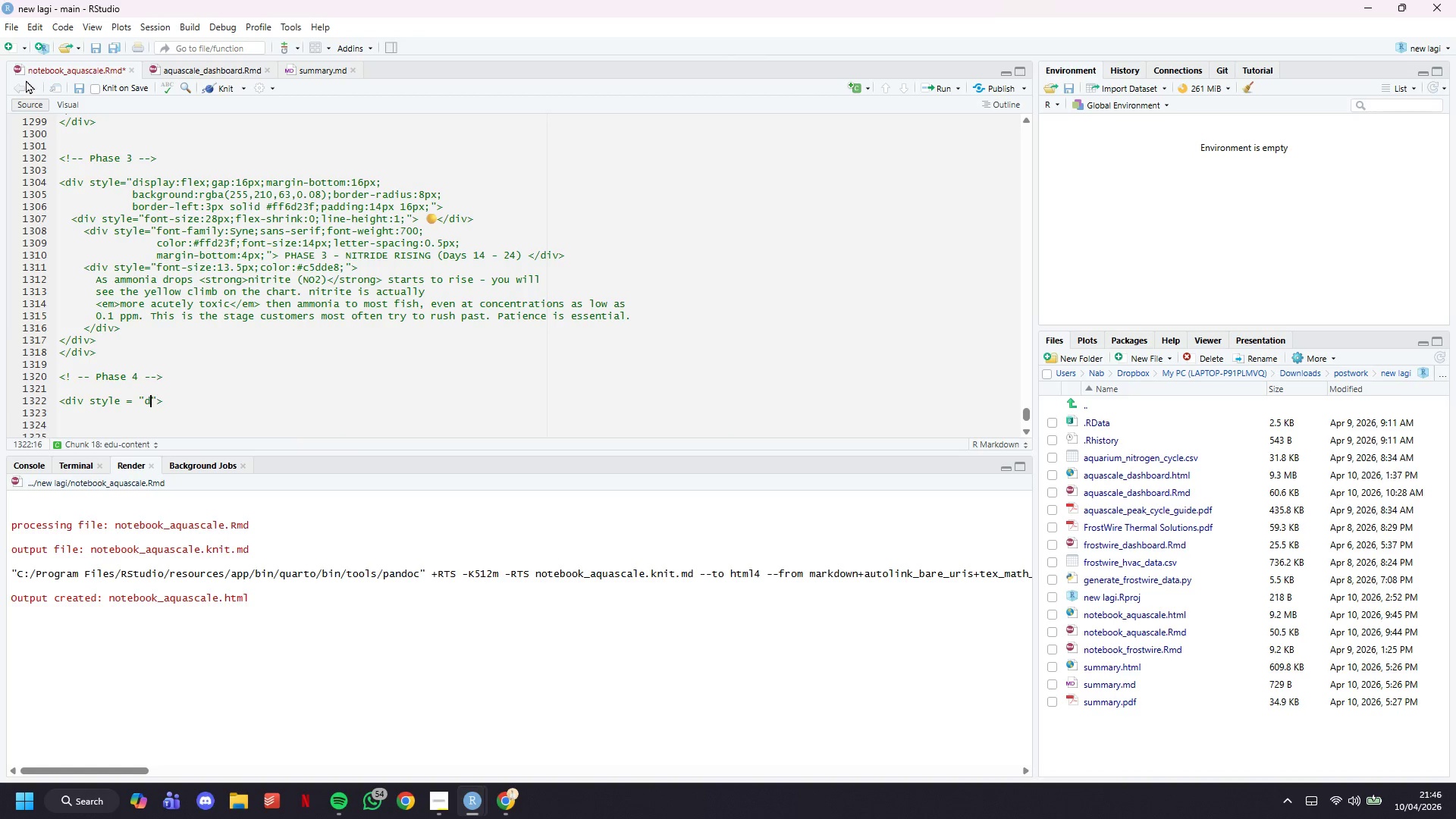 
 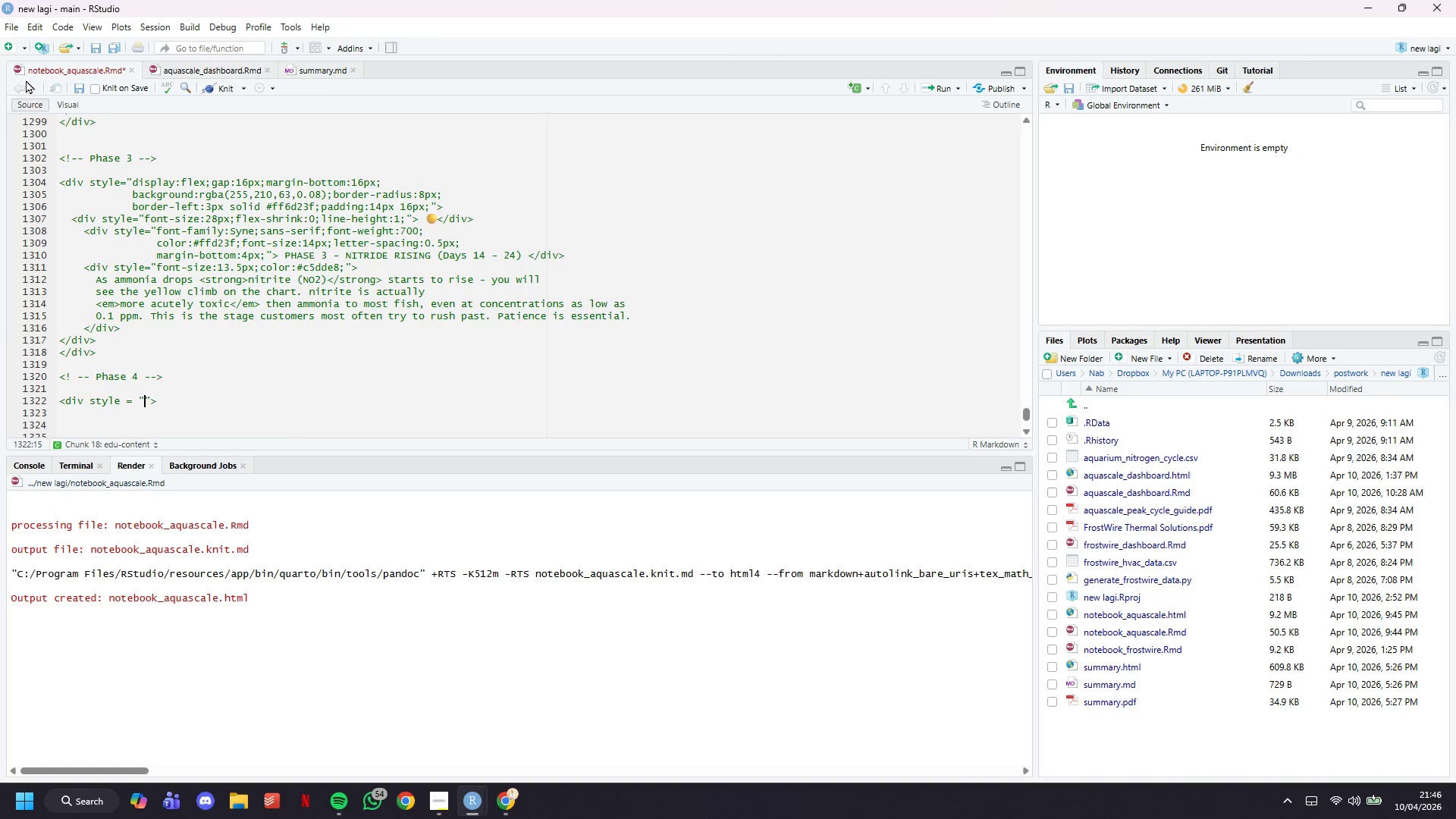 
key(ArrowLeft)
 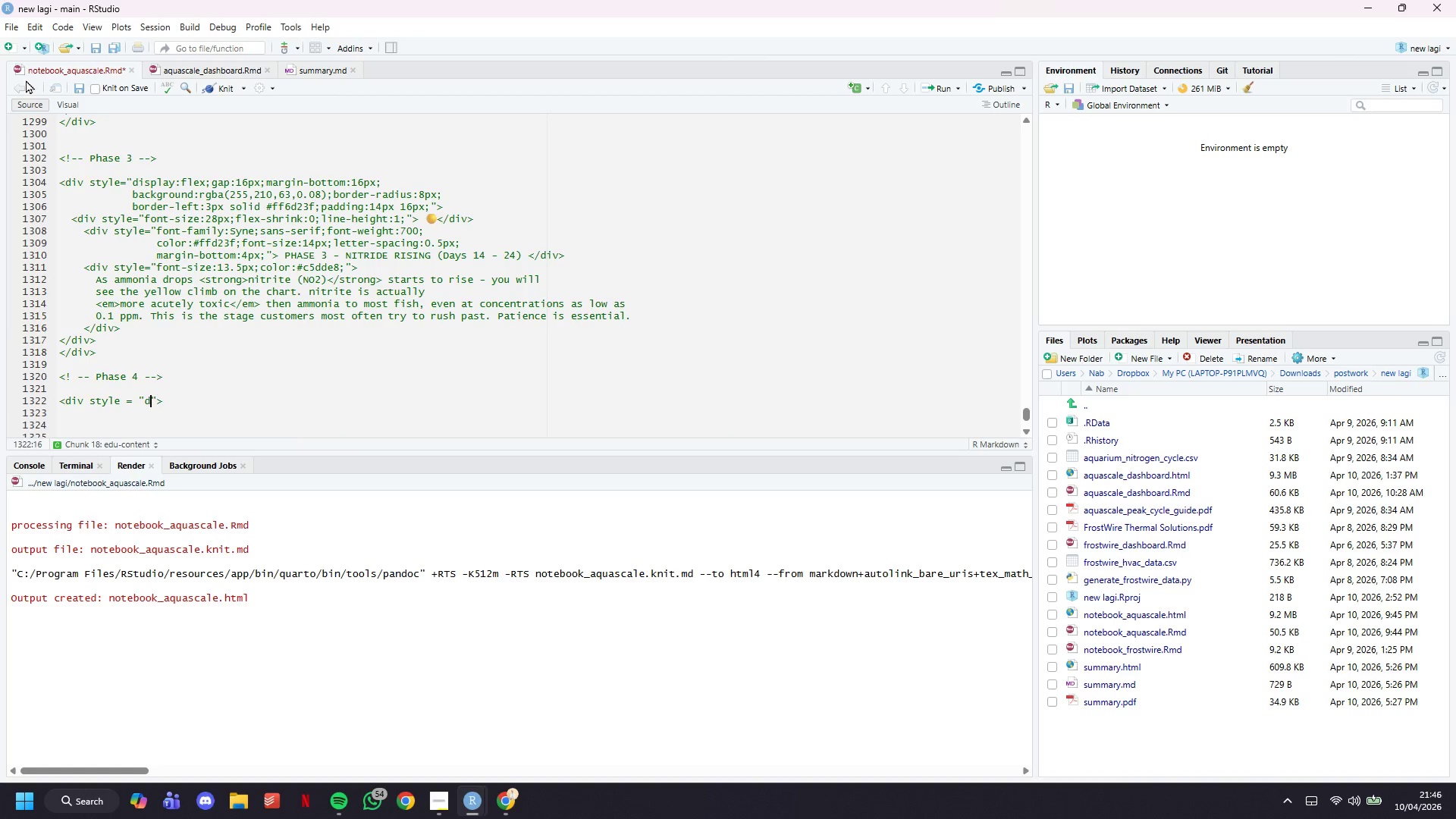 
type(display:flex;gap:16px;margin-bottom:16px;)
 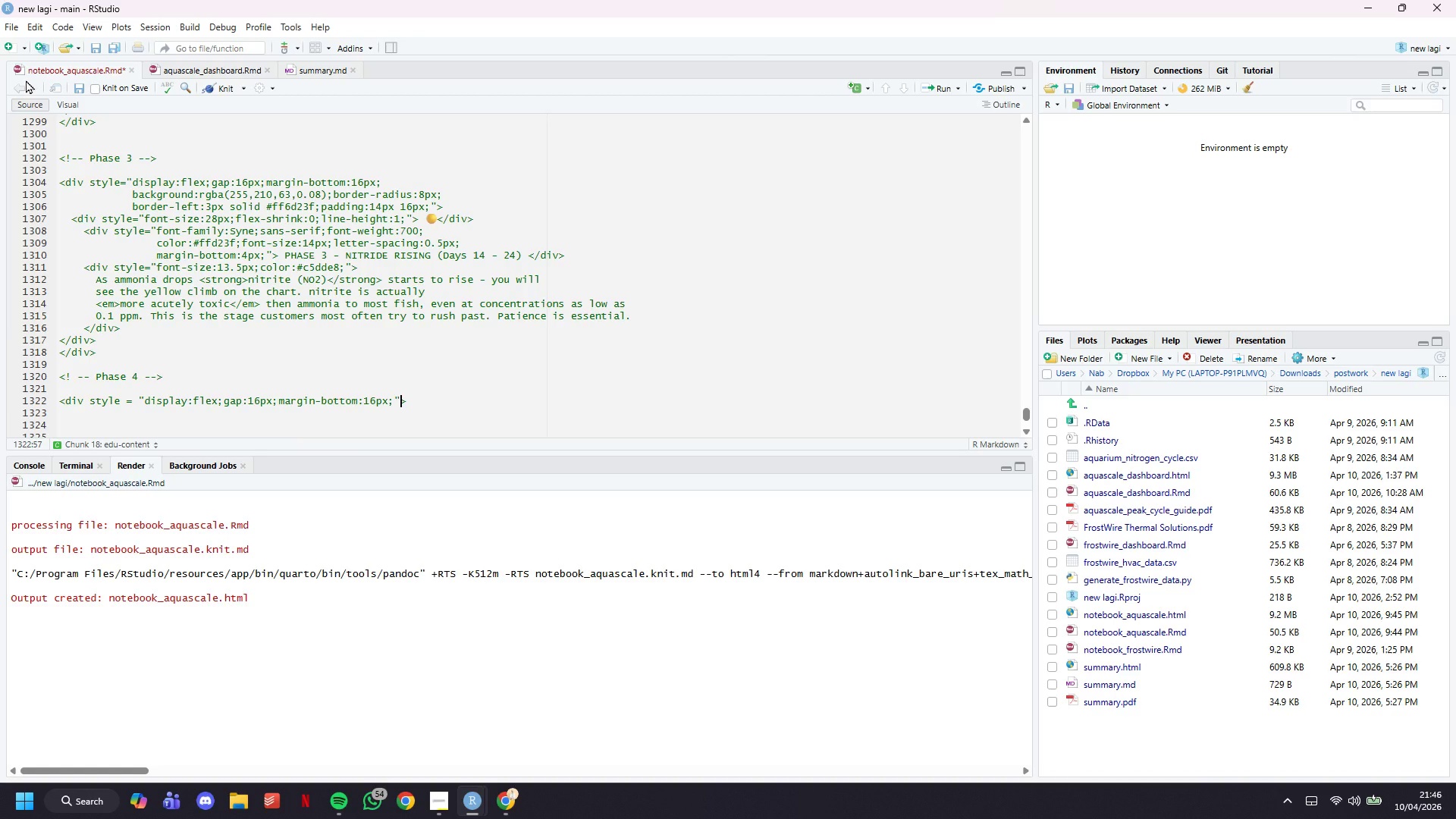 
 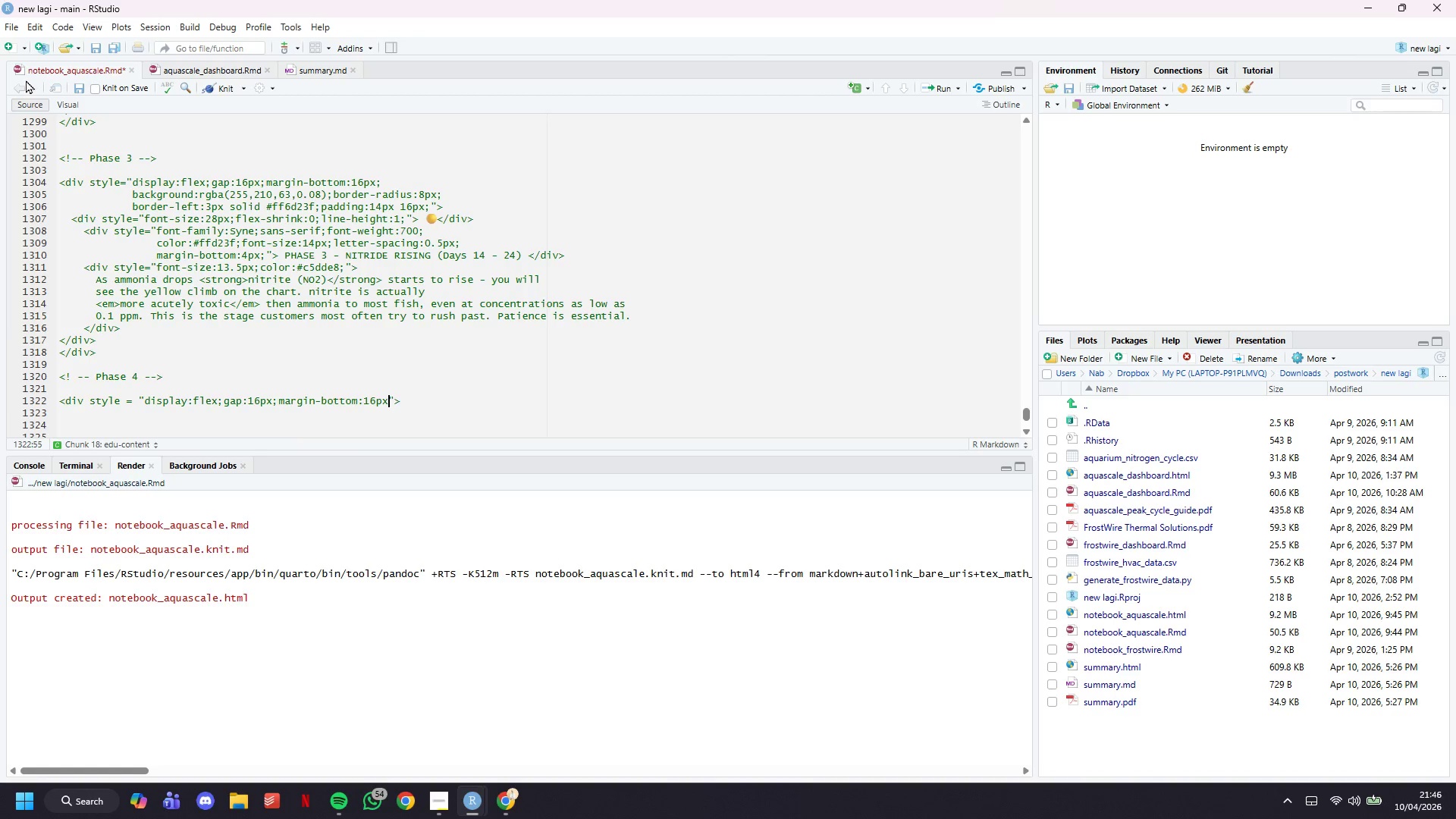 
key(ArrowRight)
 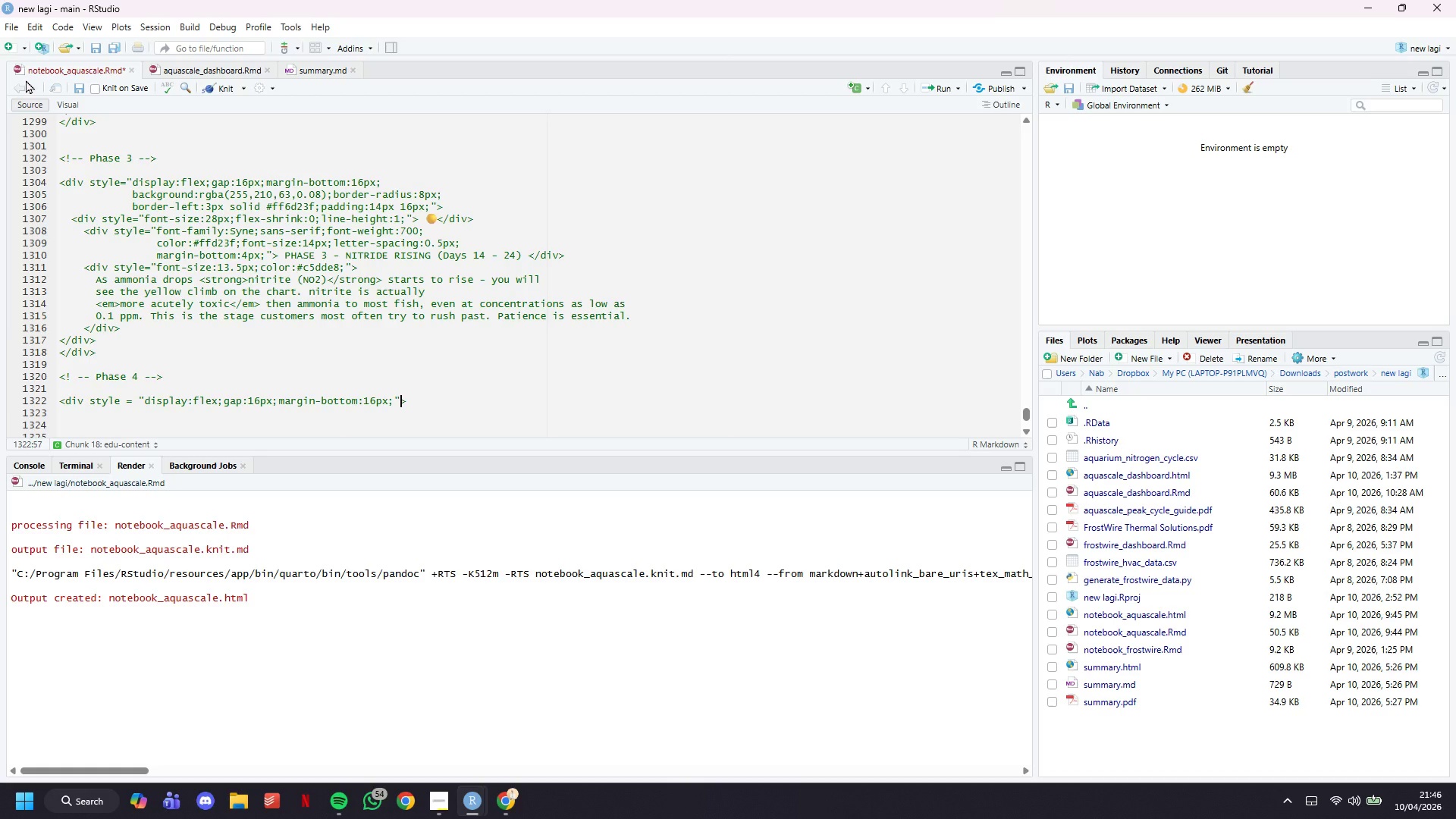 
key(ArrowLeft)
 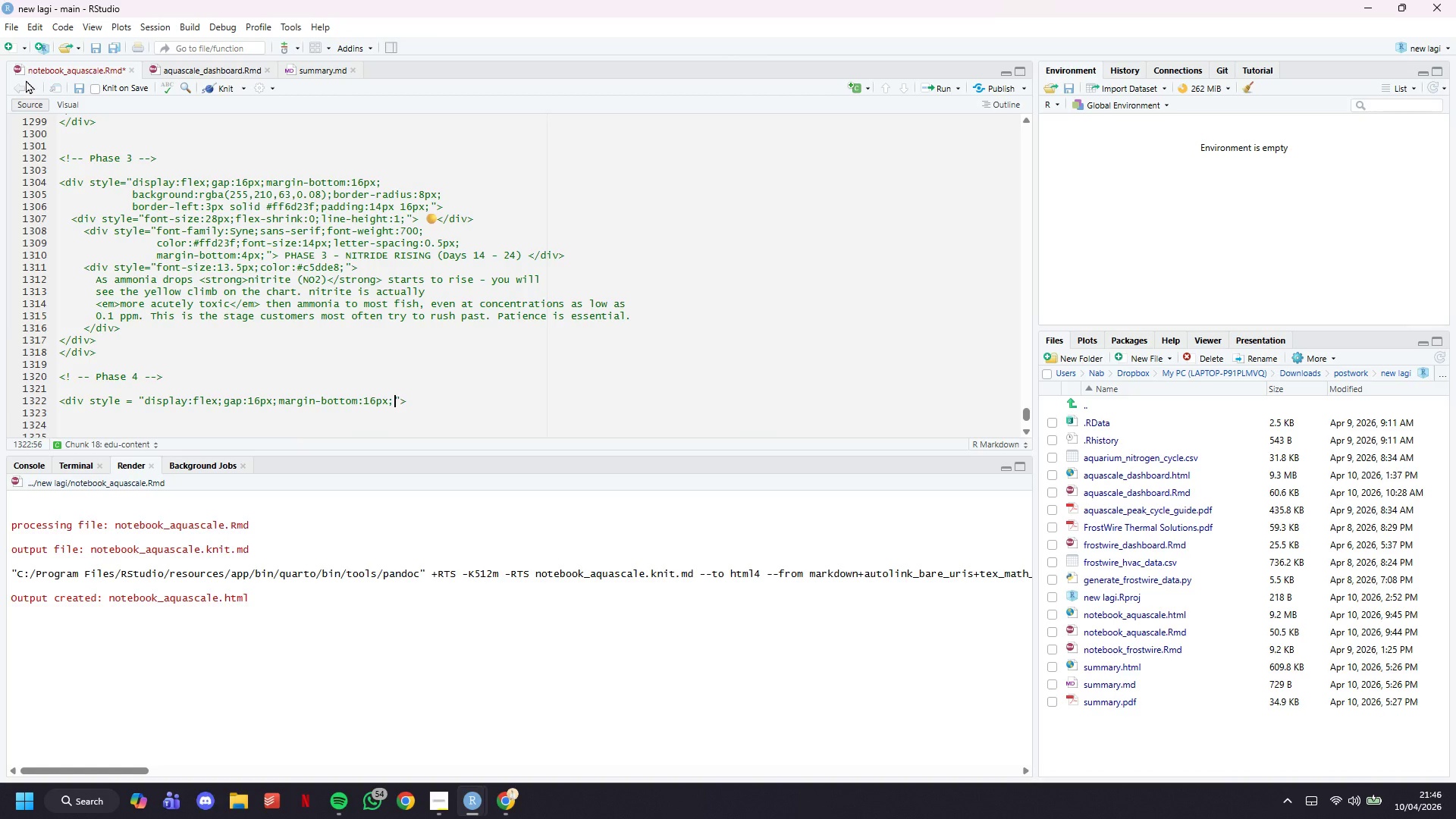 
key(Enter)
 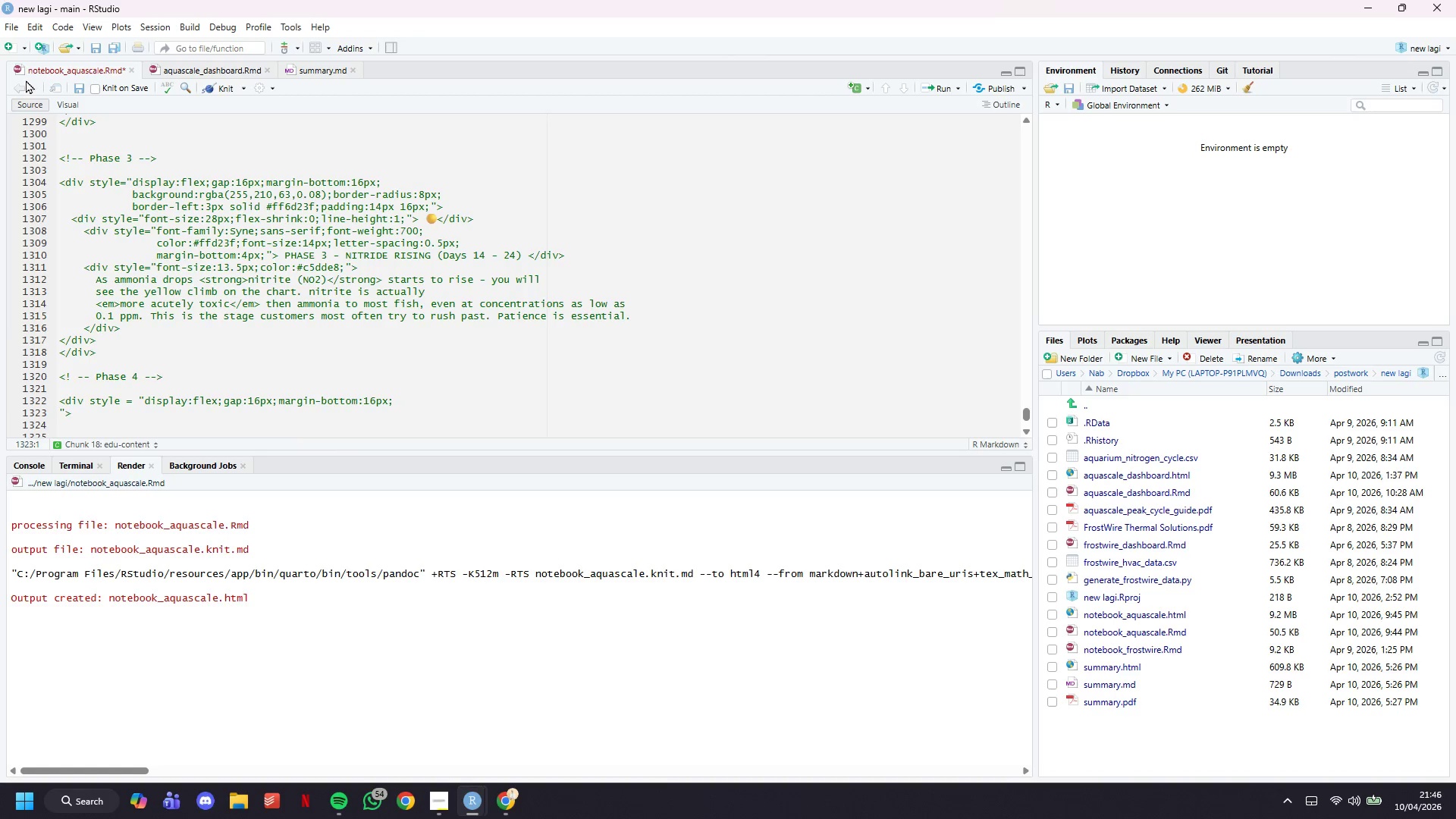 
key(Tab)
key(Tab)
key(Tab)
key(Tab)
key(Tab)
key(Tab)
key(Tab)
type(background())
 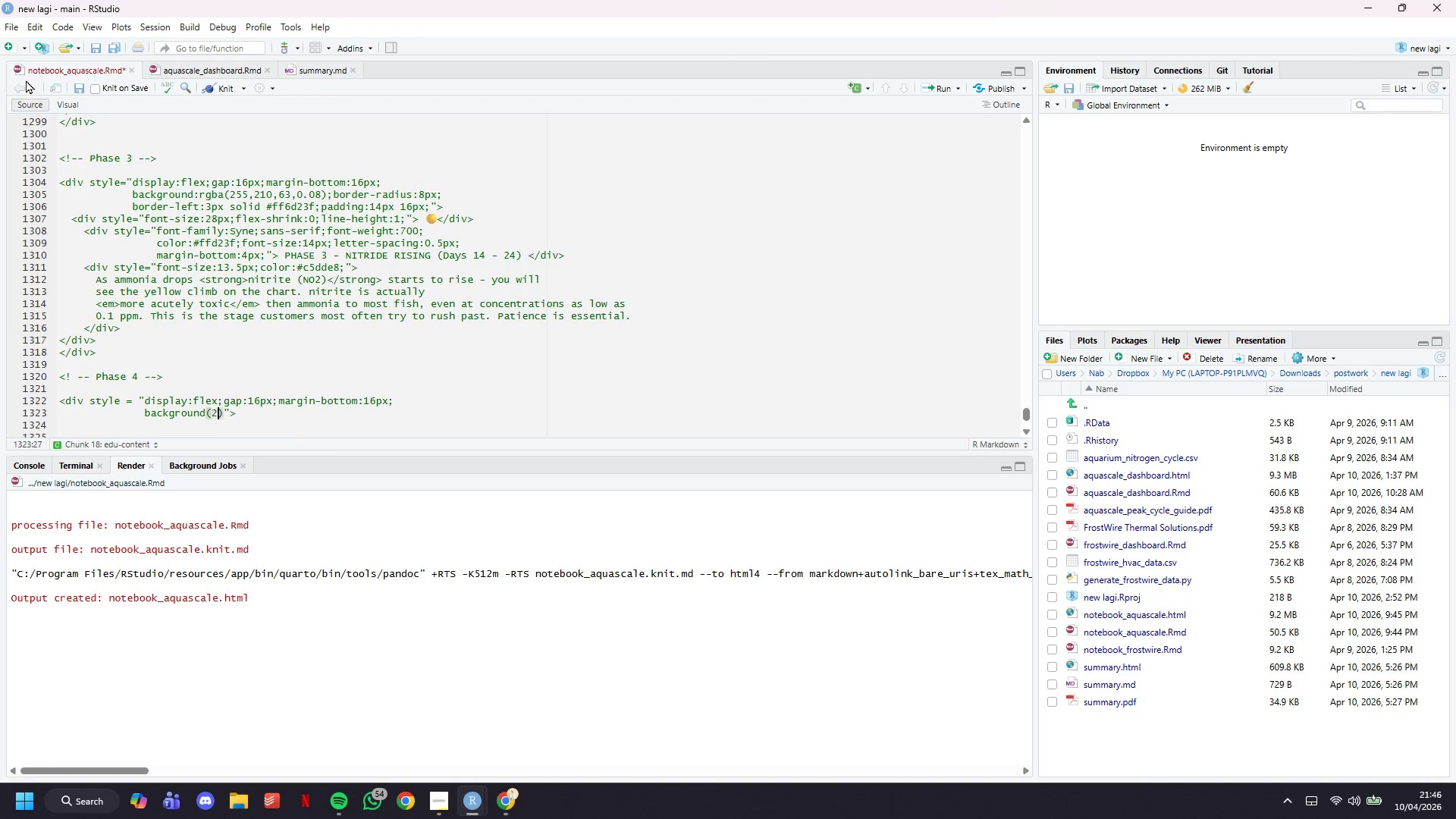 
 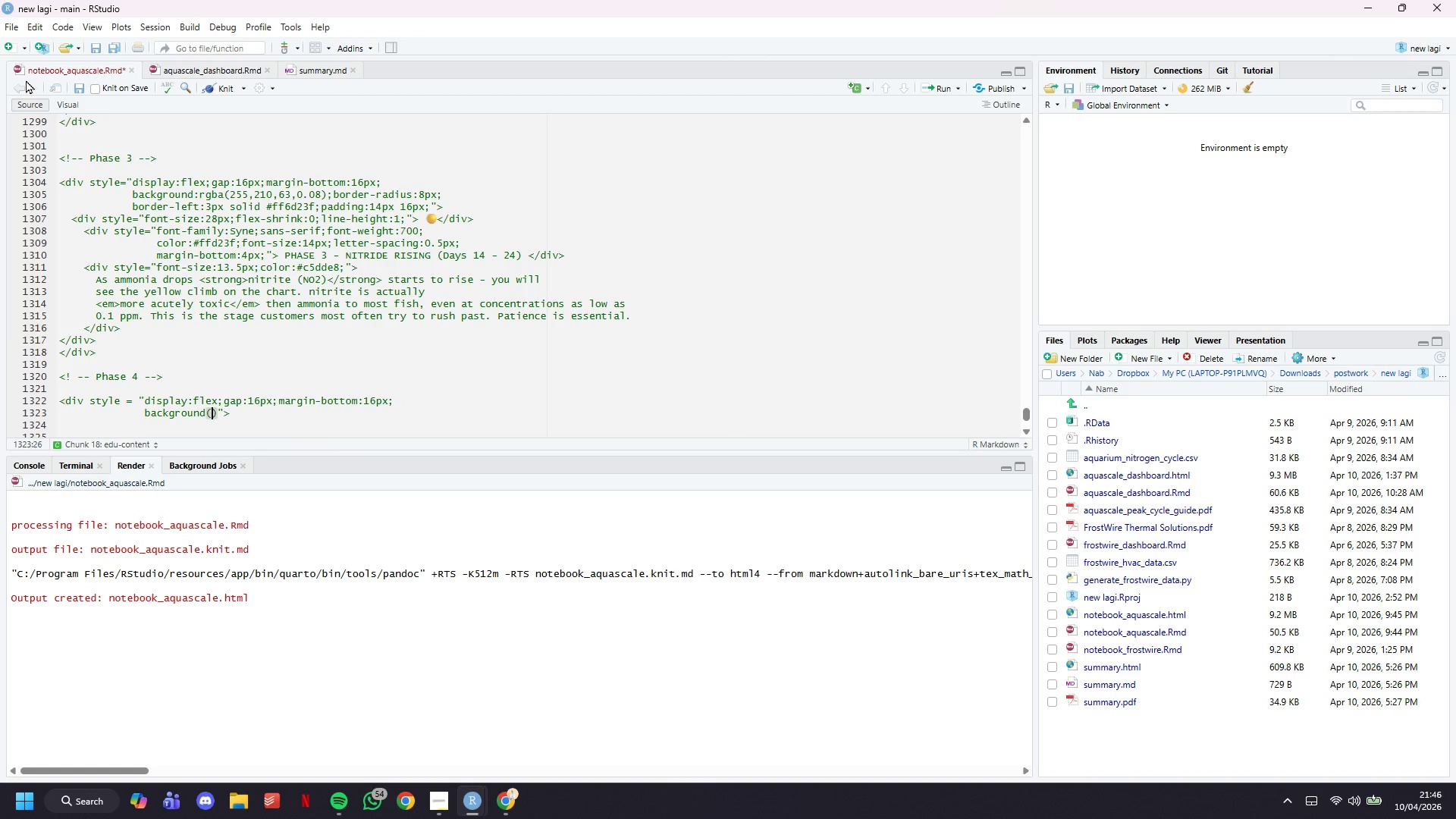 
key(ArrowLeft)
 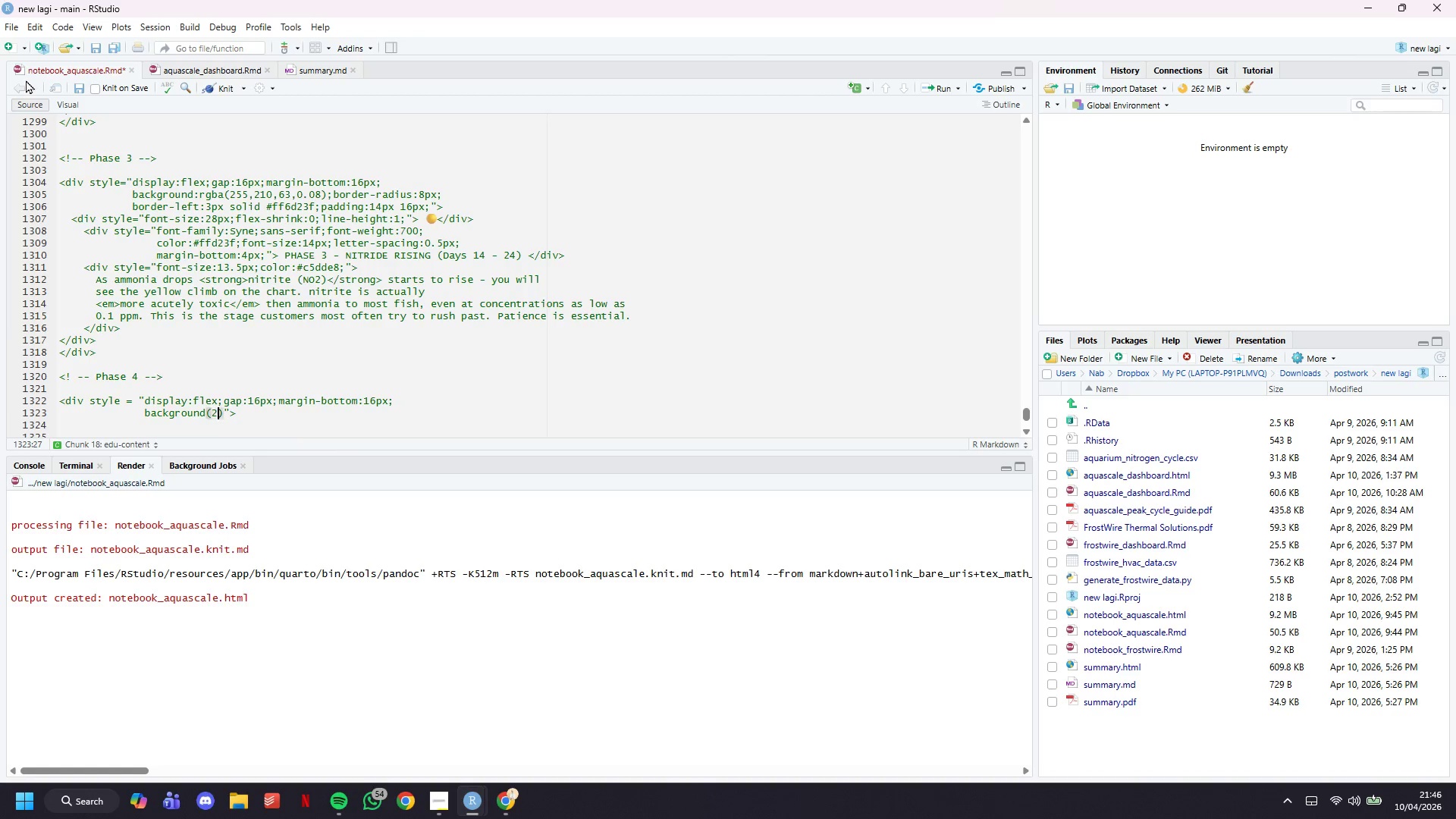 
type(255, 153,0,0.08)
 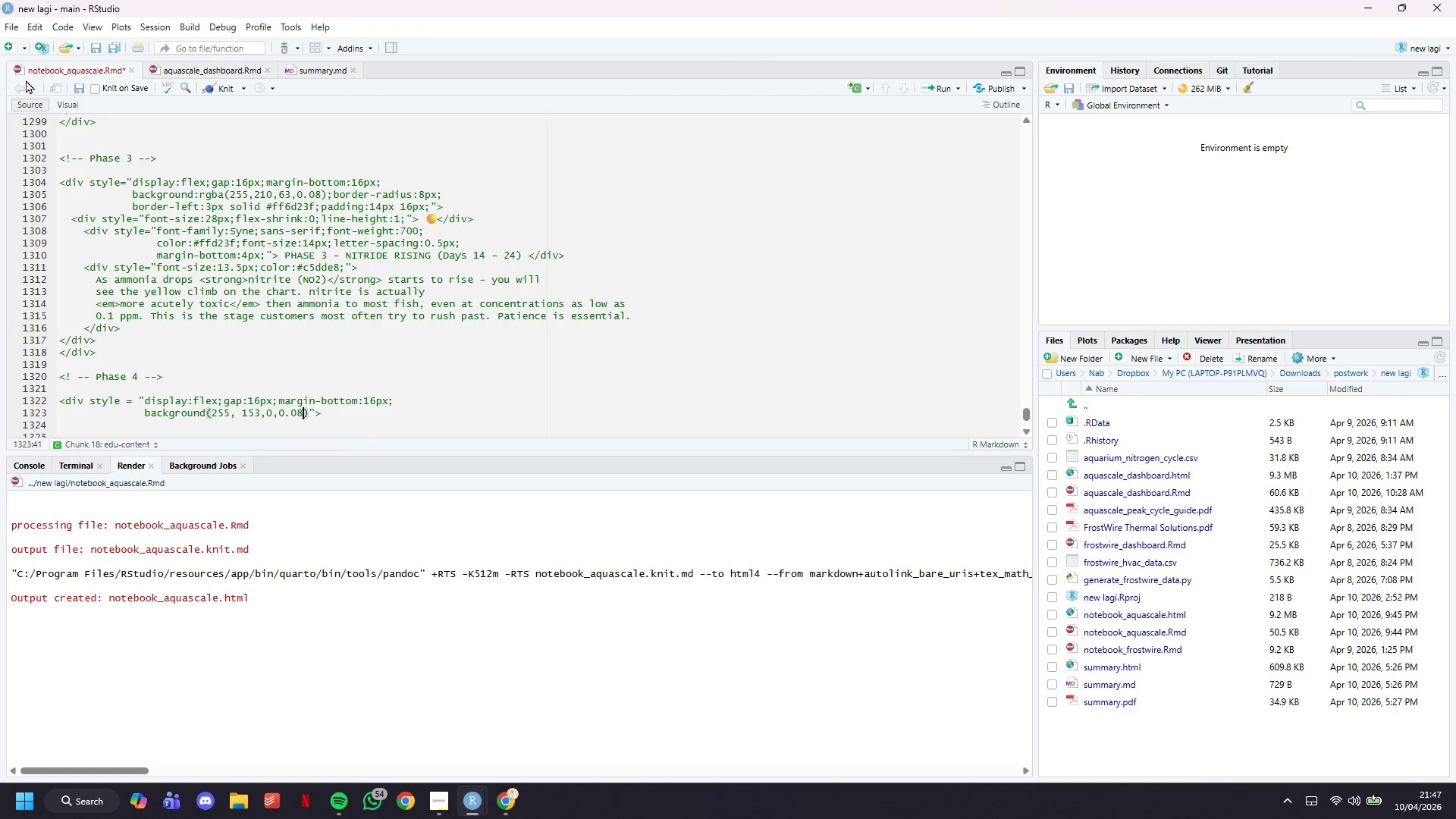 
key(ArrowRight)
 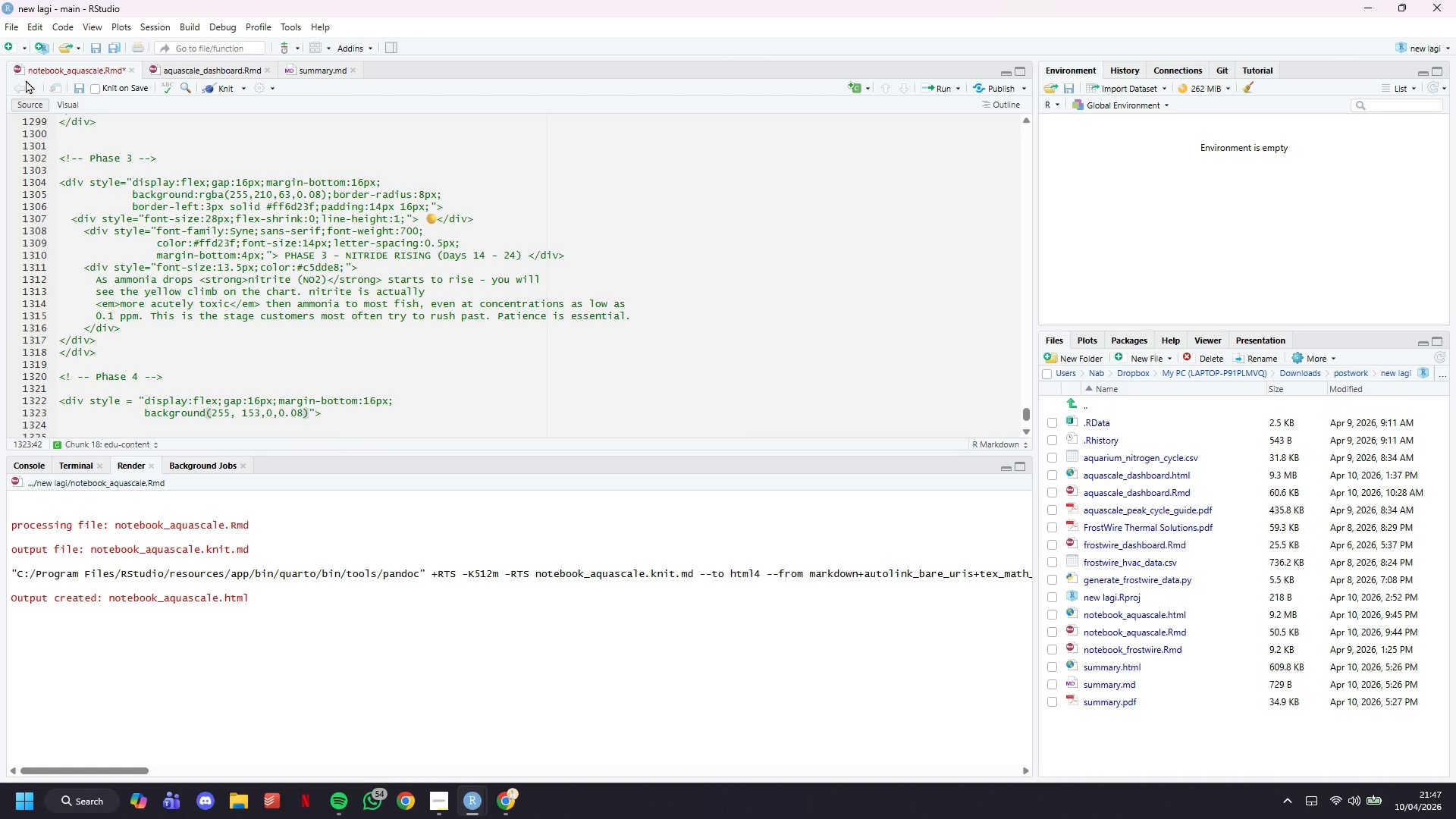 
type(;border-radius:8px;)
 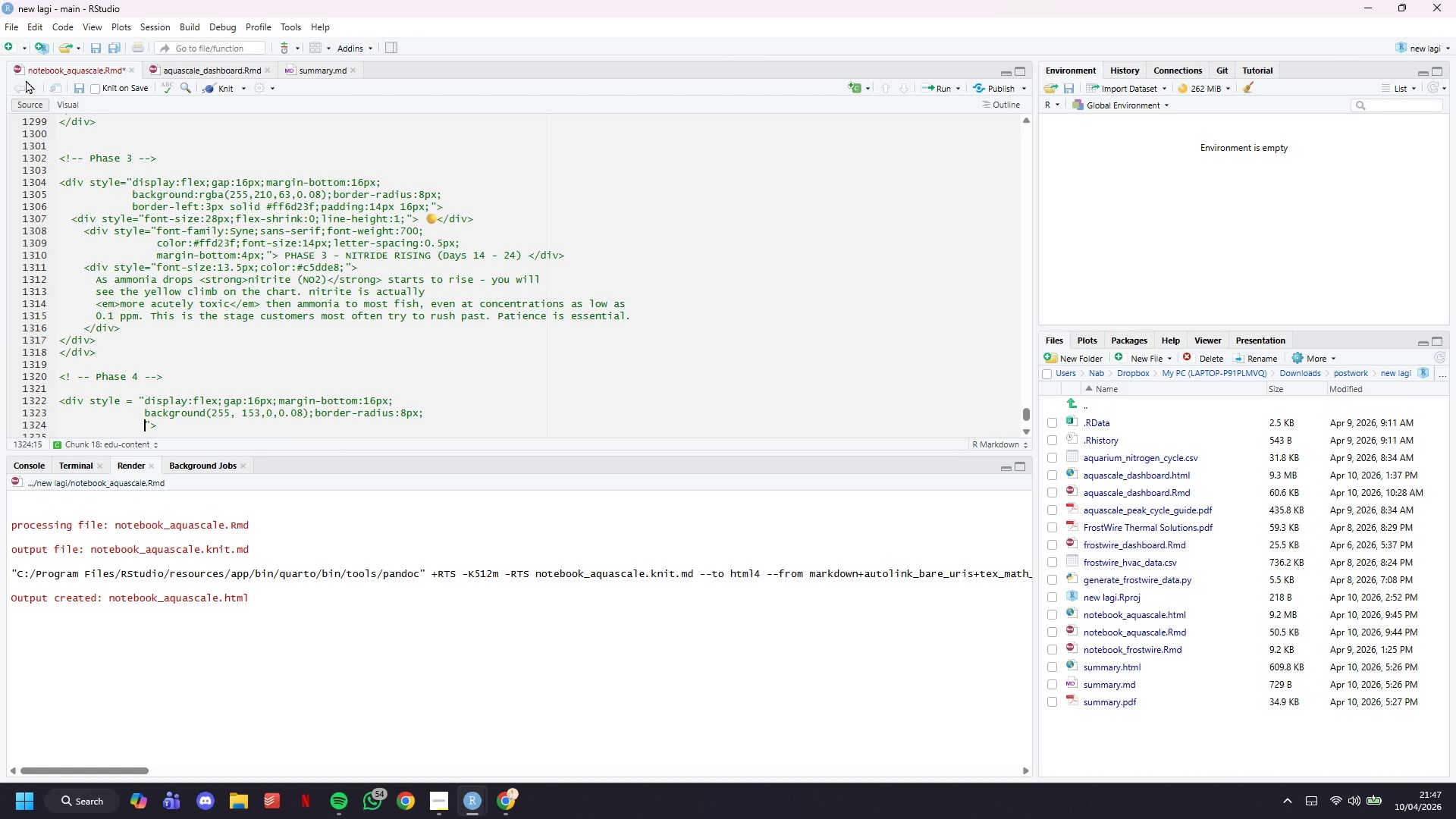 
 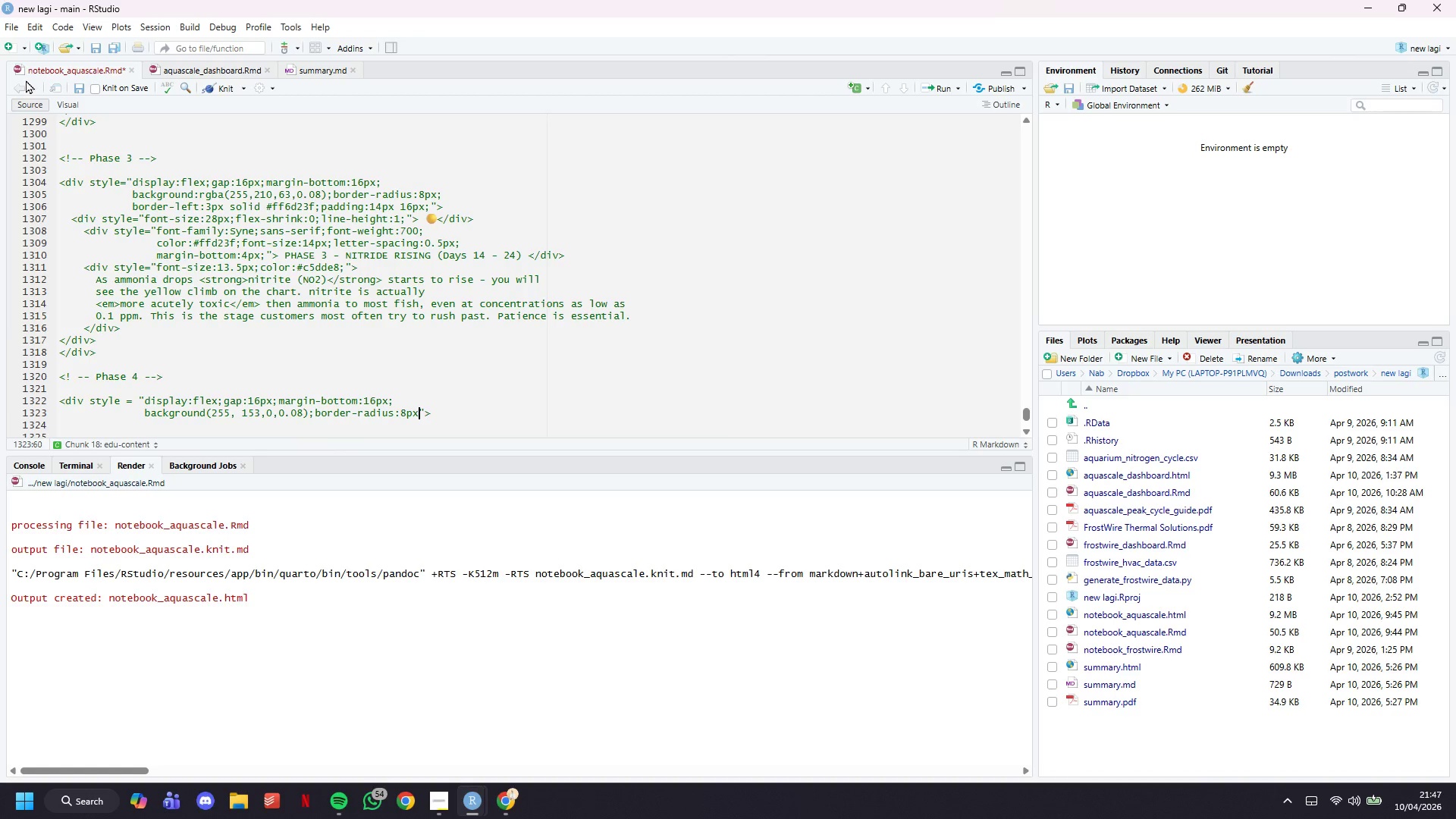 
key(Enter)
 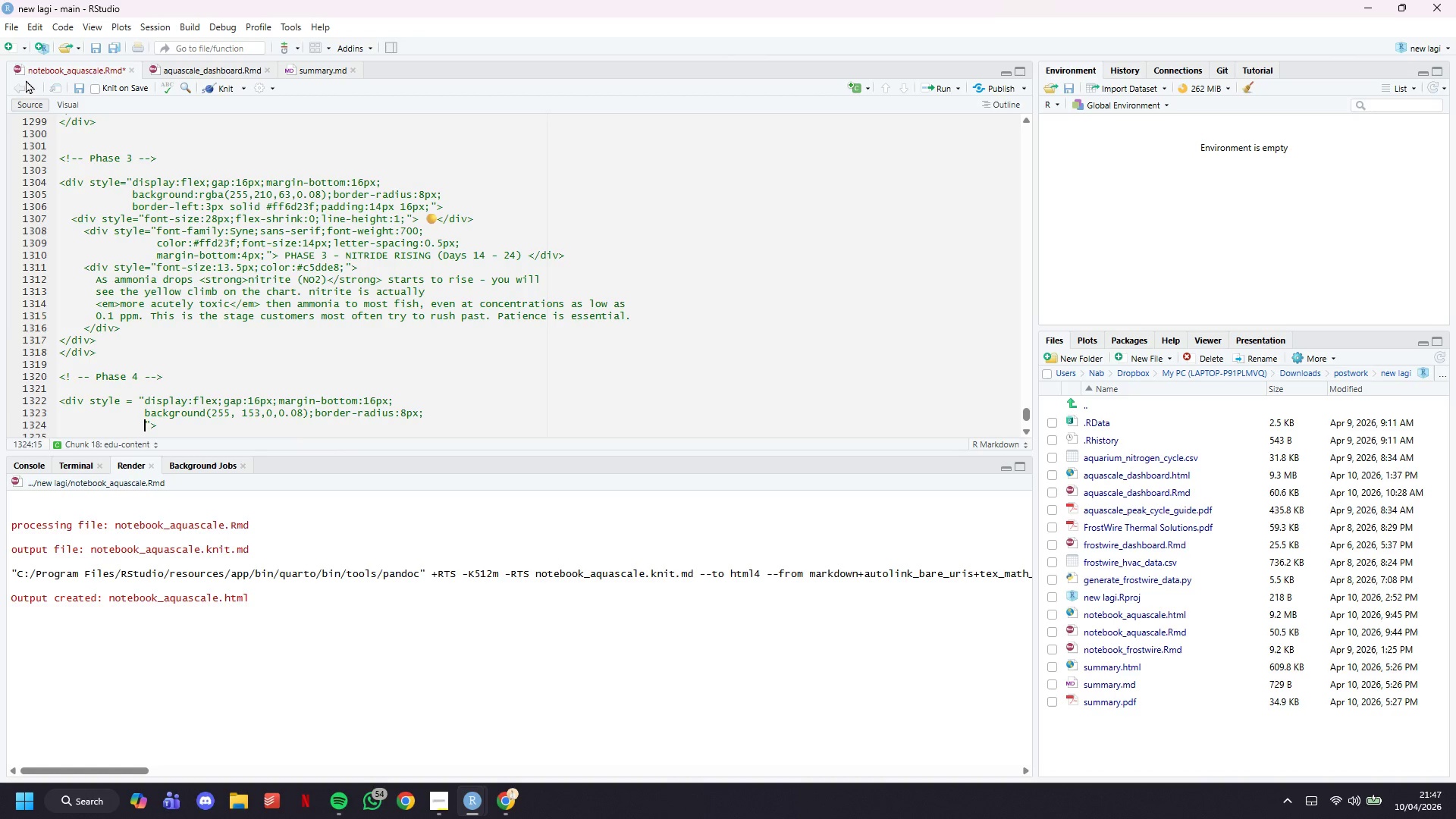 
type(border-left:3px;)
 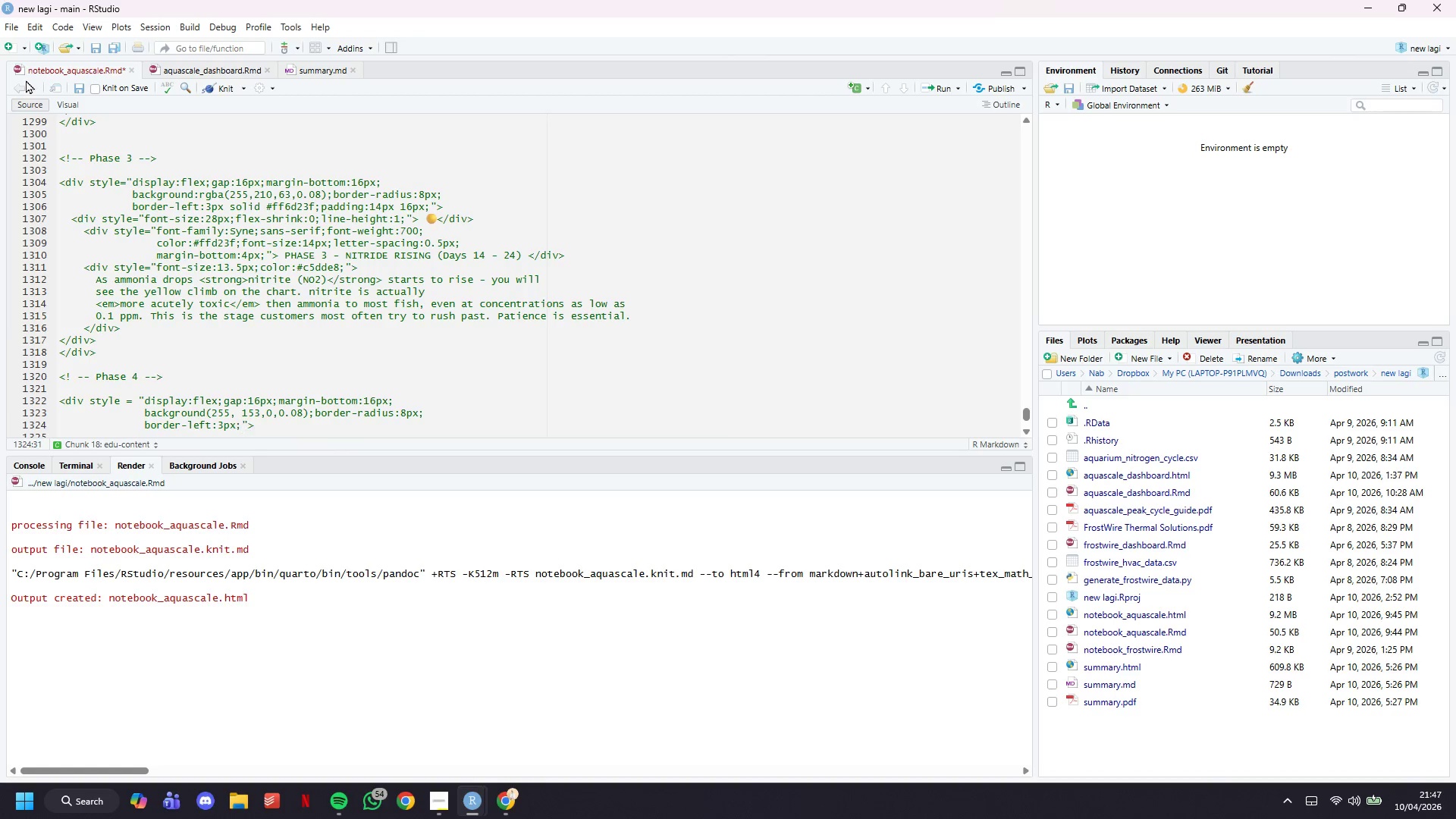 
key(ArrowLeft)
 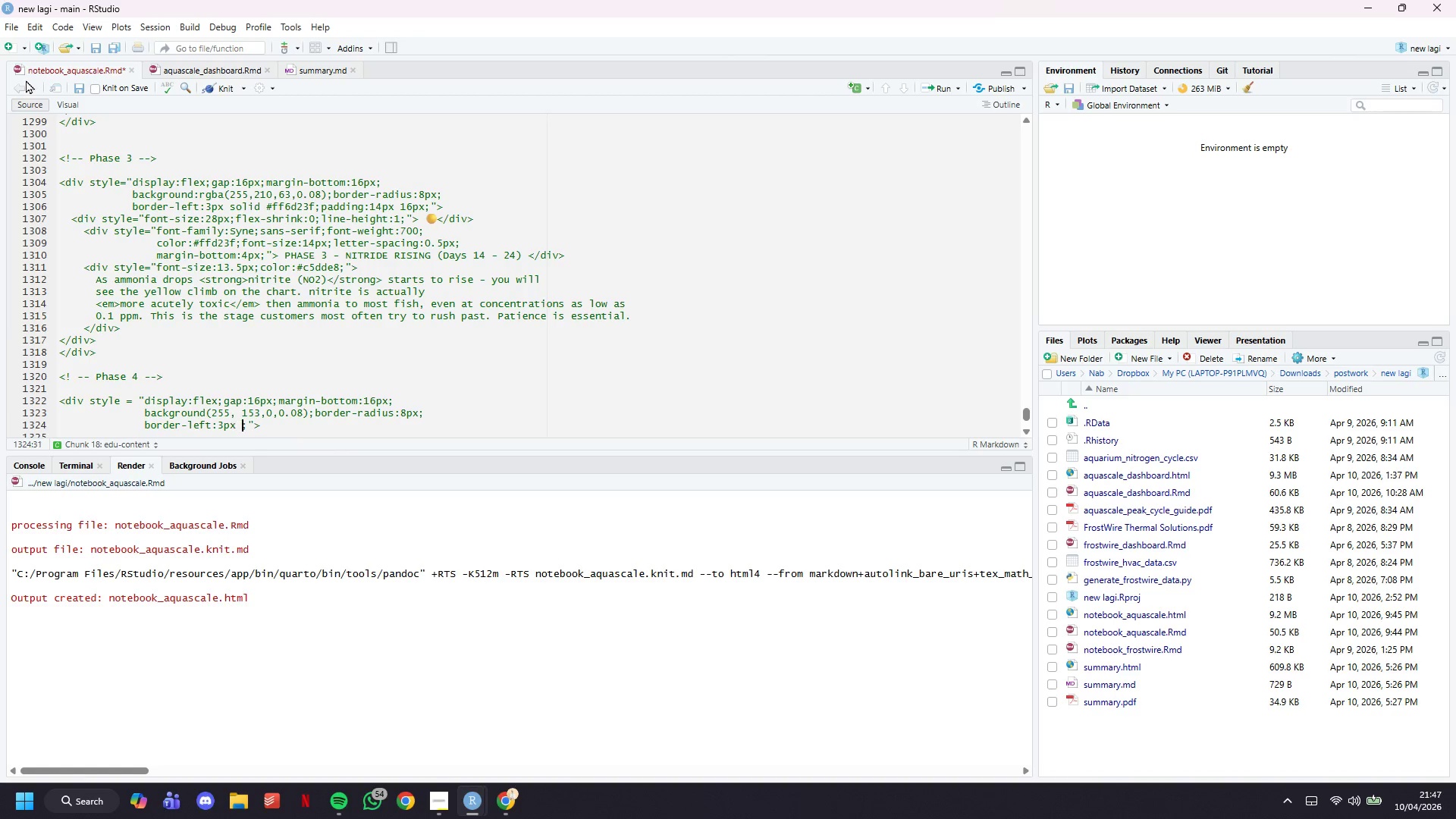 
type( solid #ff9900)
 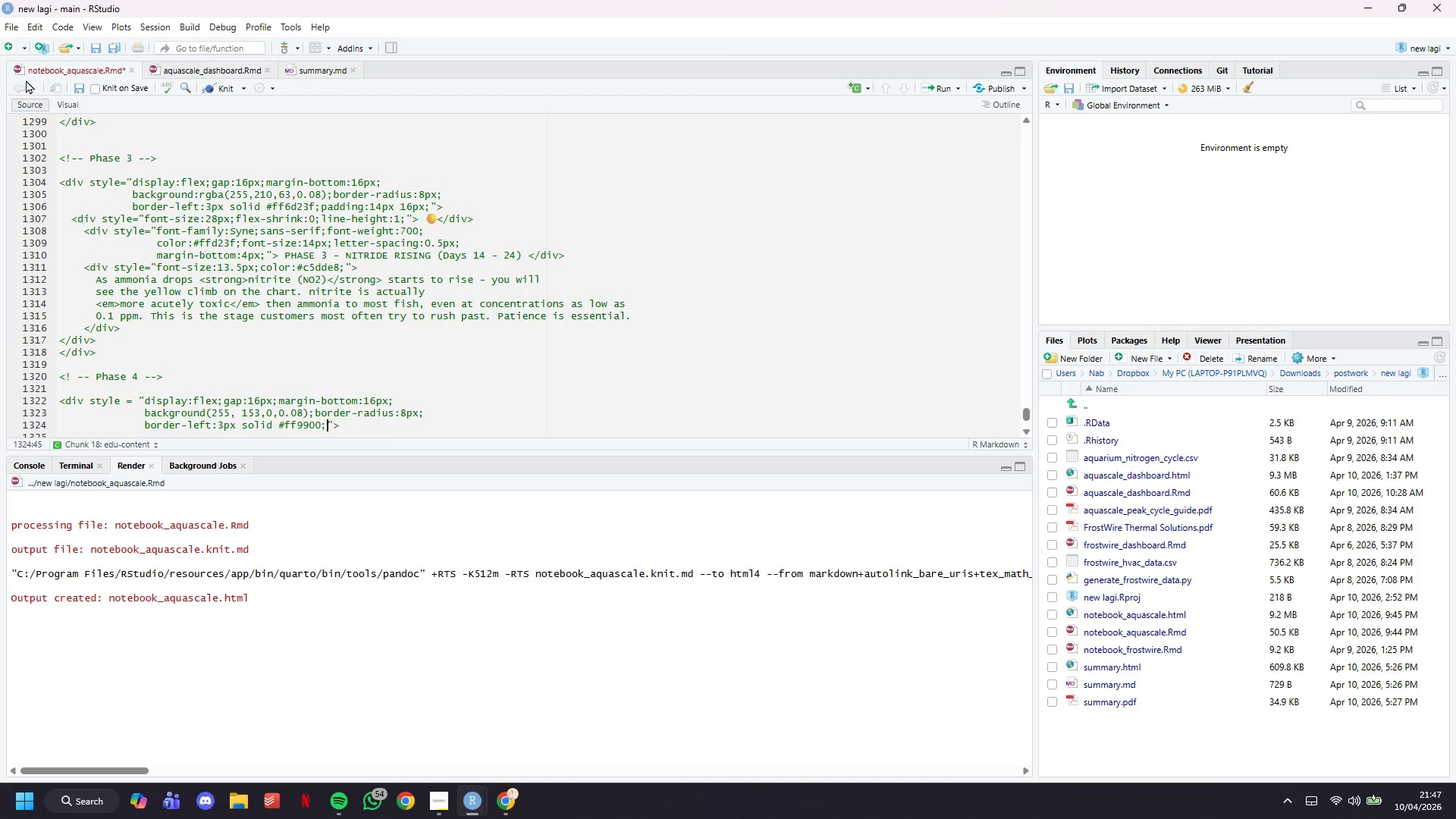 
 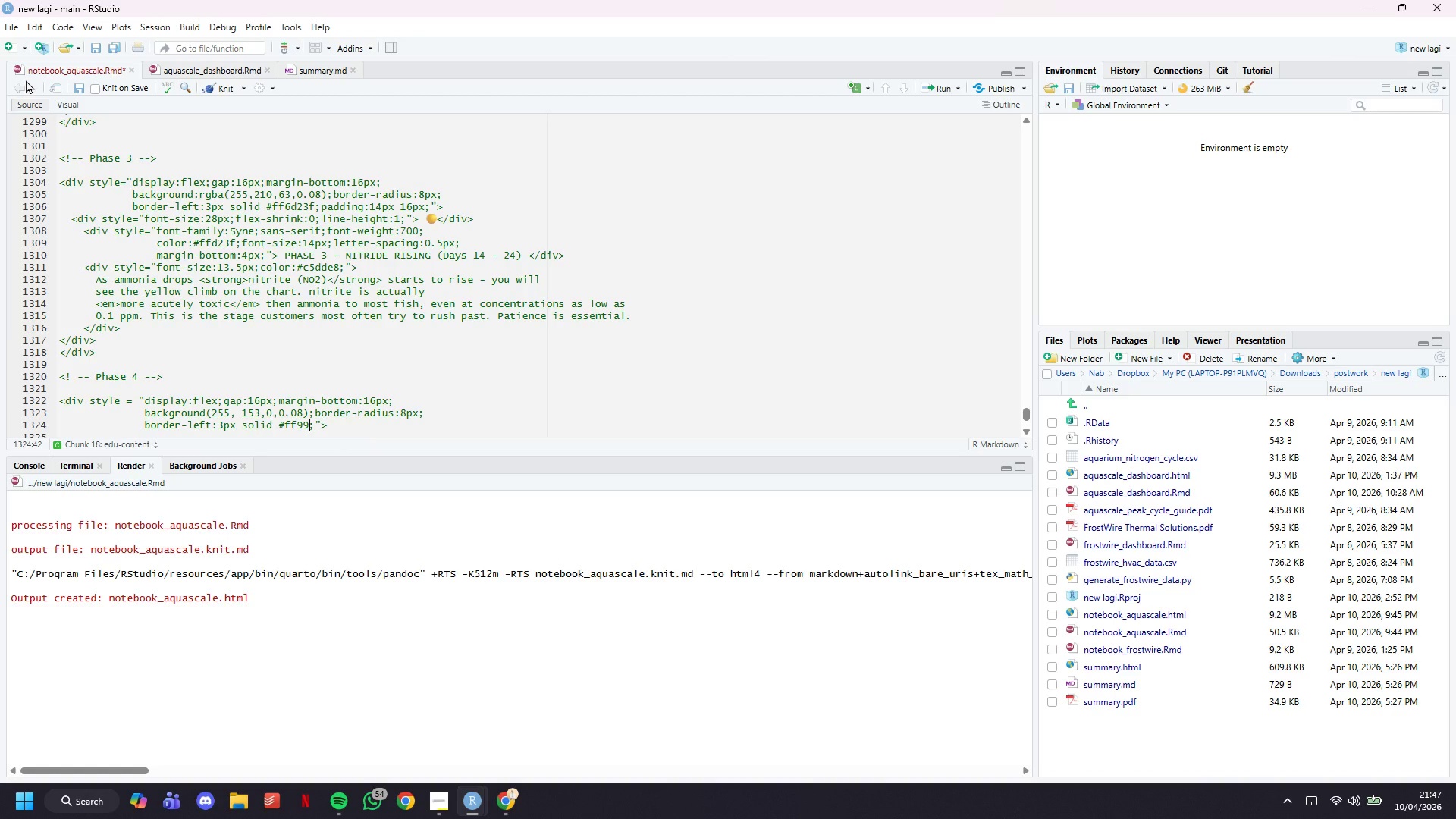 
key(ArrowRight)
 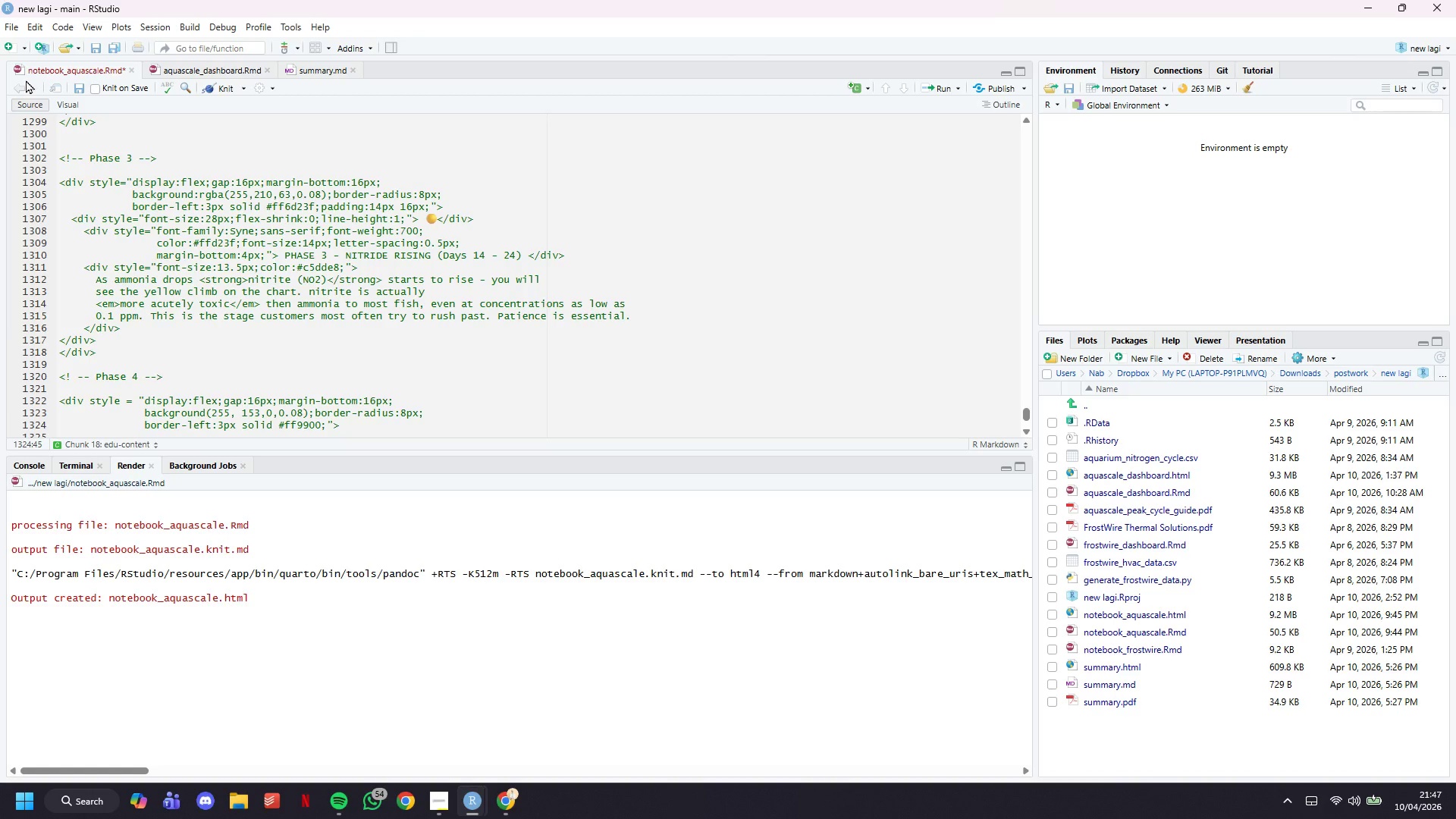 
type( padding:14px 15)
key(Backspace)
type(6px;)
 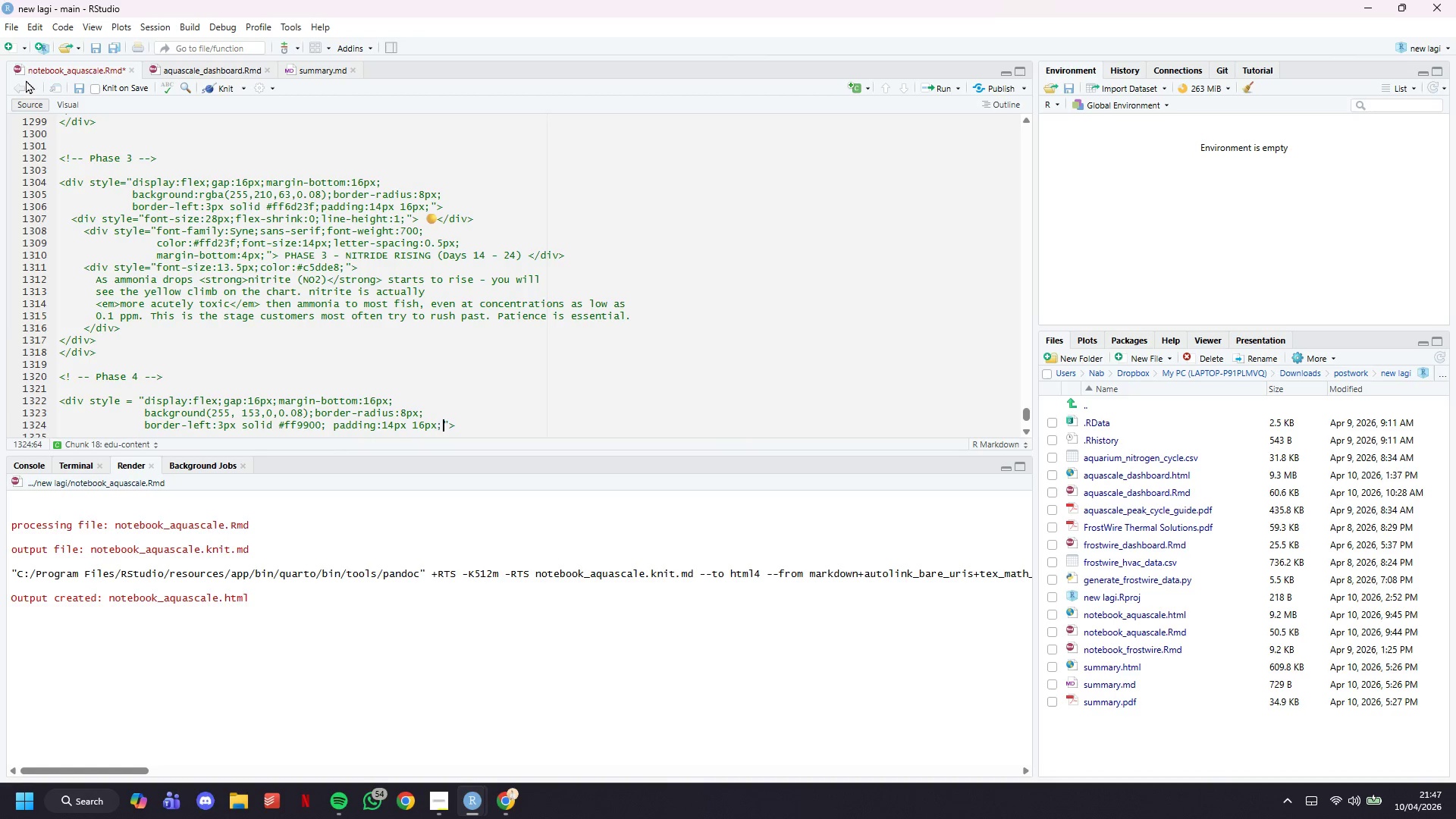 
key(ArrowRight)
 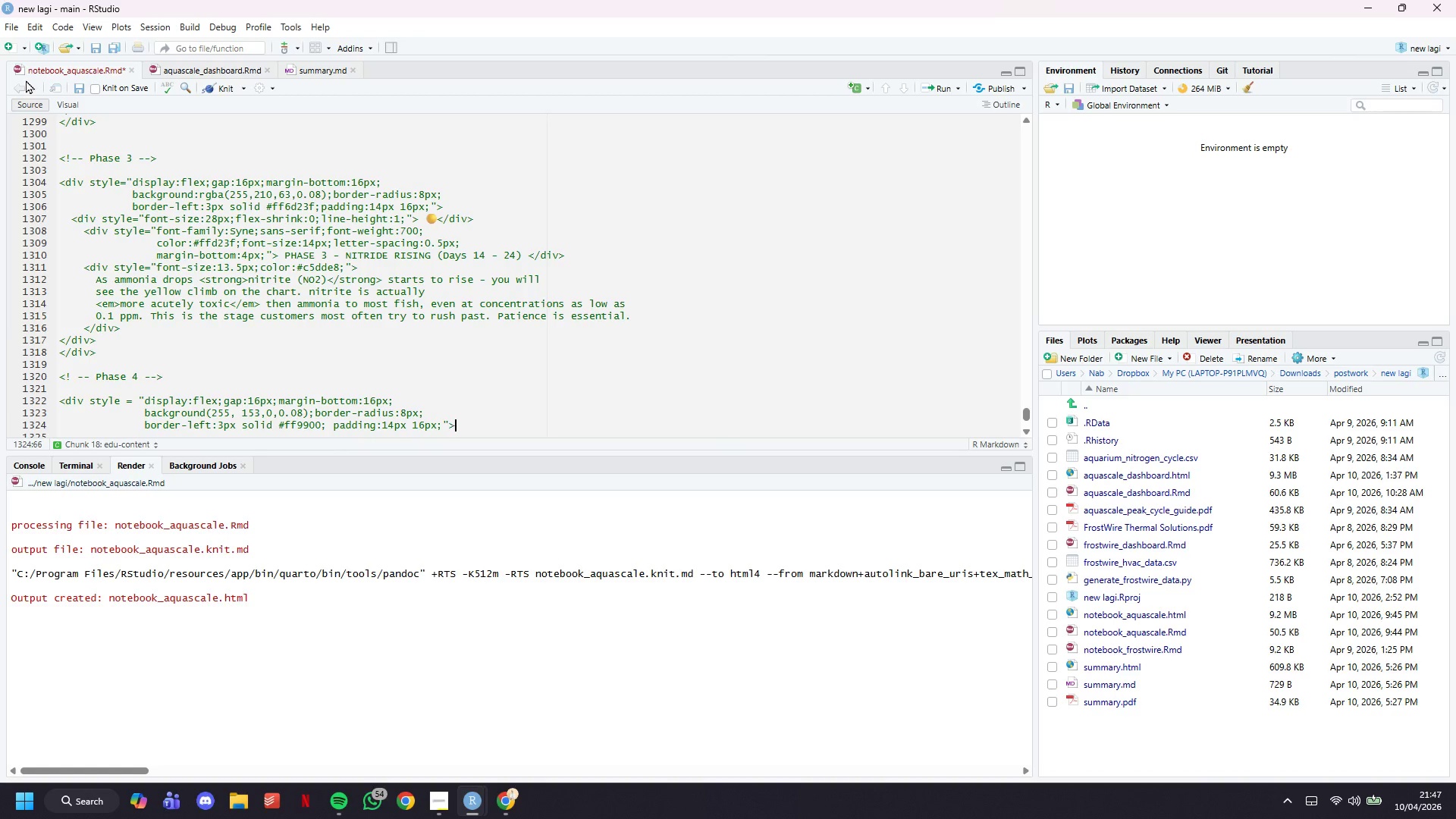 
key(ArrowRight)
 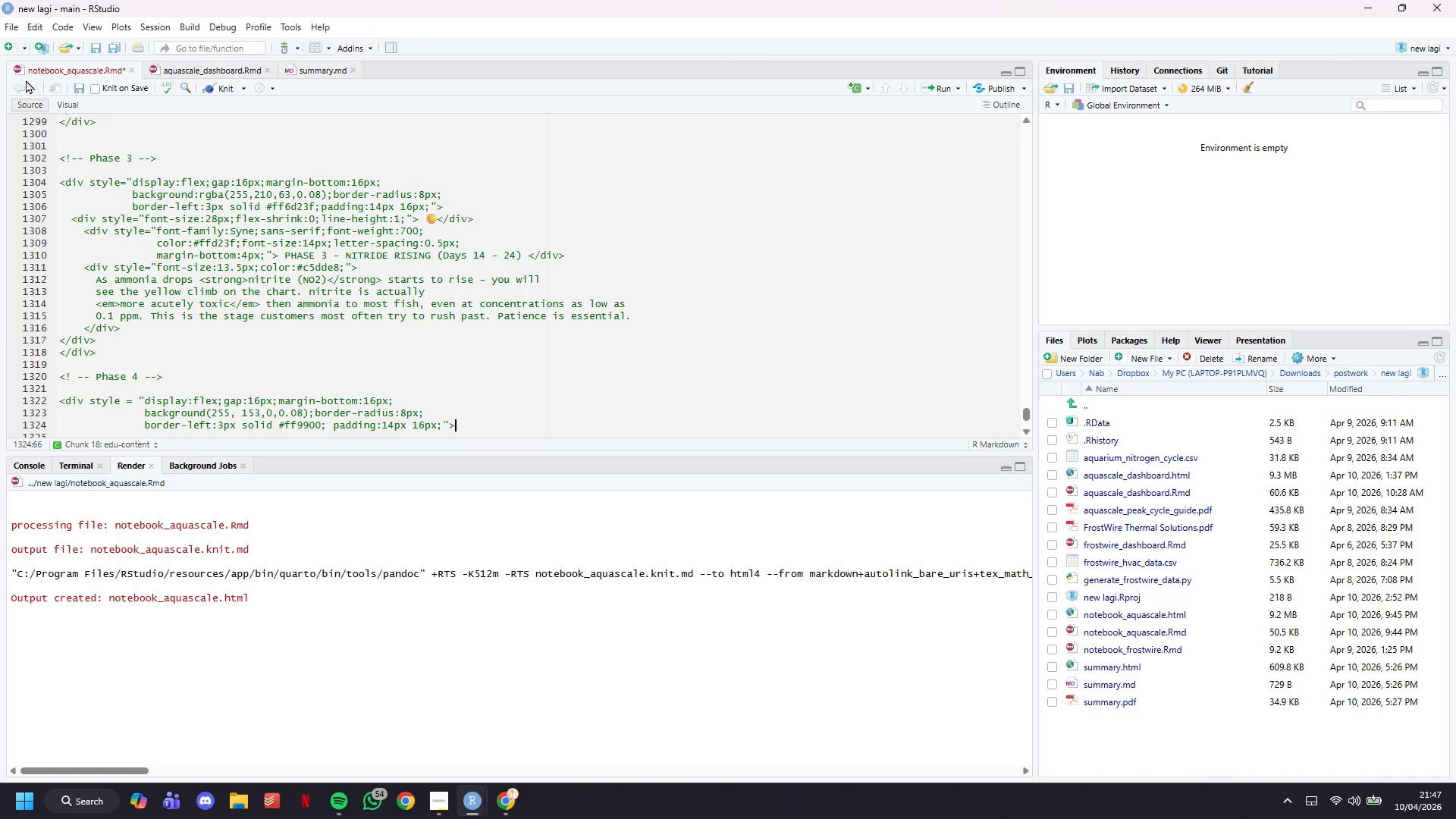 
key(Enter)
 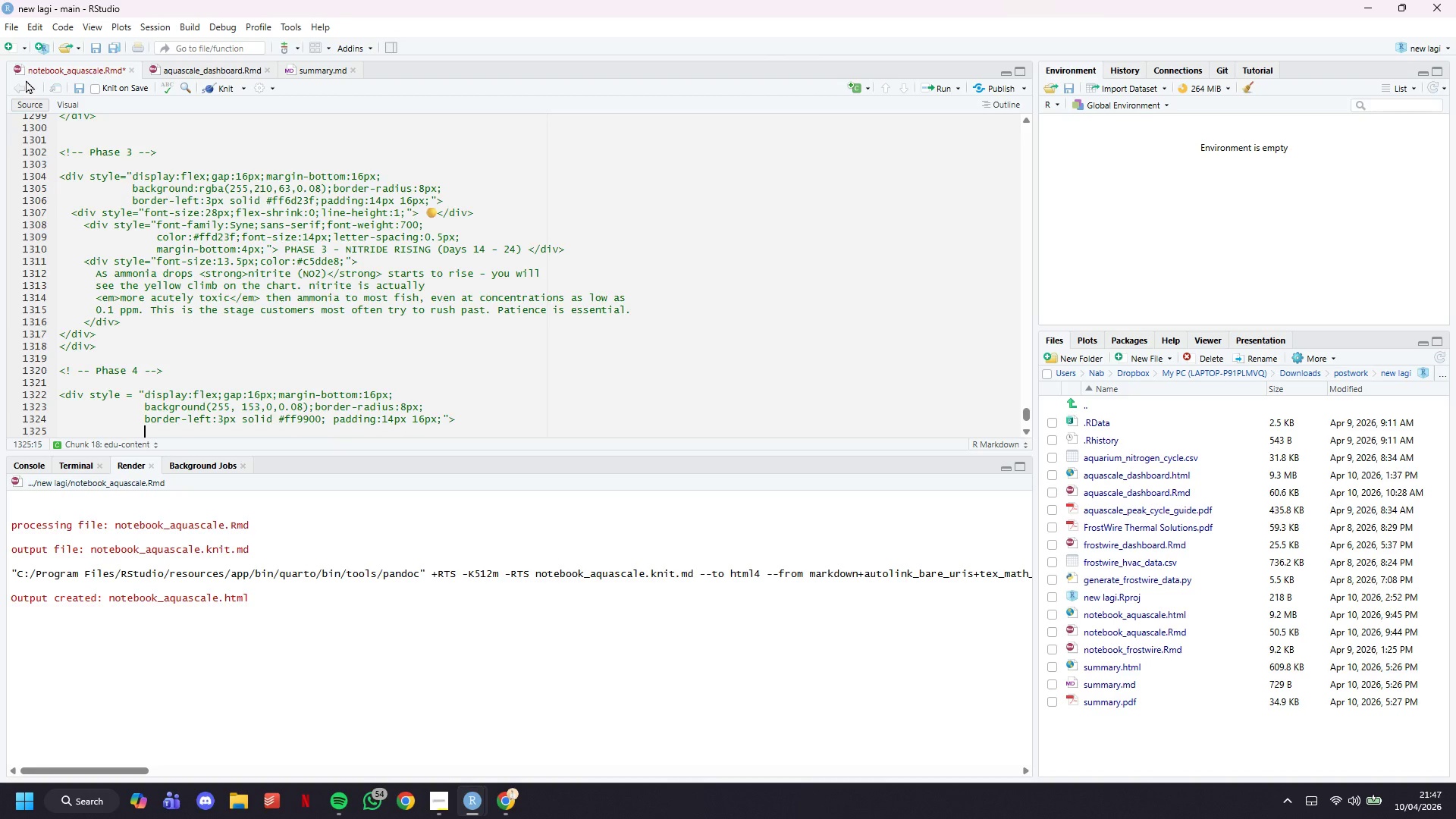 
hold_key(key=Backspace, duration=0.34)
 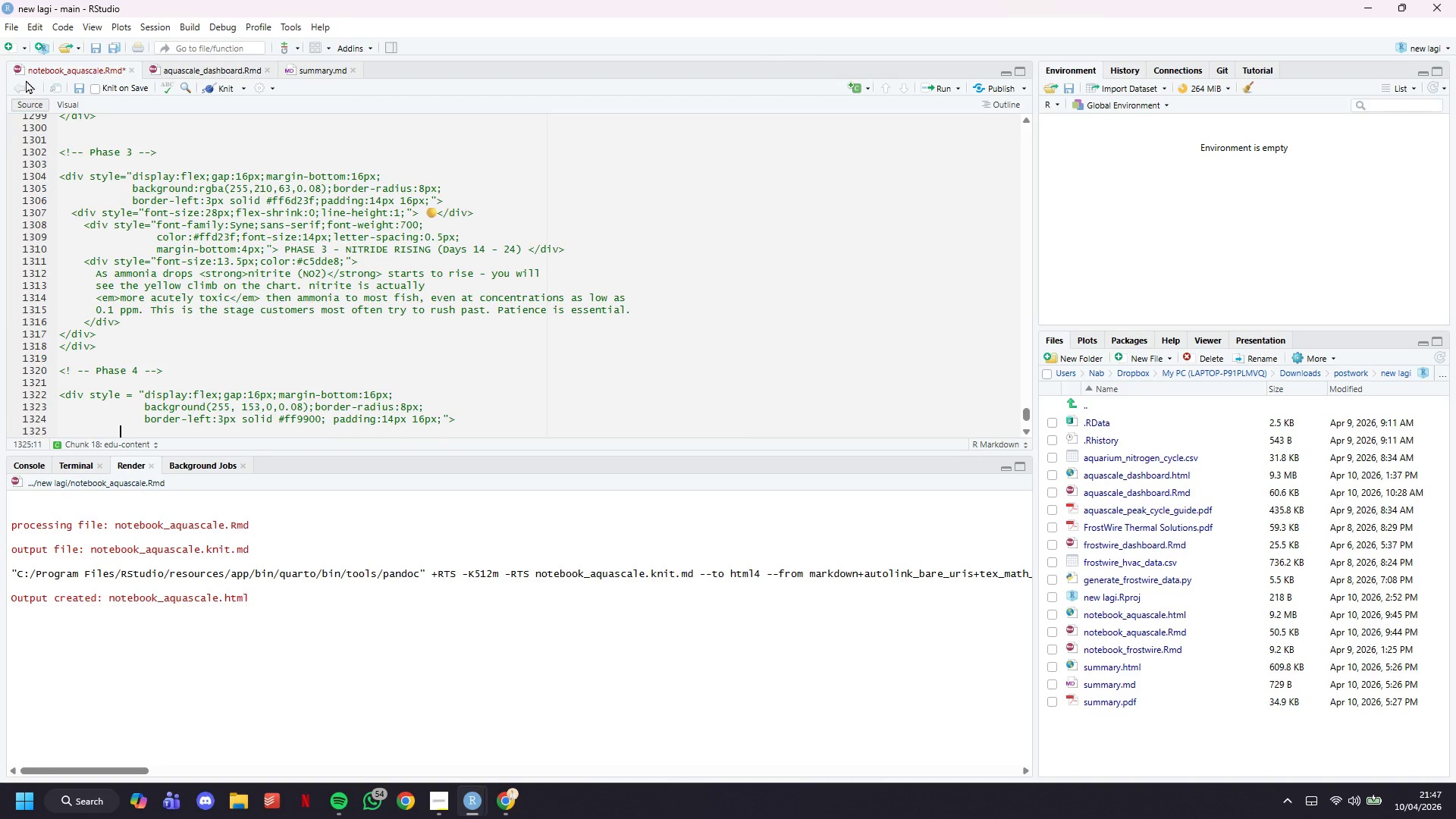 
key(Backspace)
 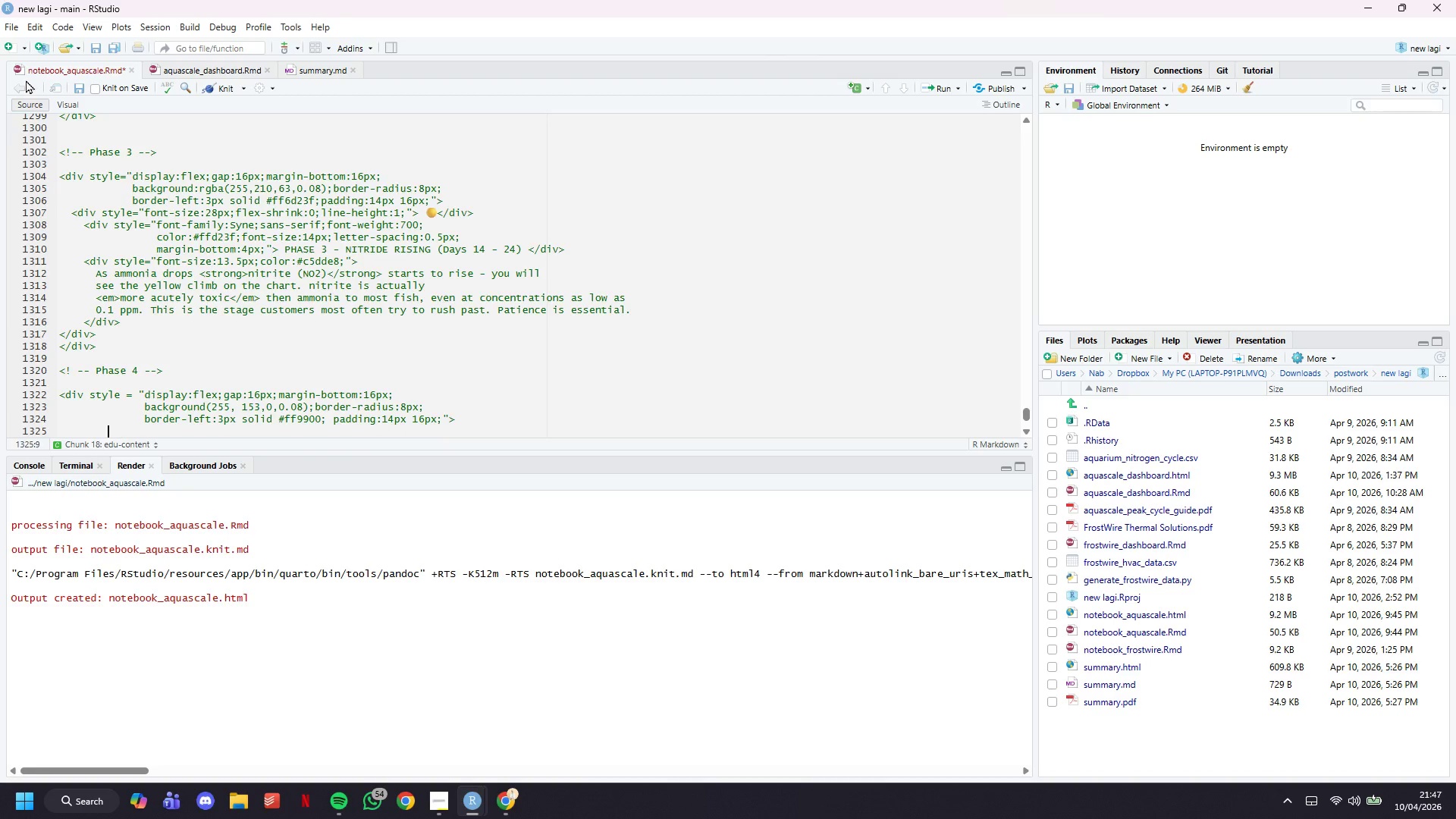 
key(Backspace)
 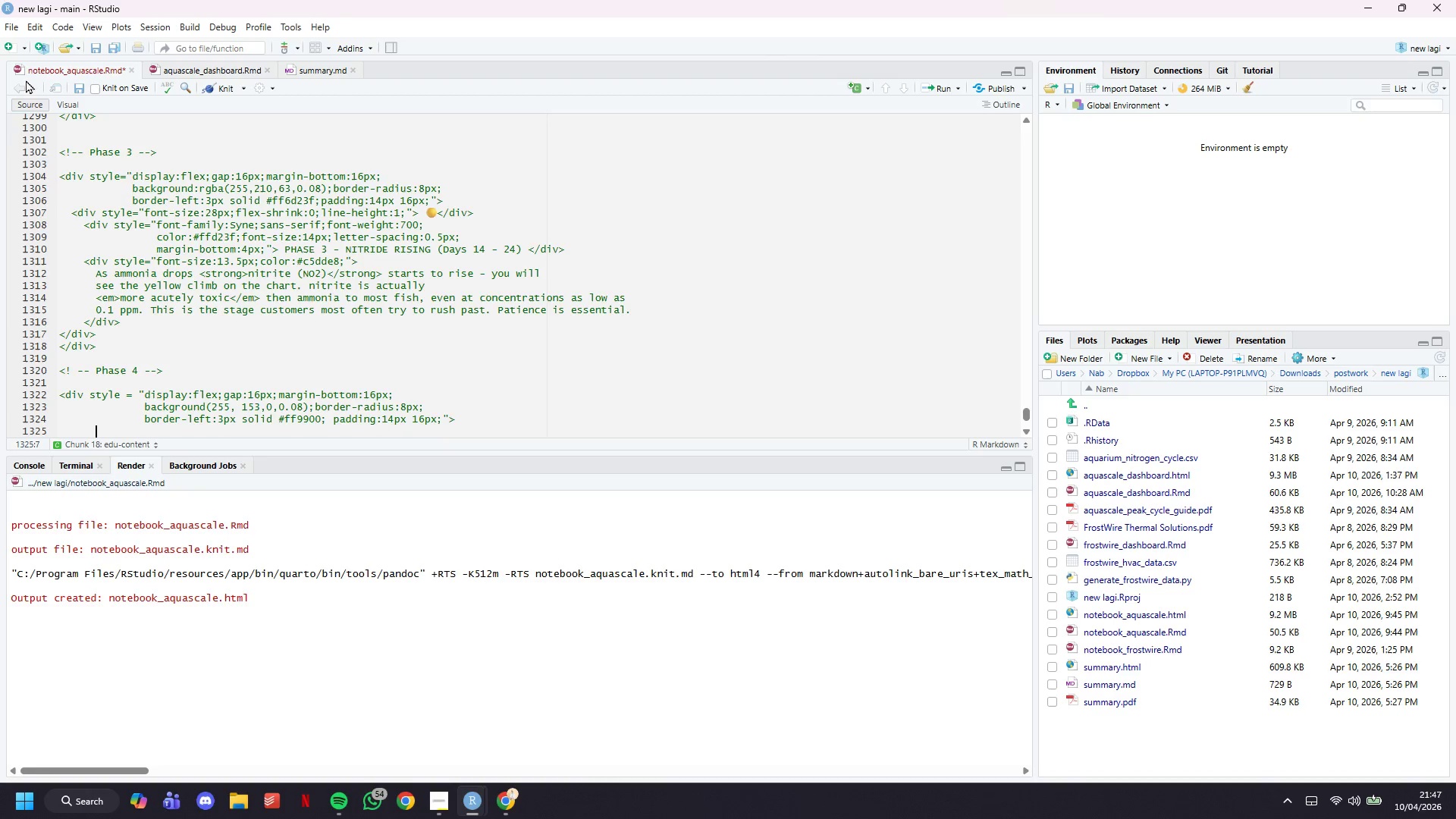 
key(Backspace)
 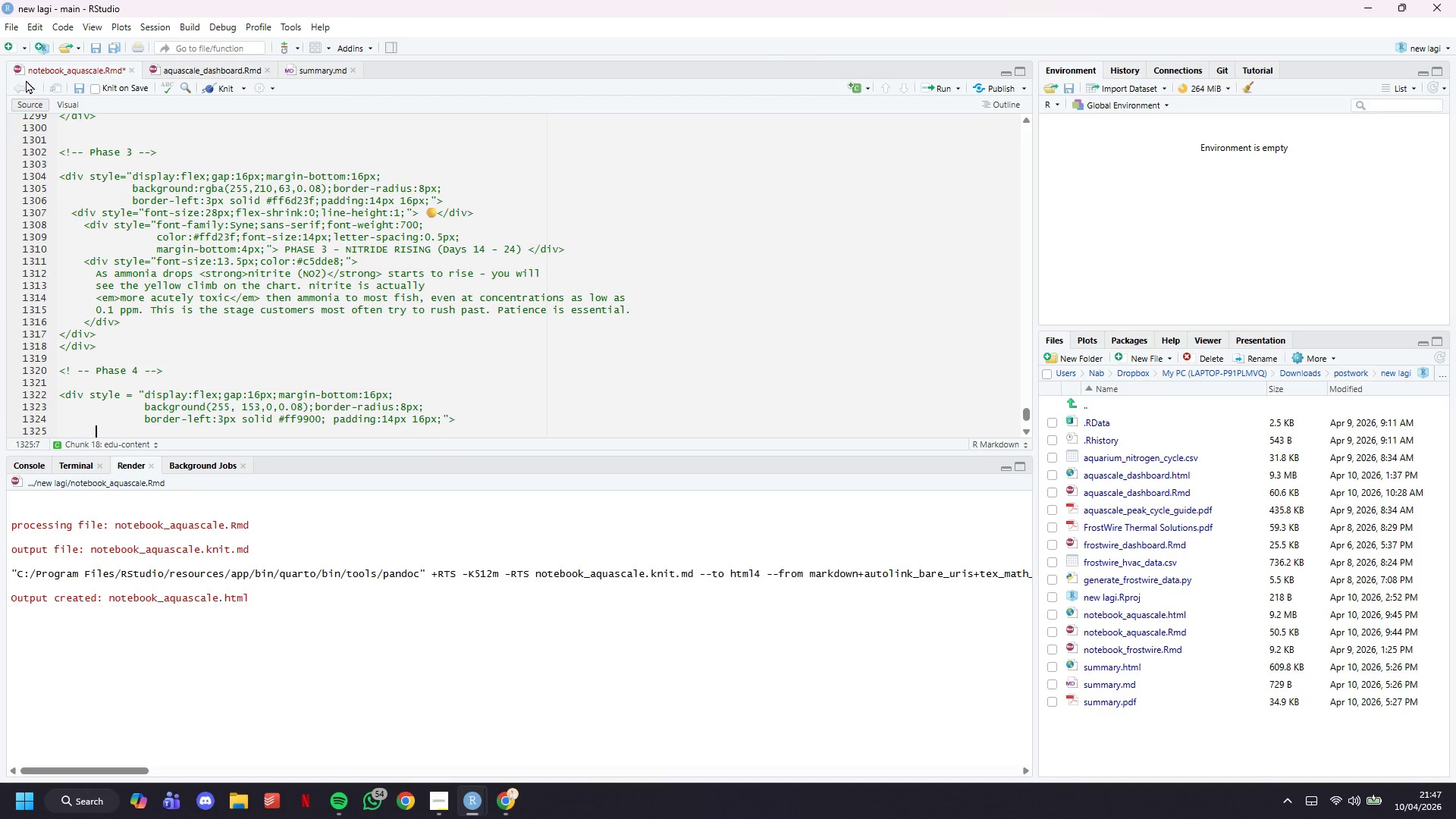 
key(Backspace)
 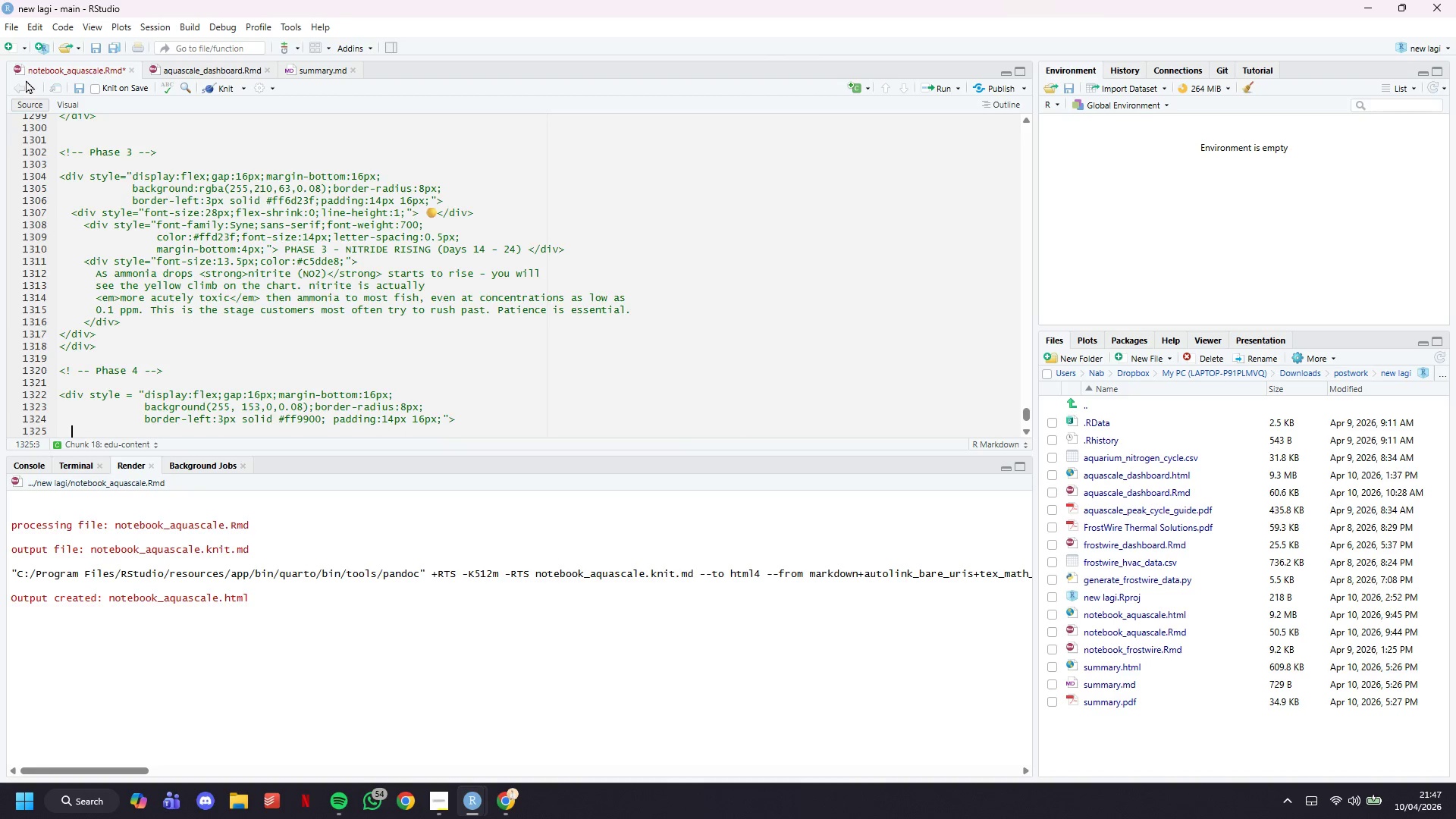 
key(Backspace)
 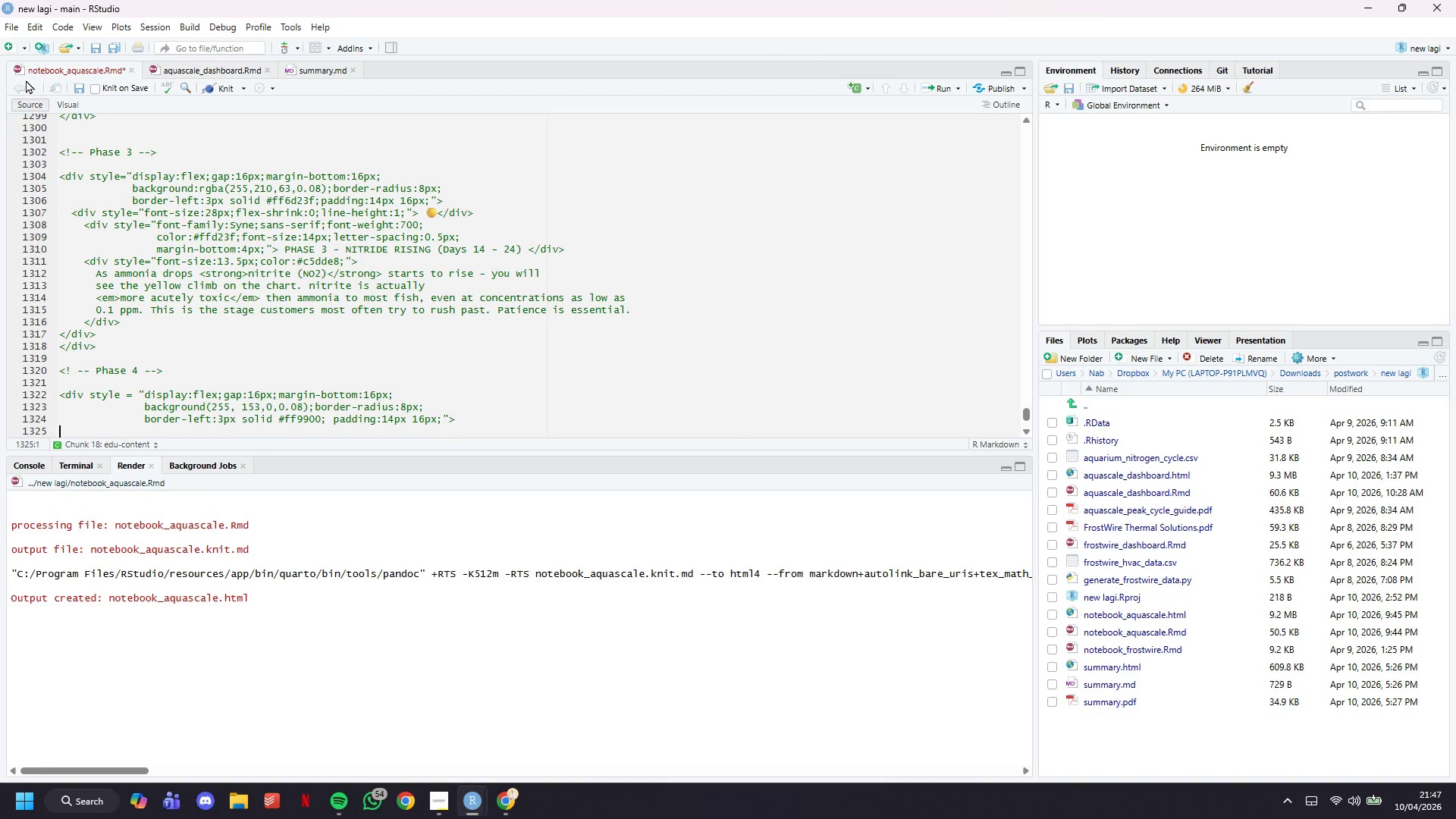 
key(Backspace)
 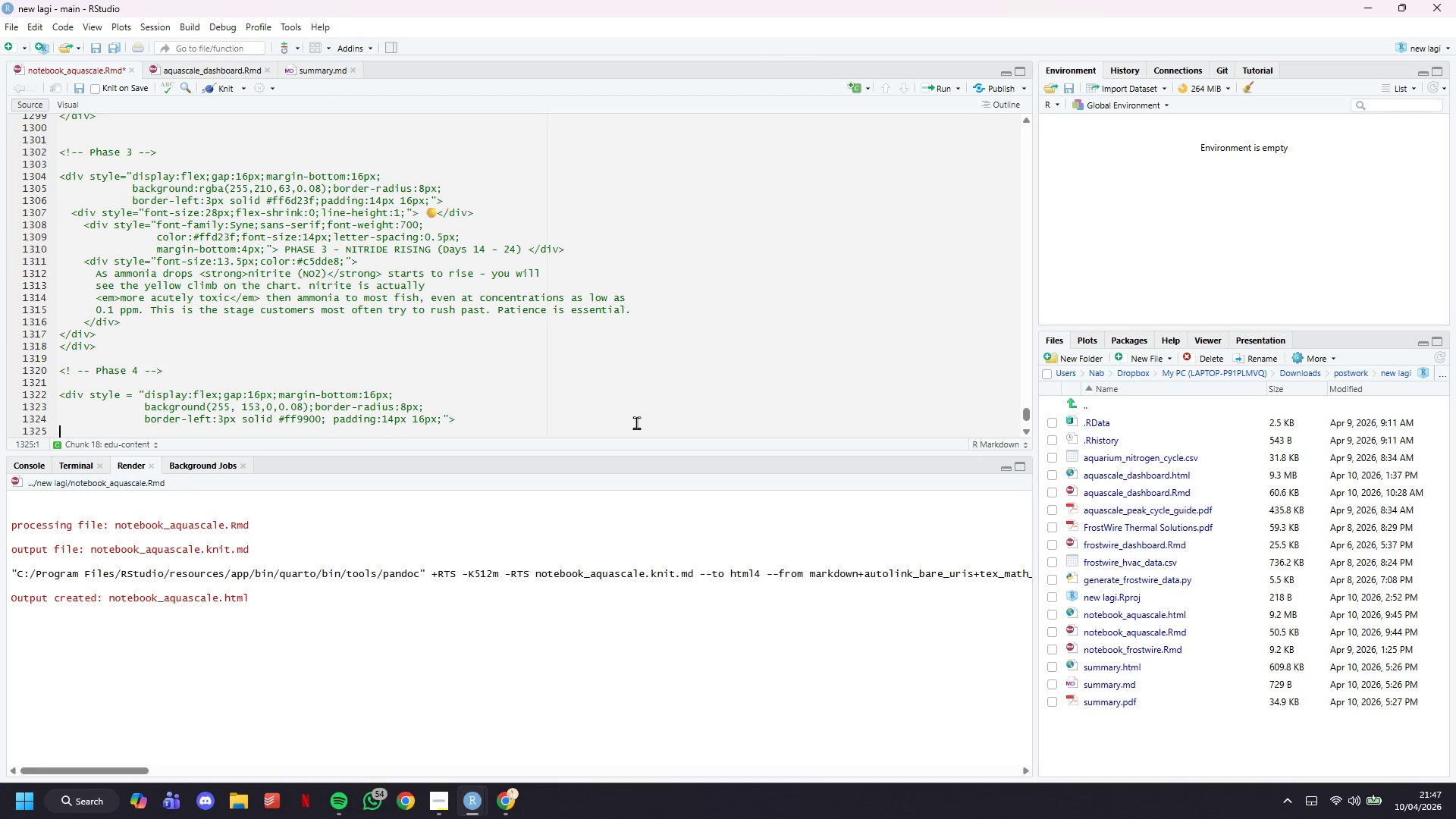 
scroll: coordinate [646, 315], scroll_direction: down, amount: 3.0
 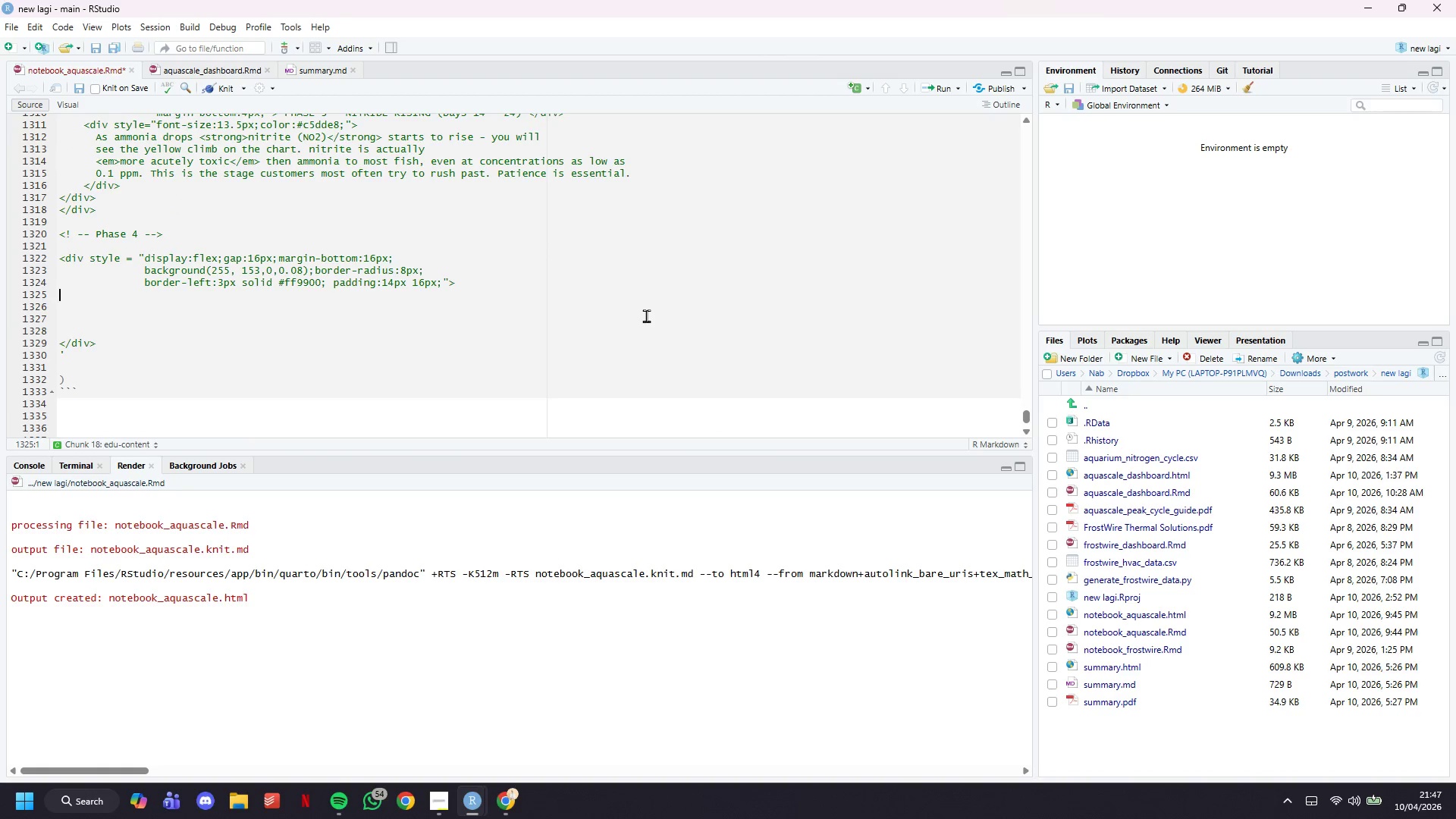 
type(<div> </s)
key(Backspace)
type(div>)
 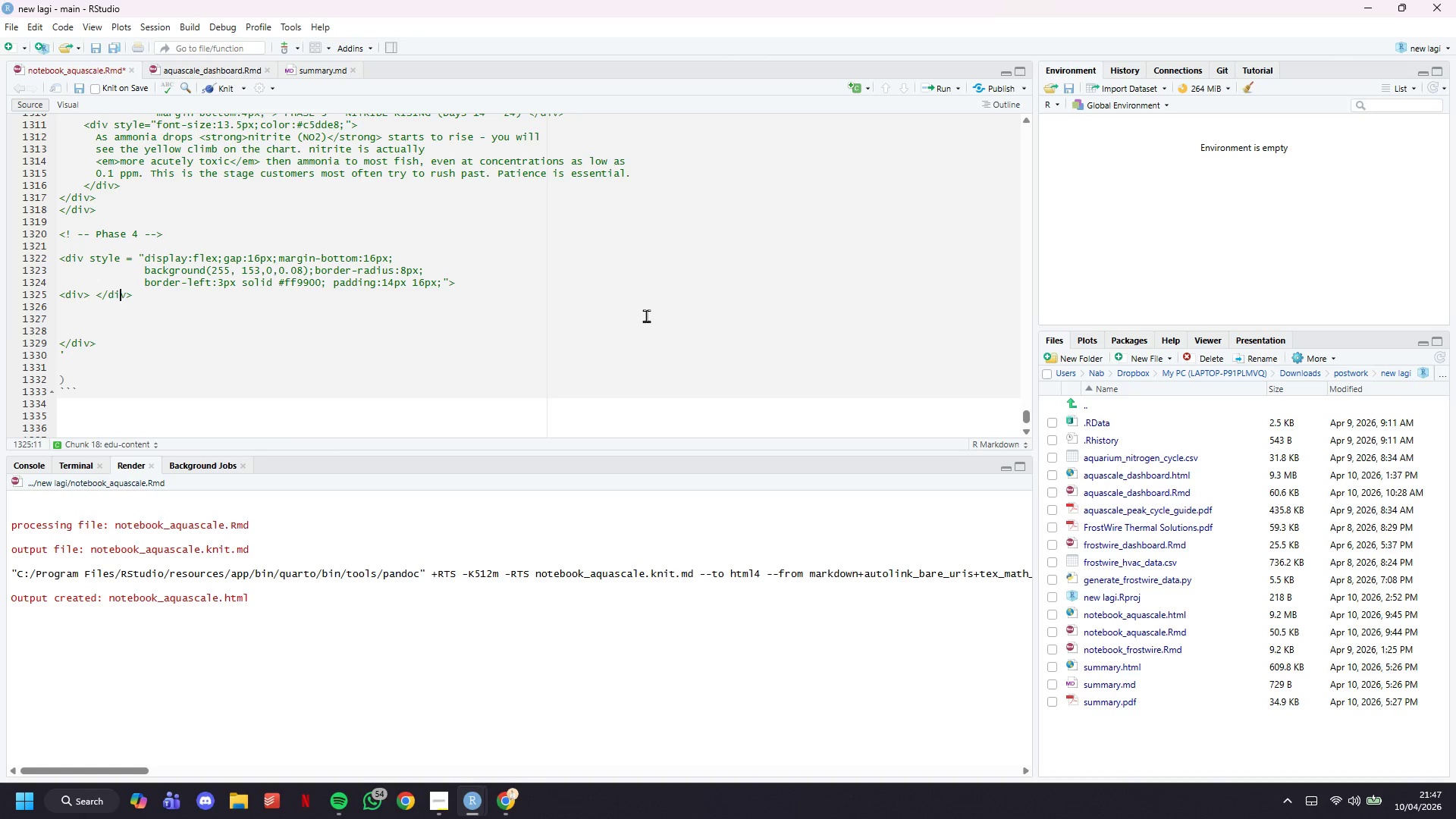 
 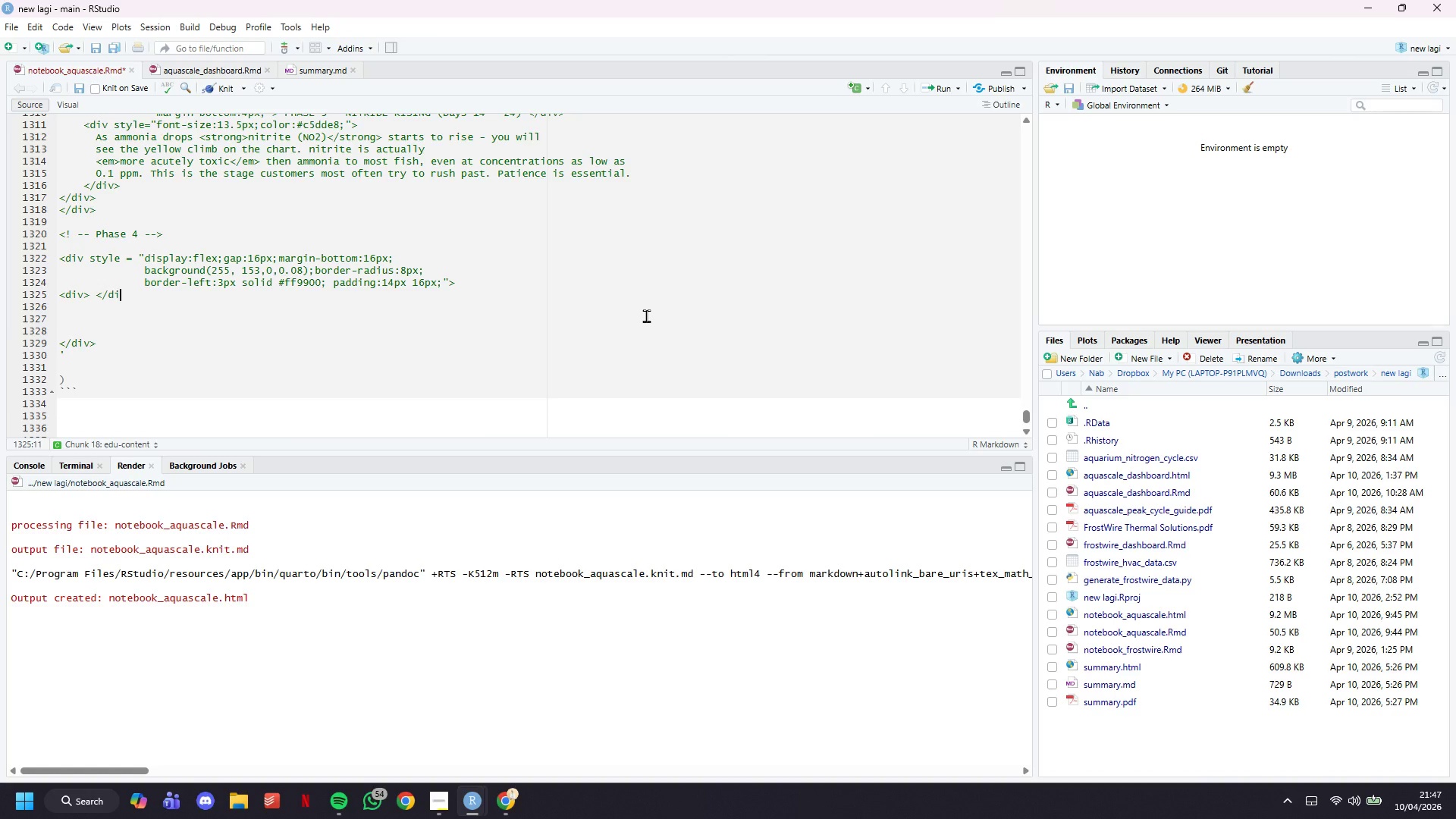 
key(ArrowLeft)
 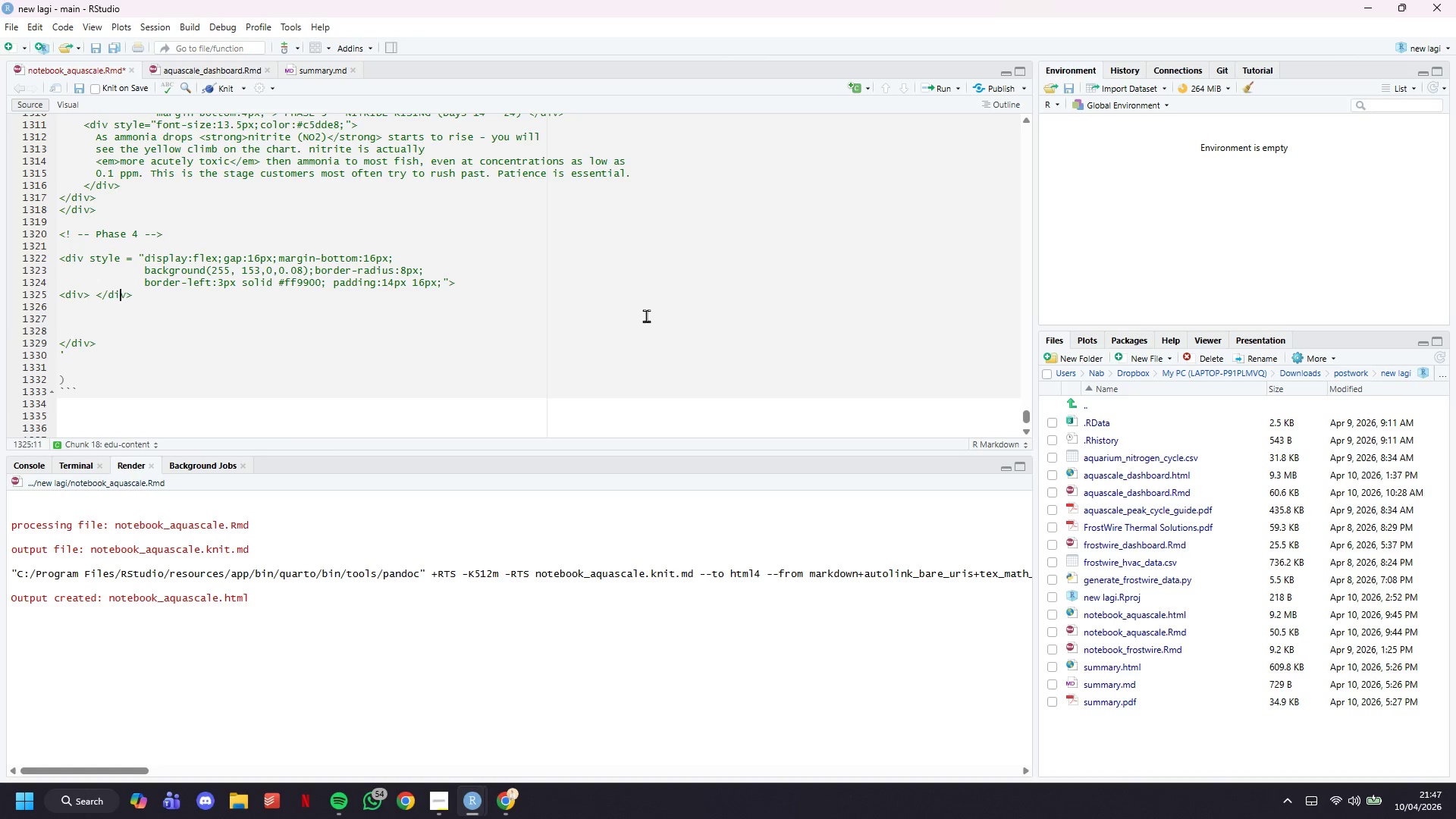 
key(ArrowLeft)
 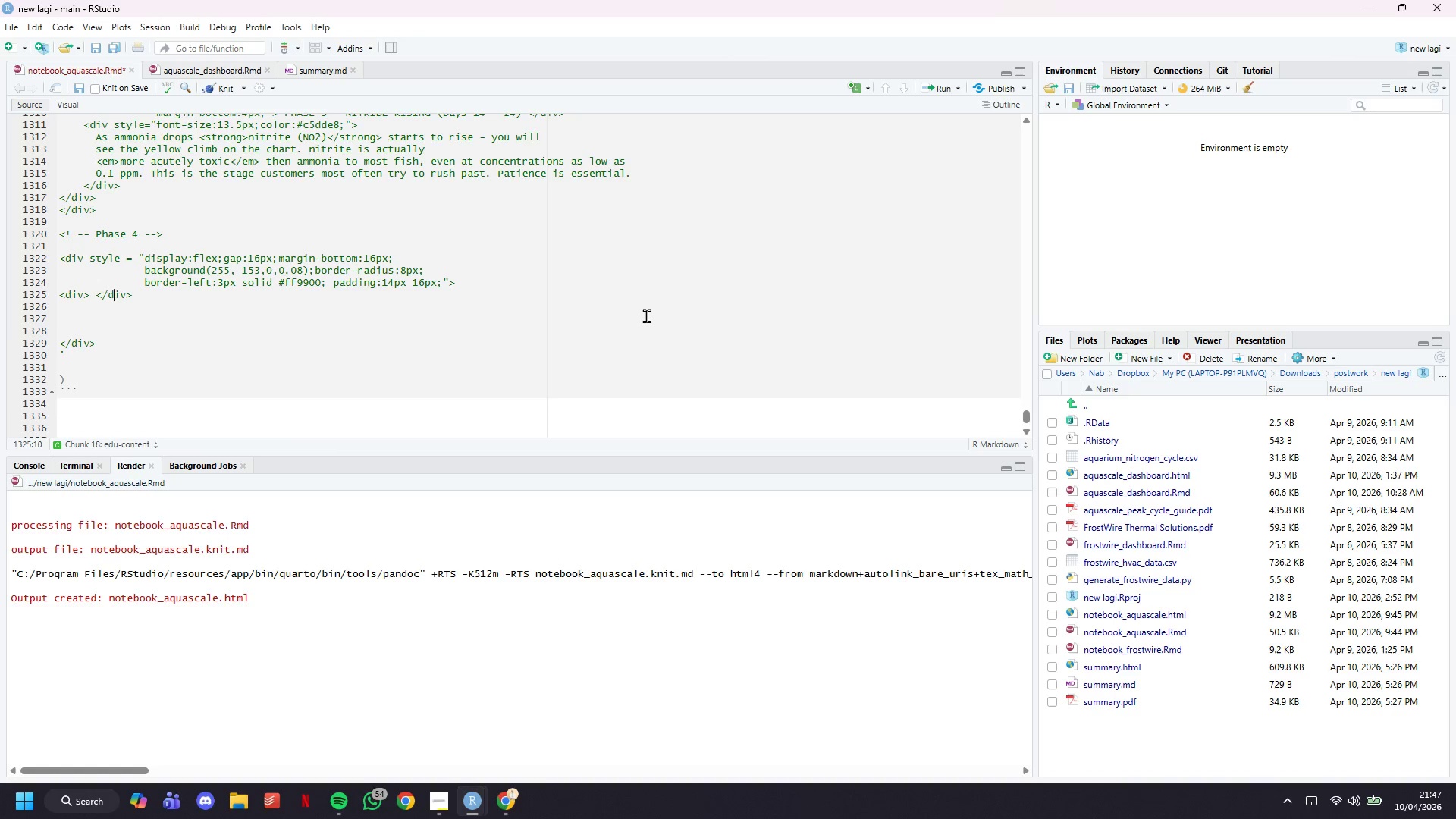 
key(ArrowLeft)
 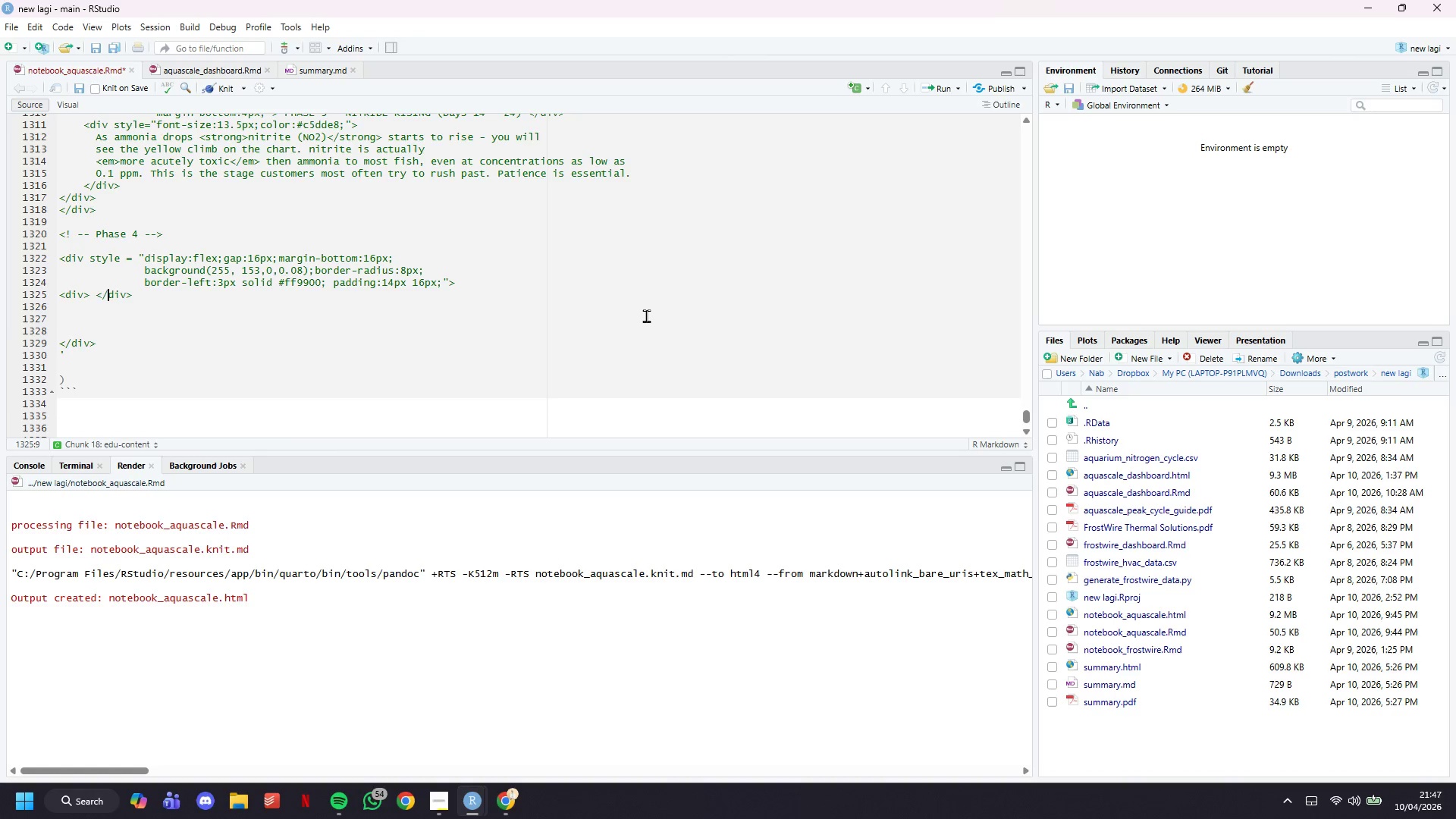 
key(ArrowLeft)
 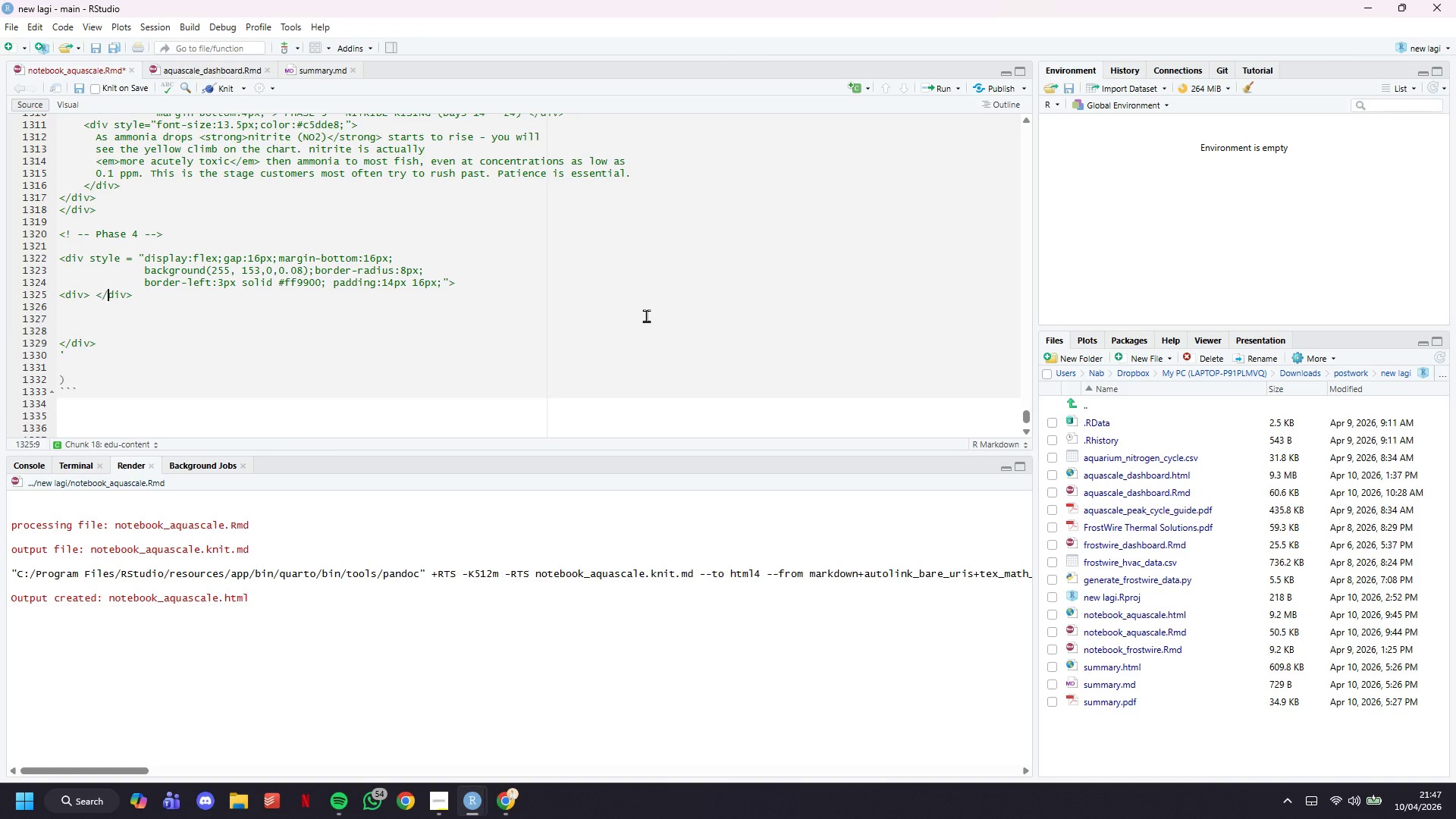 
key(ArrowLeft)
 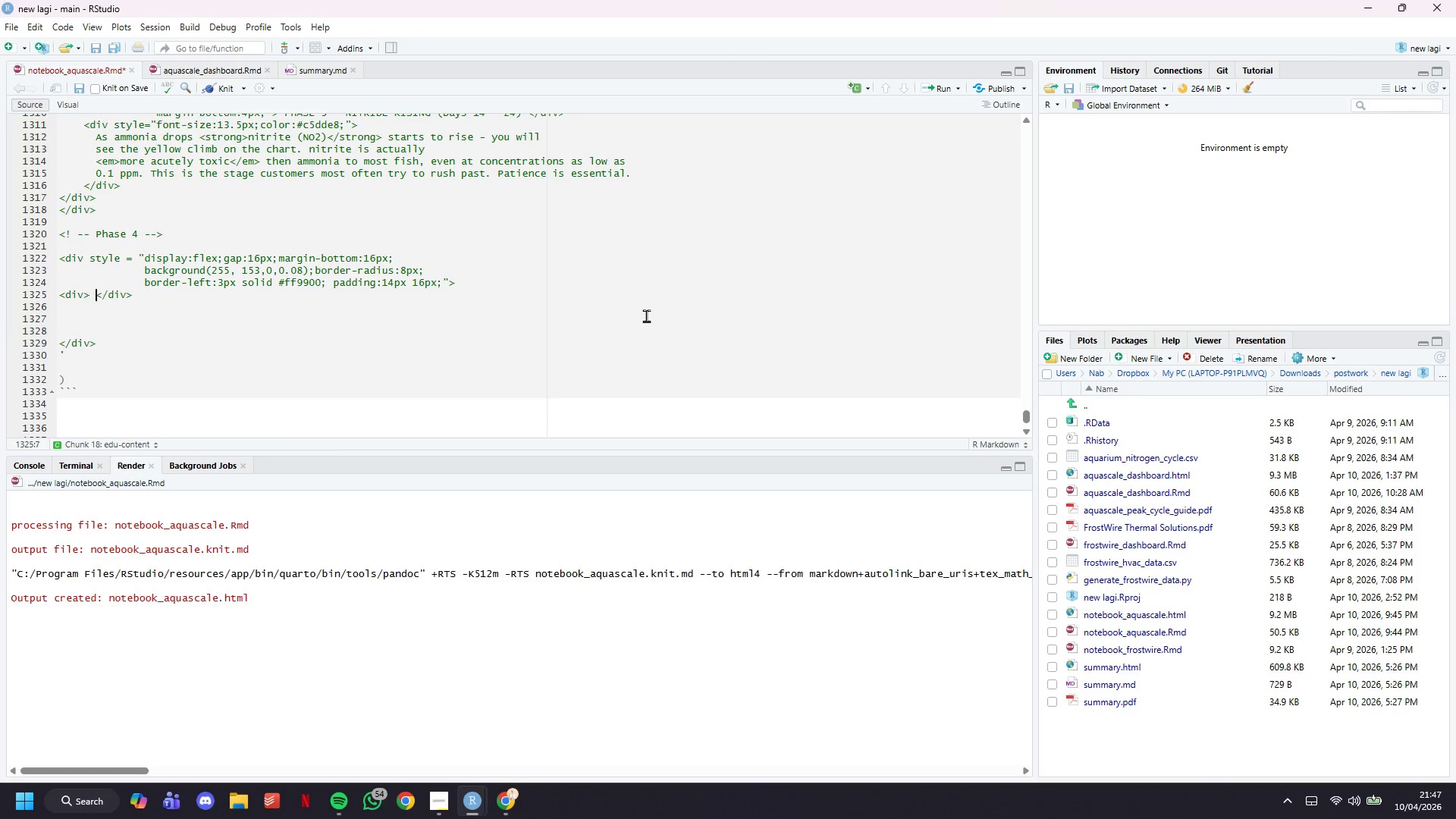 
key(ArrowLeft)
 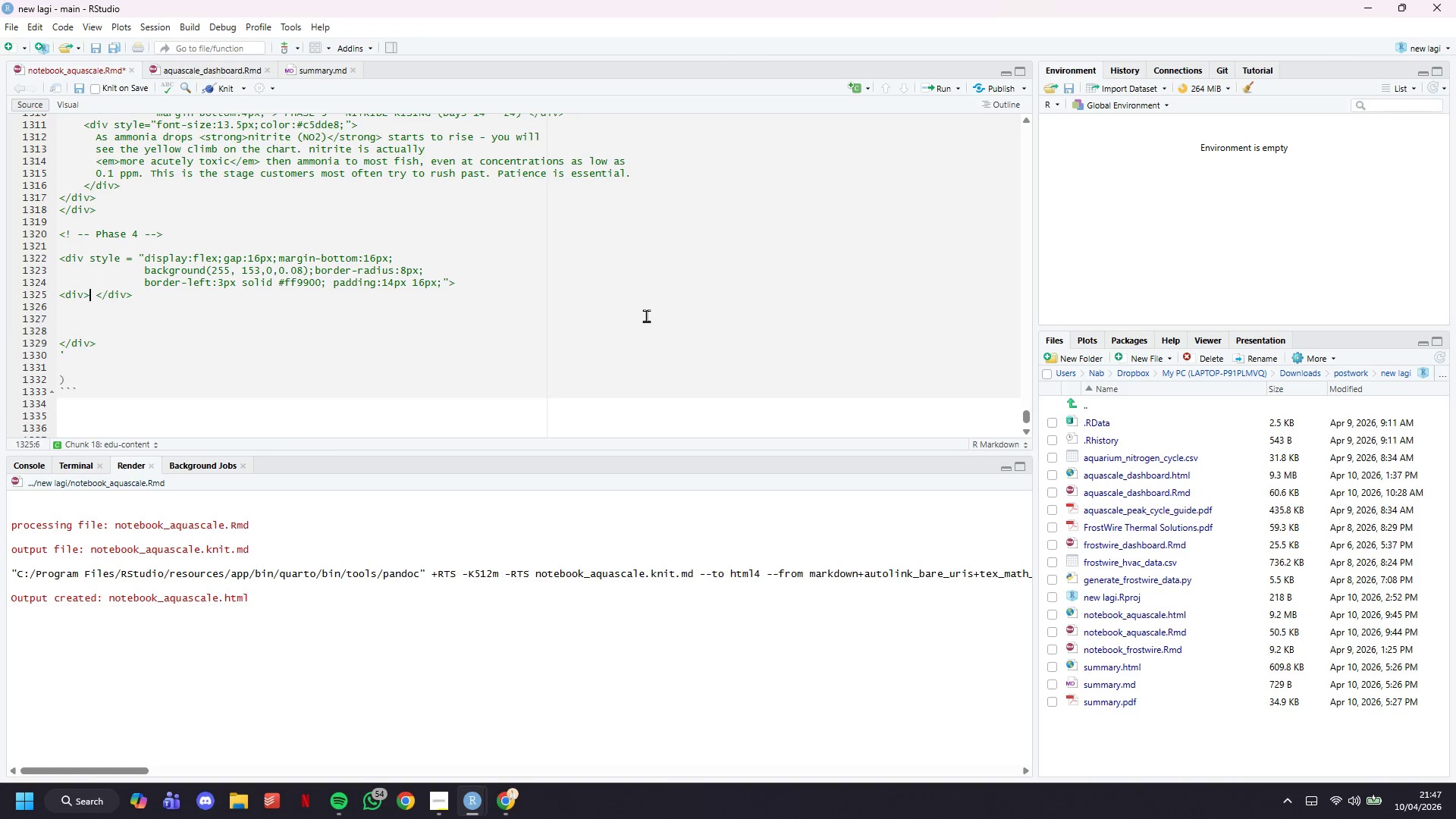 
key(ArrowLeft)
 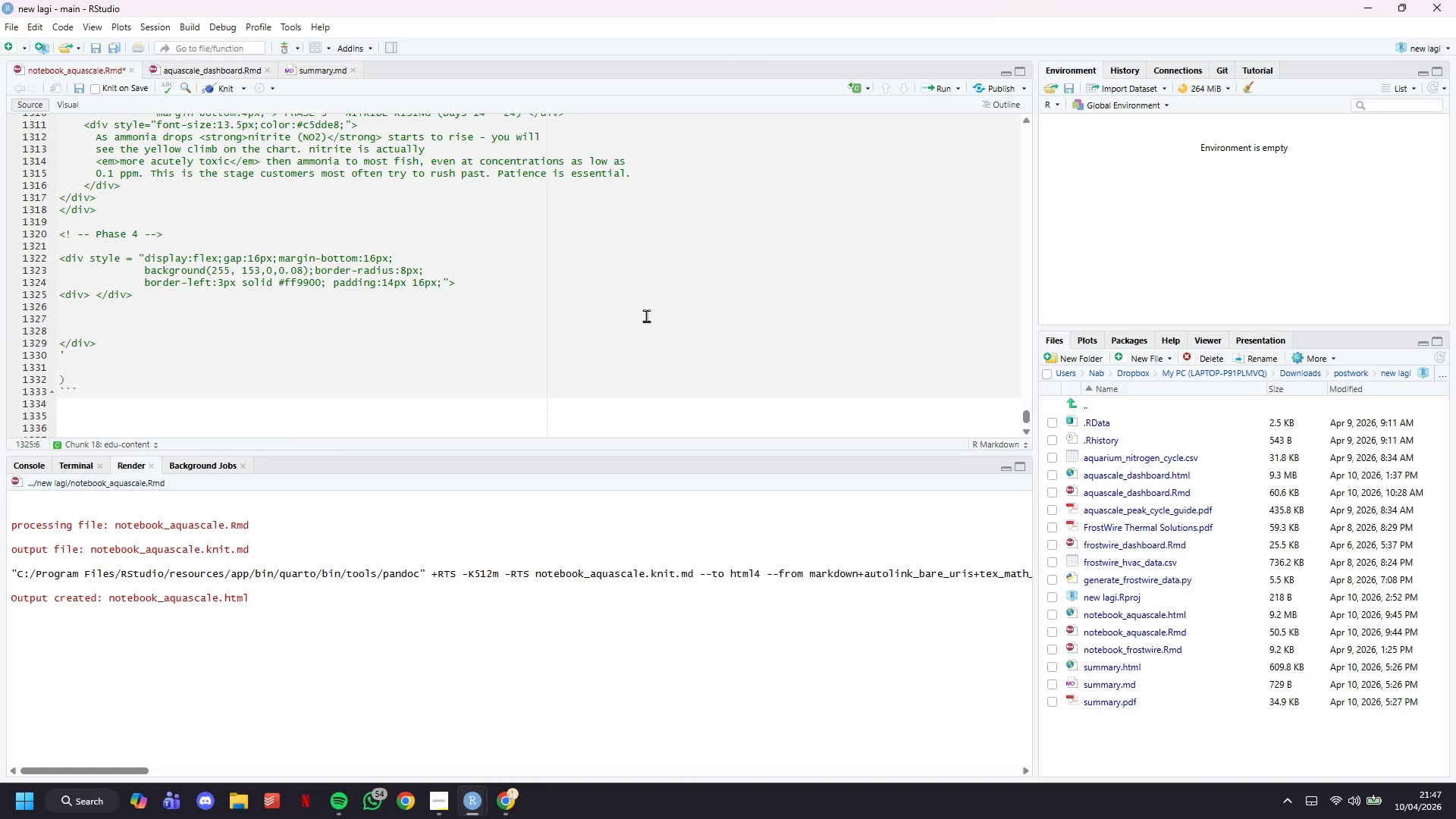 
key(ArrowLeft)
 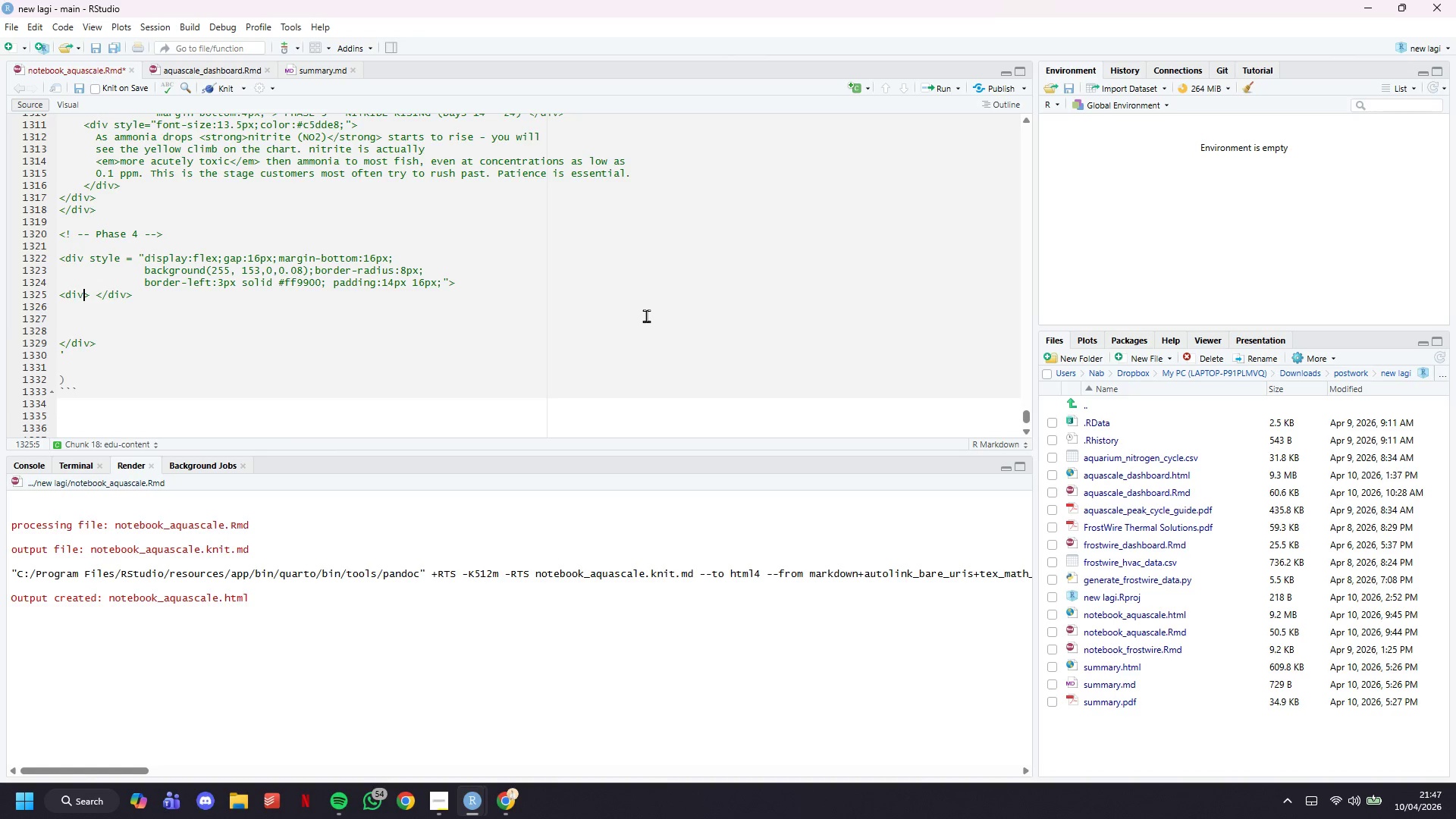 
type( style="")
 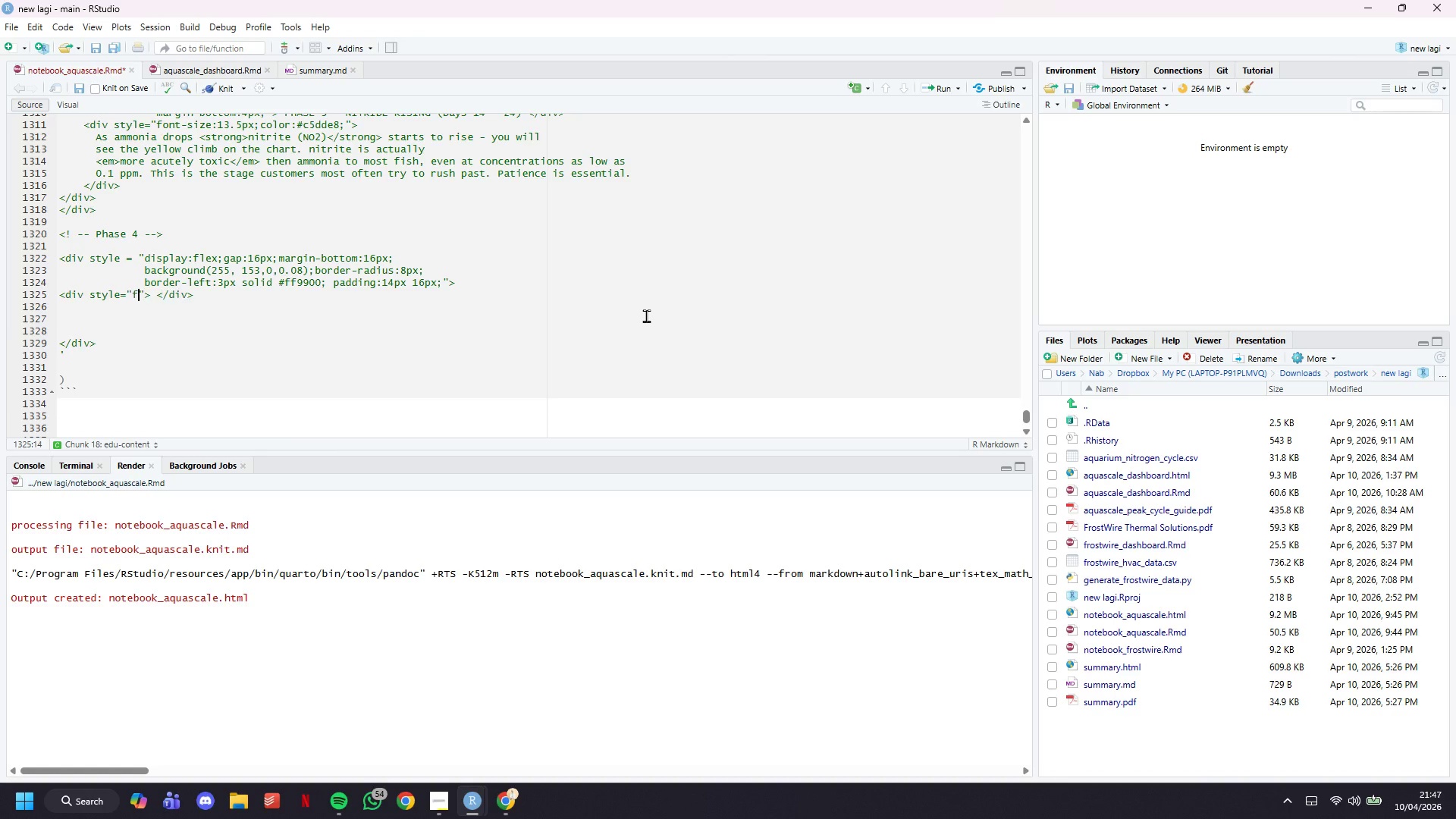 
 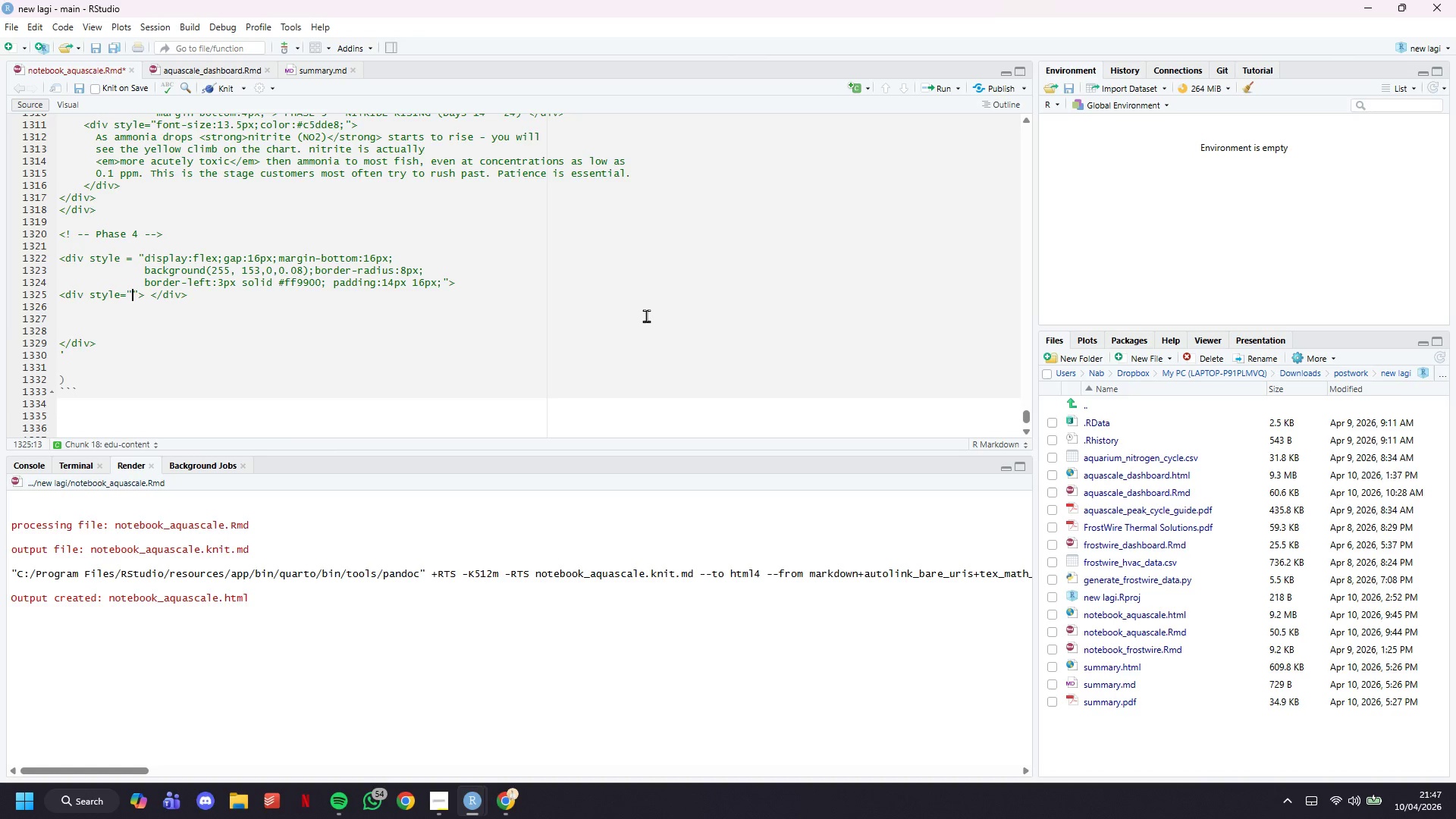 
key(ArrowLeft)
 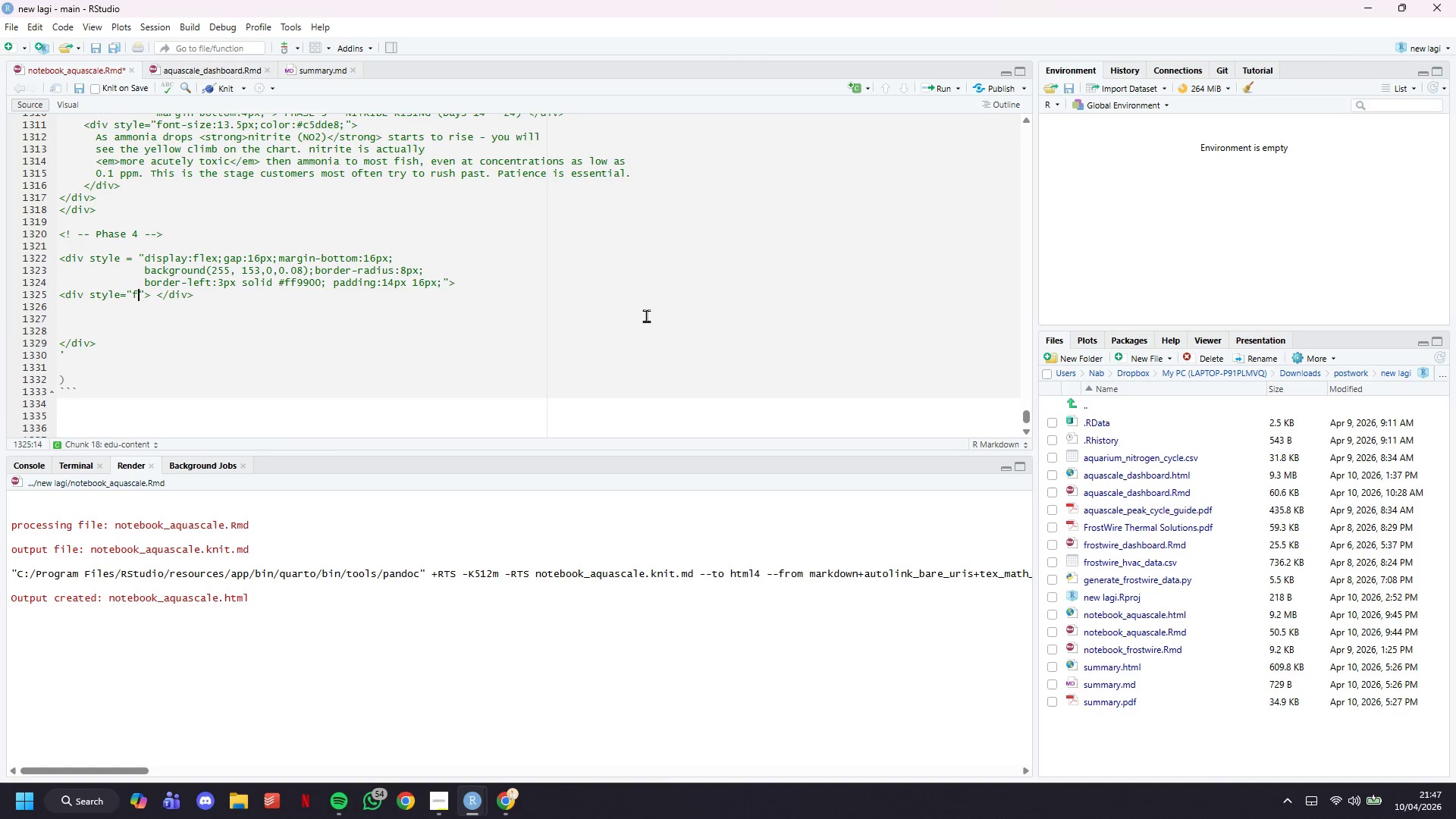 
type(font-size:28px;flex-shrink:0;line-height:1;)
 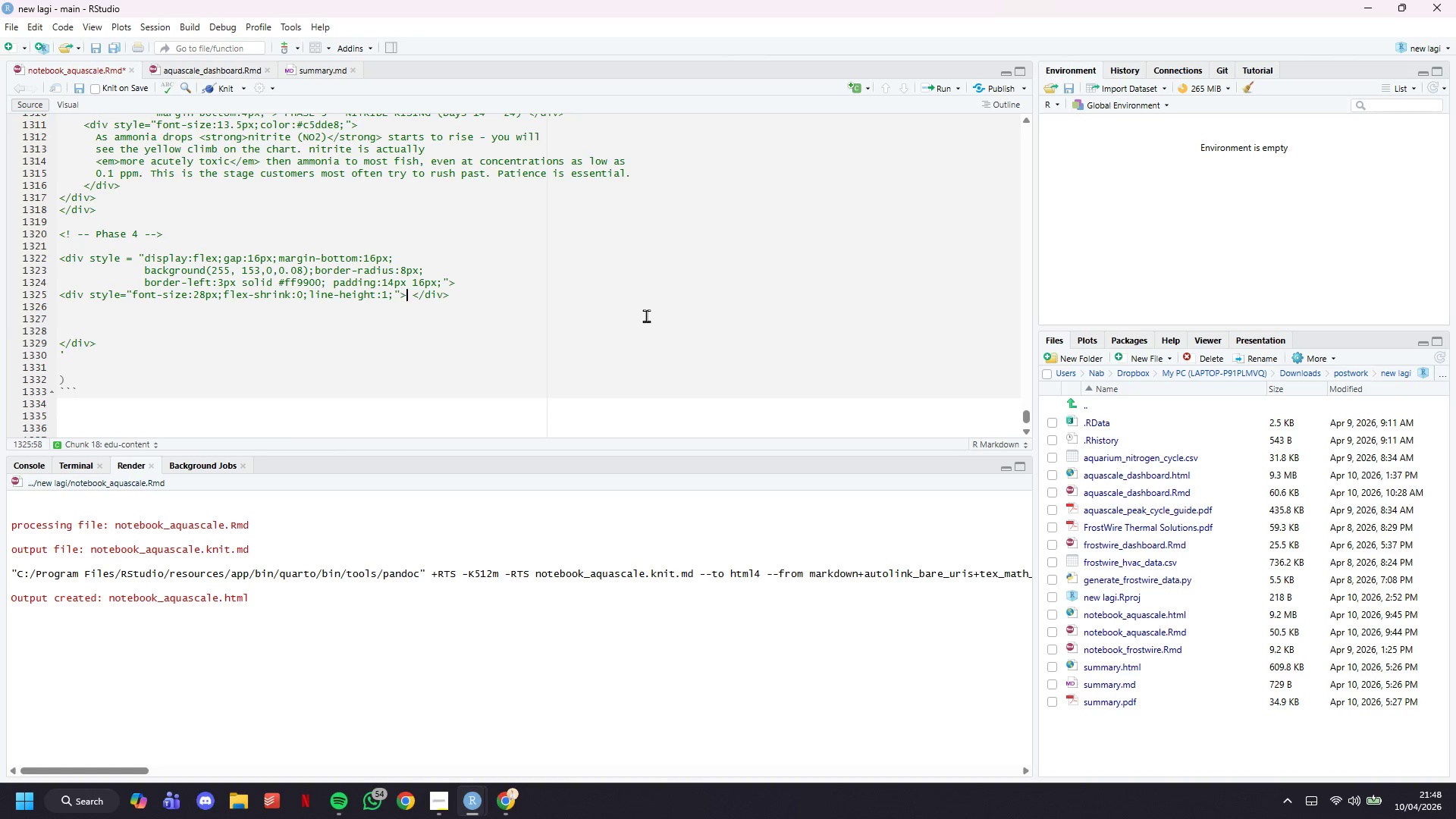 
 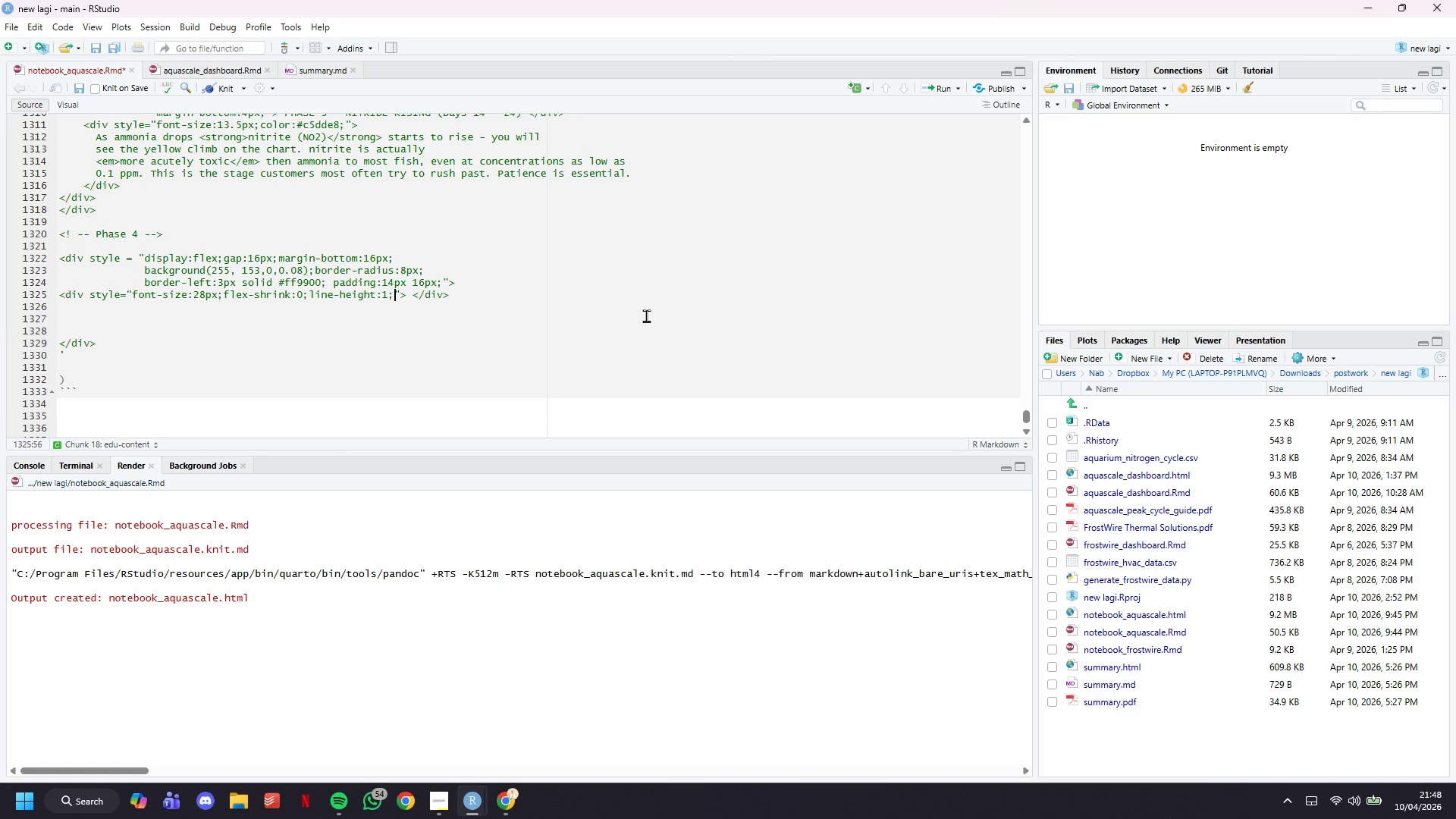 
key(ArrowRight)
 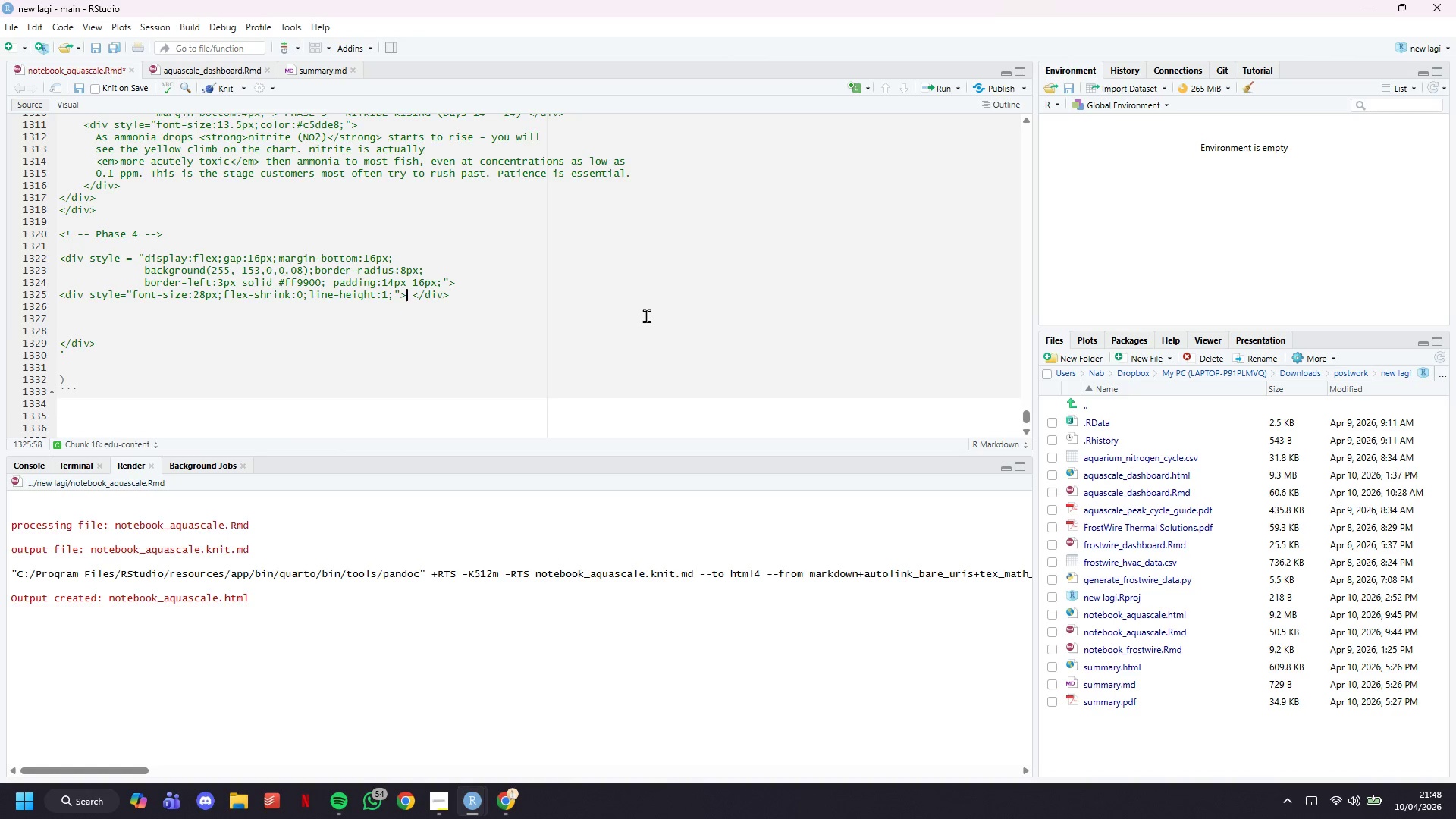 
key(ArrowRight)
 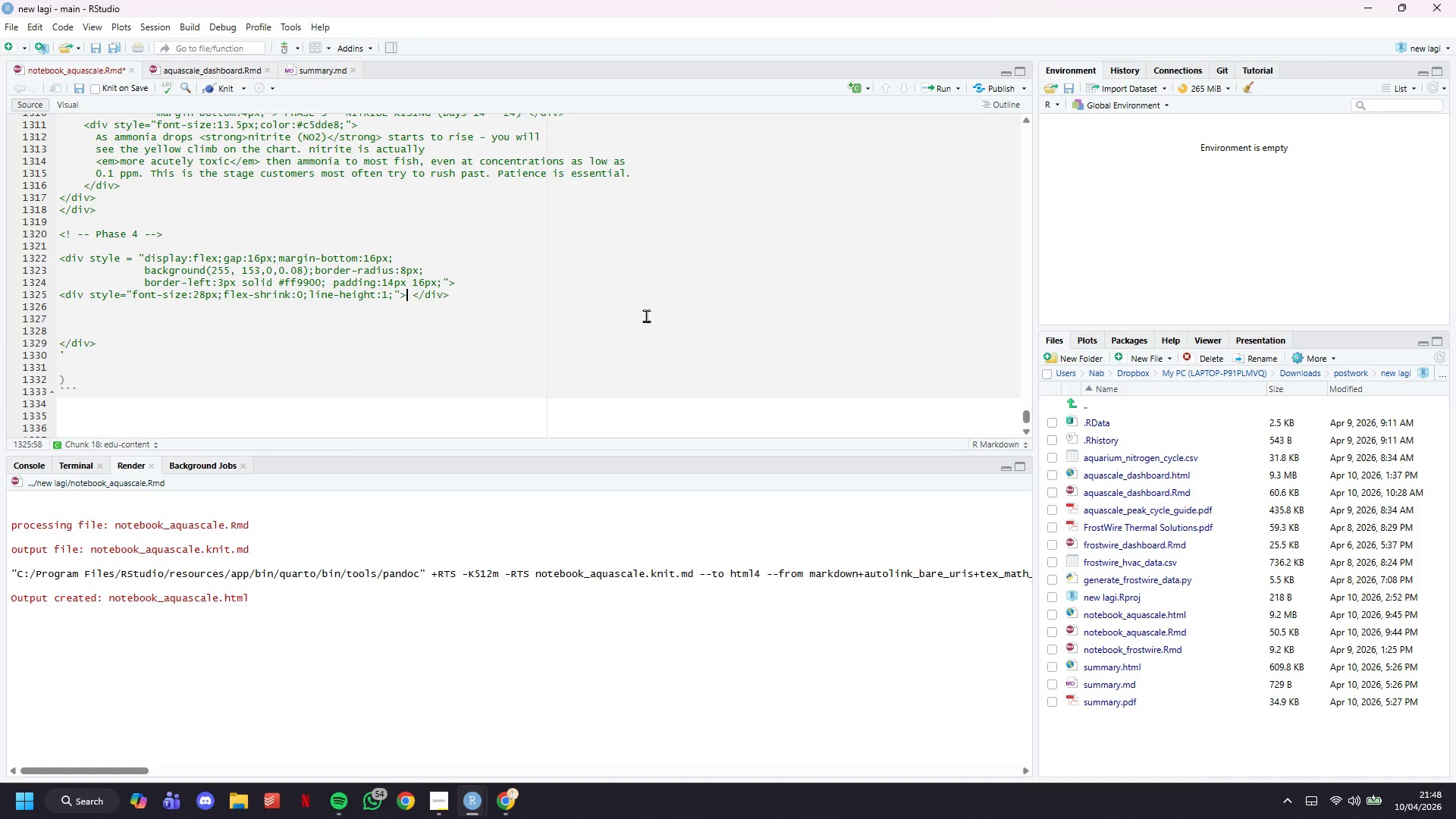 
key(Meta+MetaLeft)
 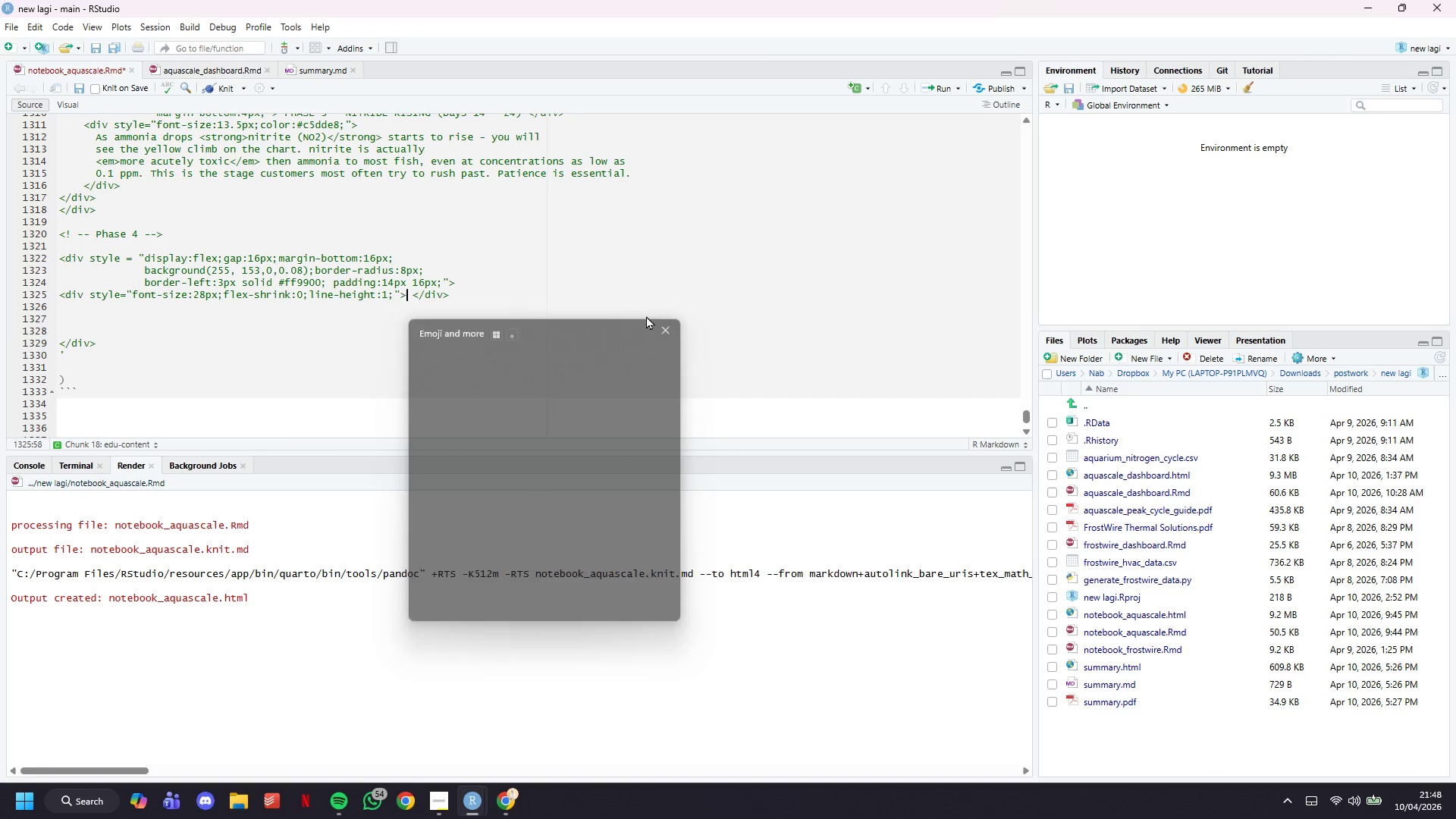 
key(Meta+Period)
 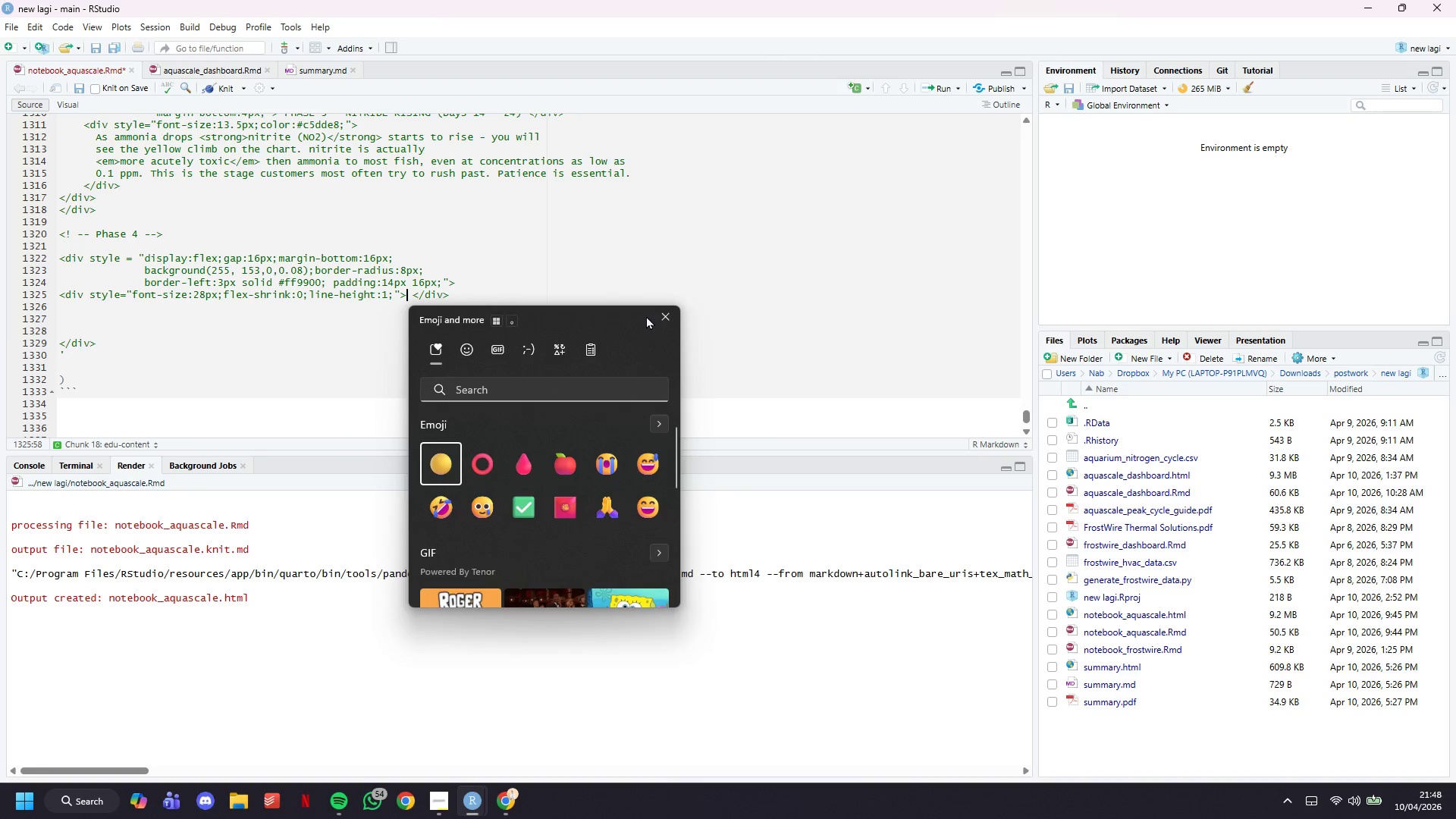 
type(elect)
 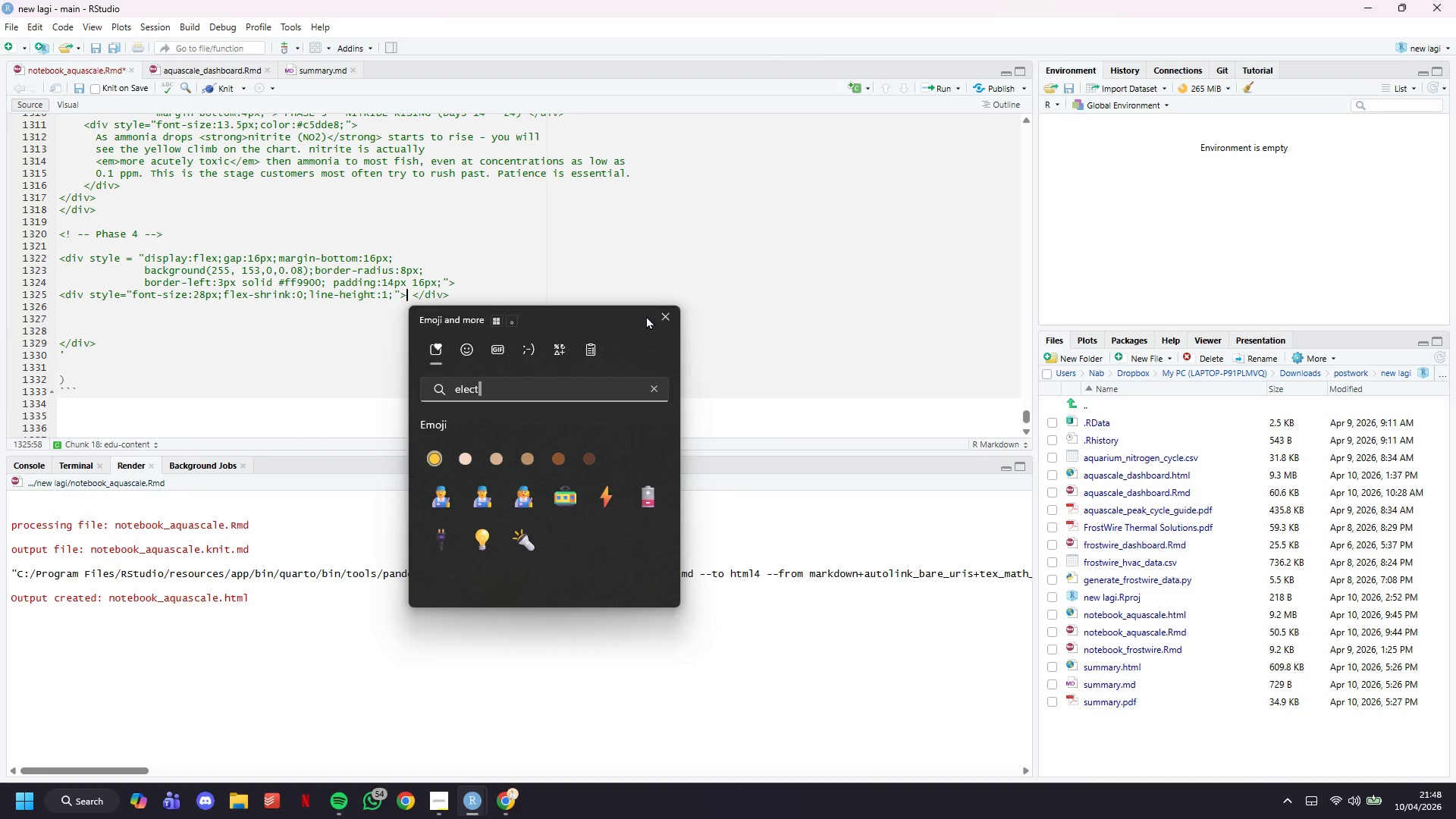 
key(ArrowDown)
 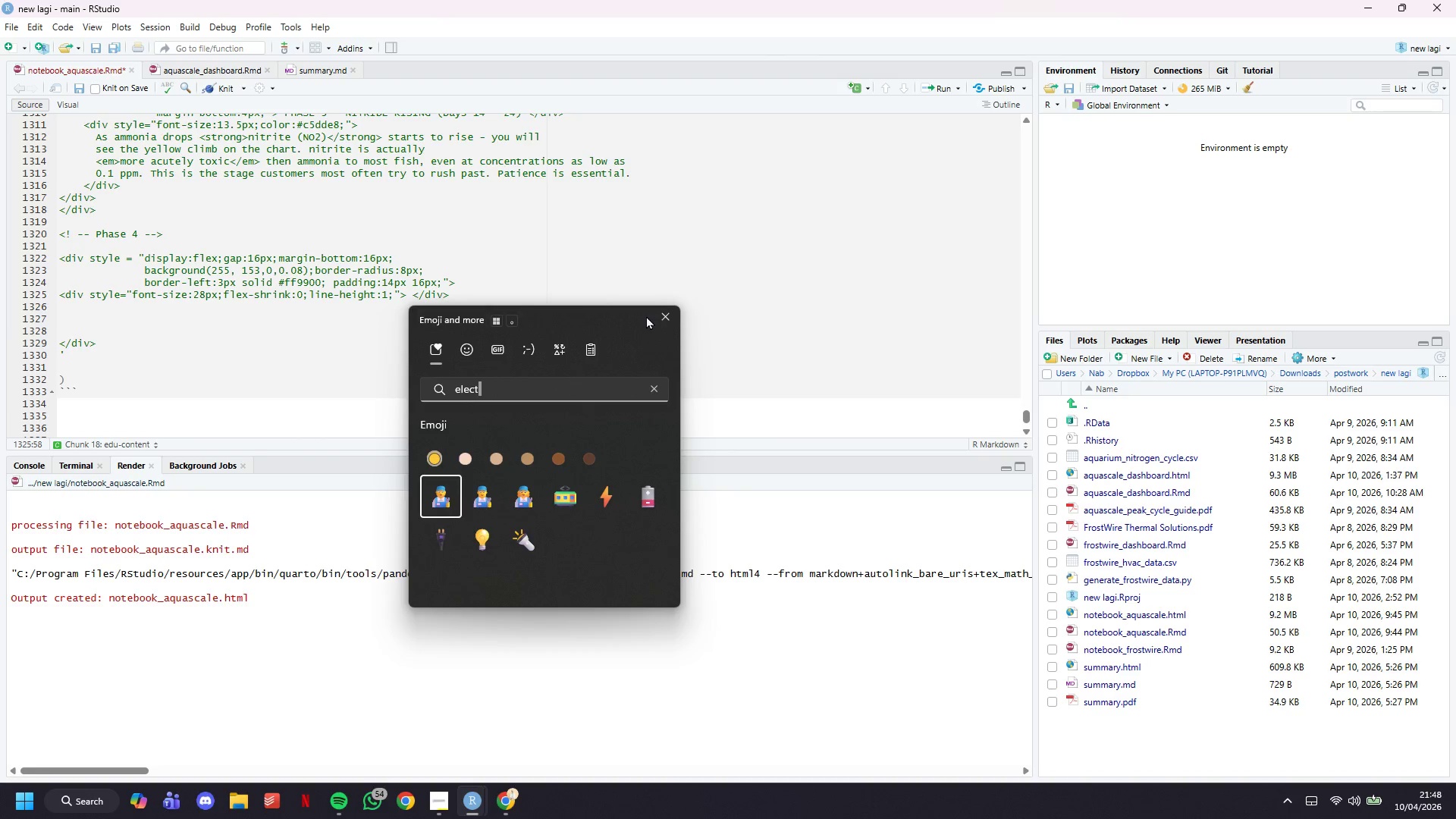 
key(ArrowDown)
 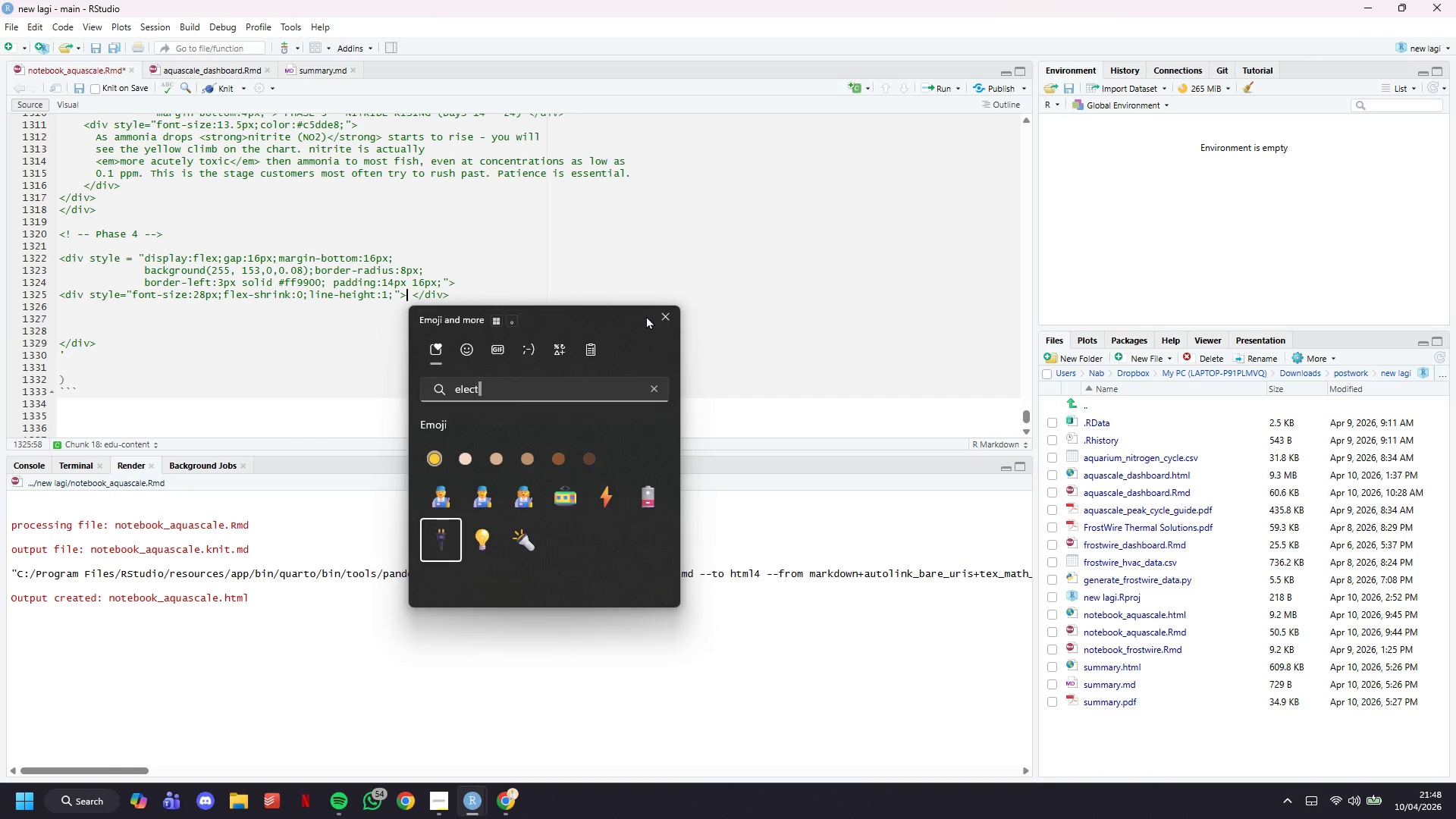 
key(ArrowRight)
 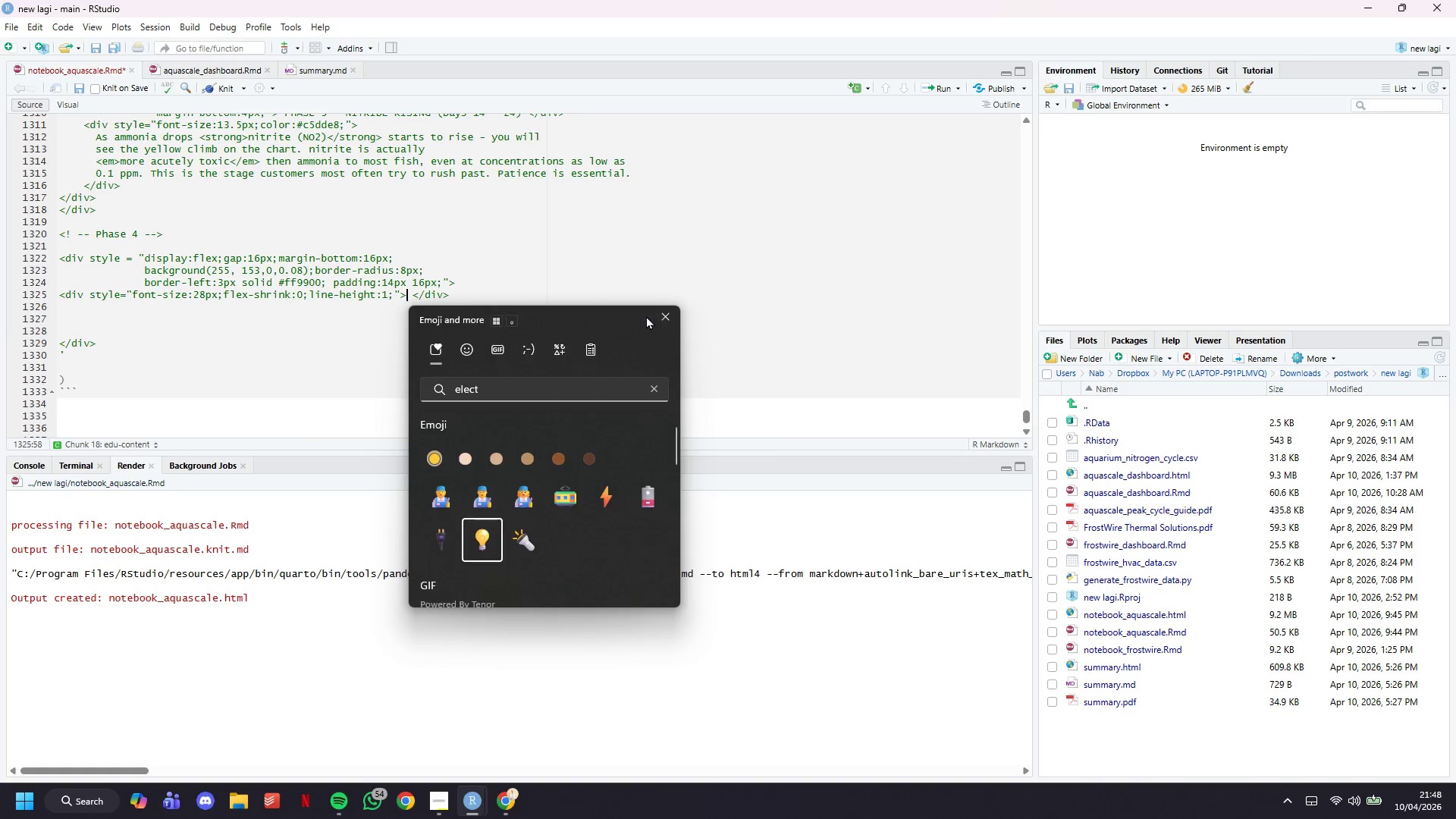 
key(ArrowUp)
 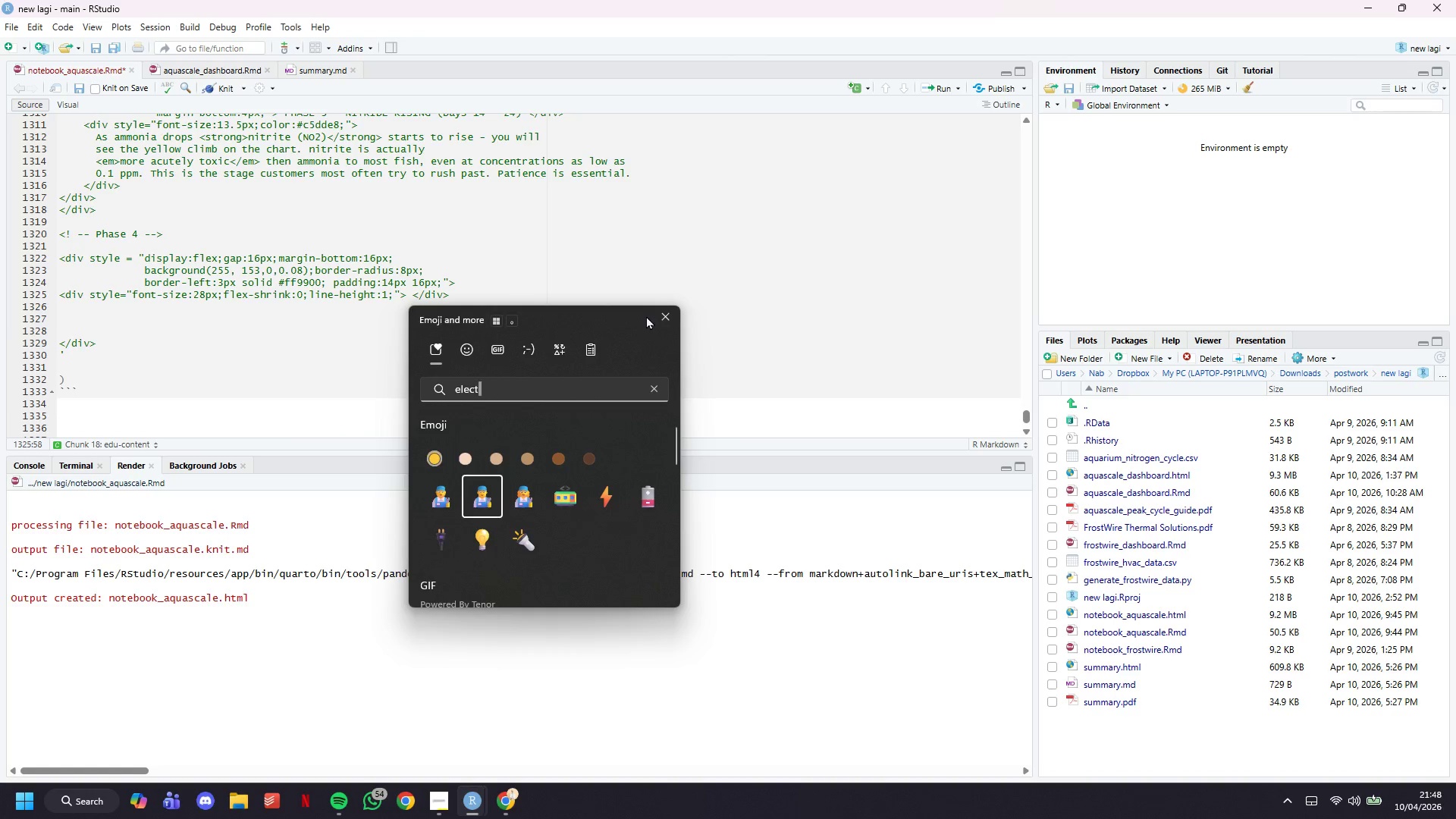 
key(ArrowRight)
 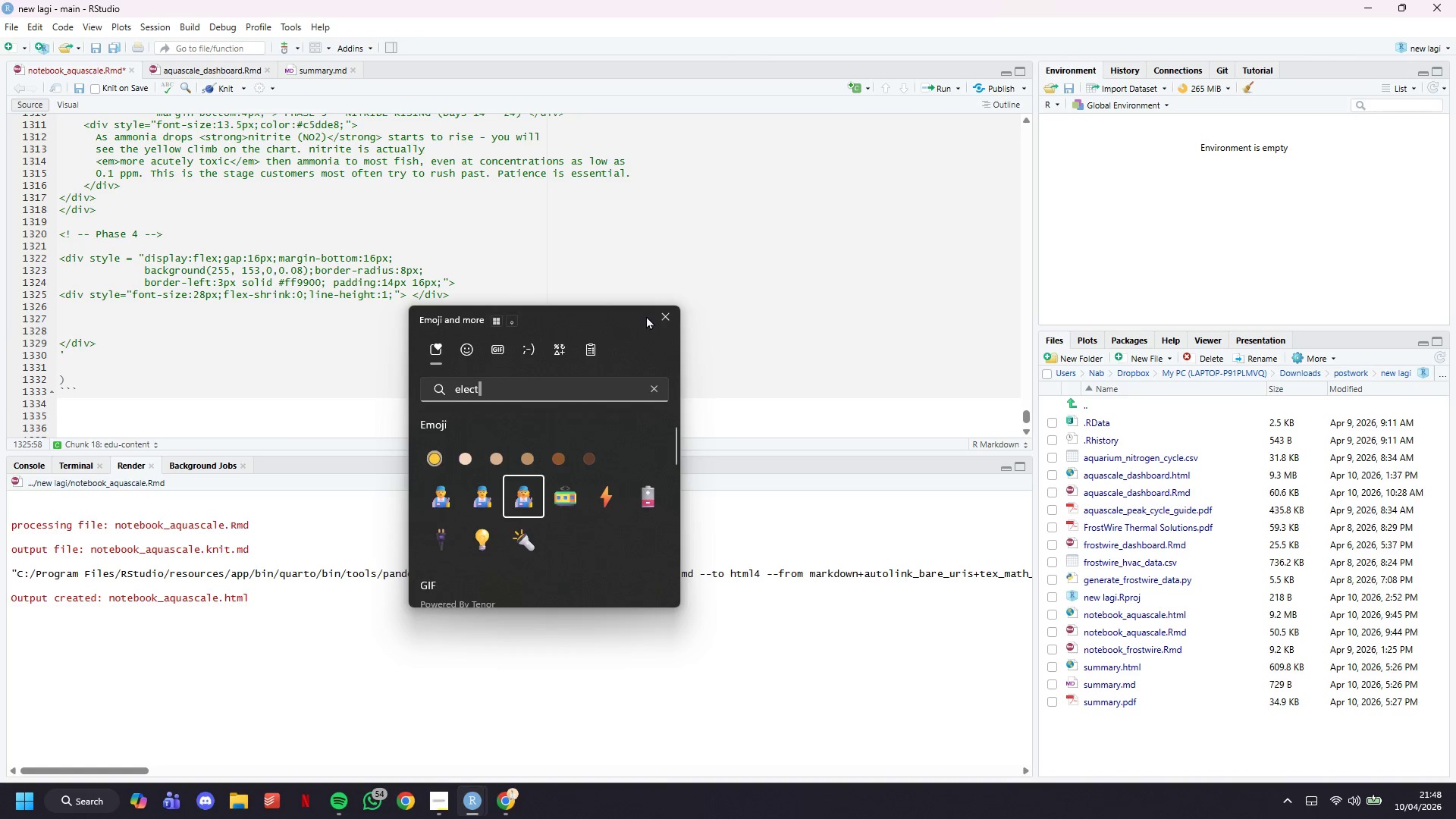 
key(ArrowRight)
 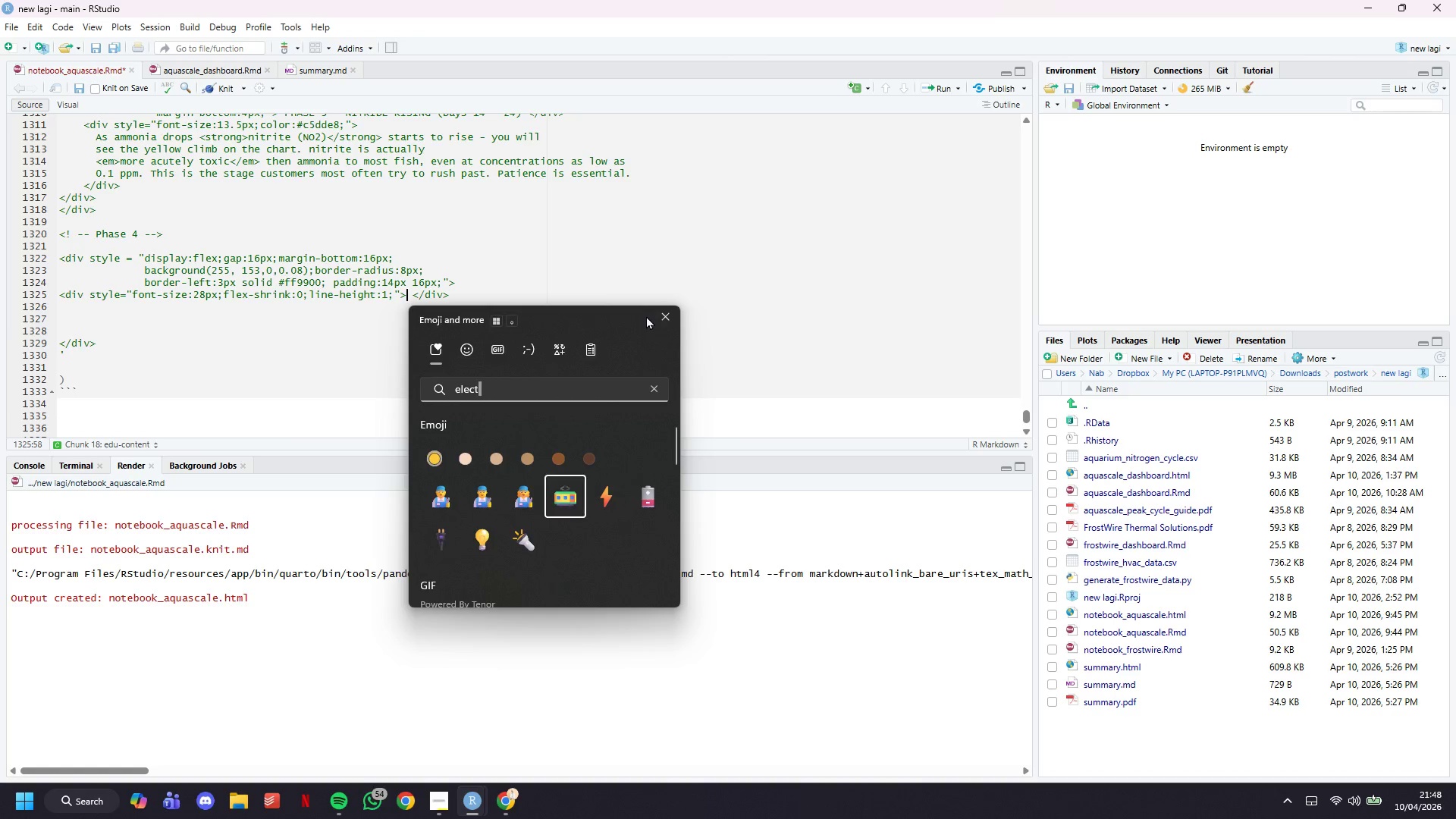 
key(ArrowRight)
 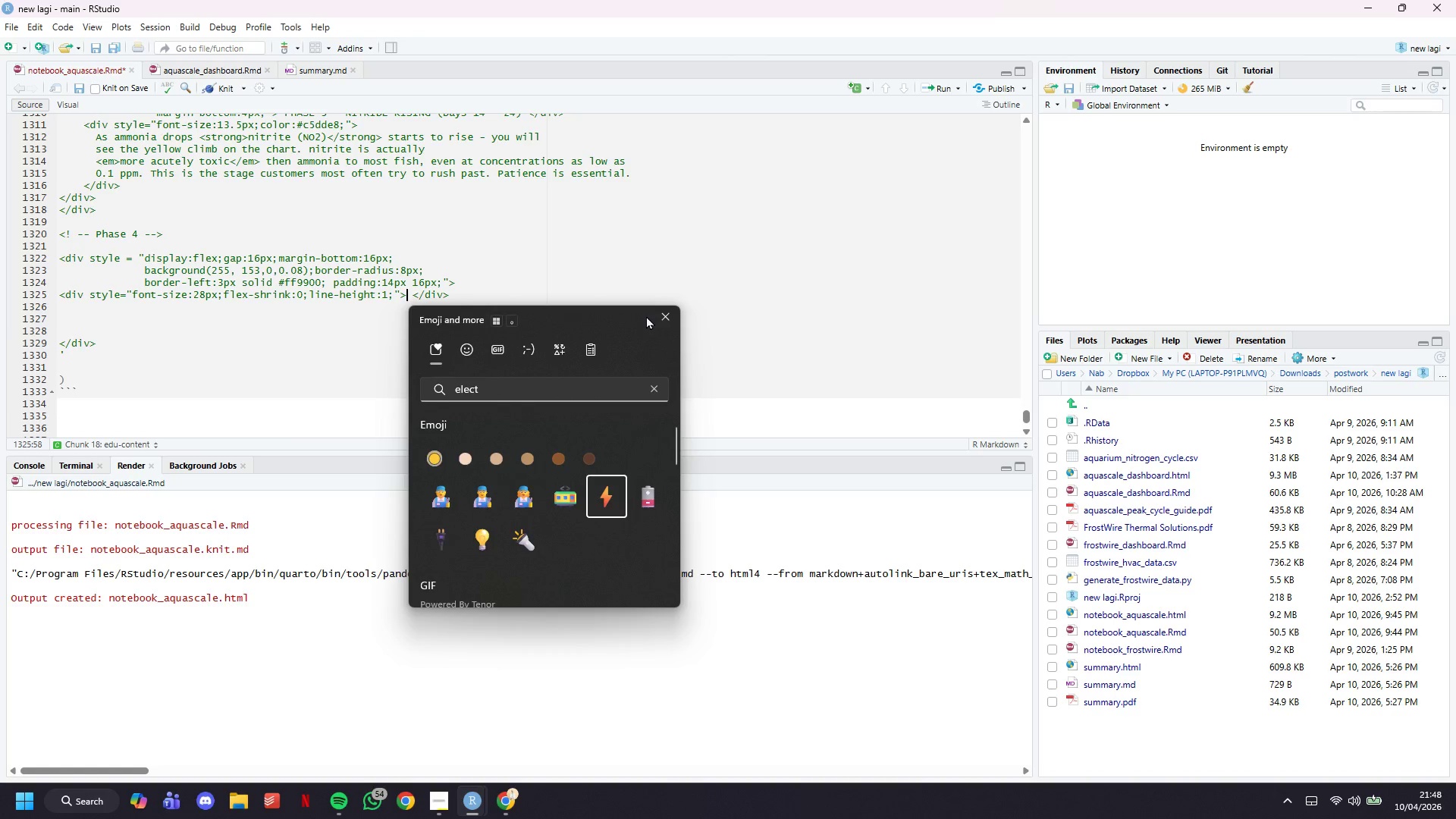 
key(Enter)
 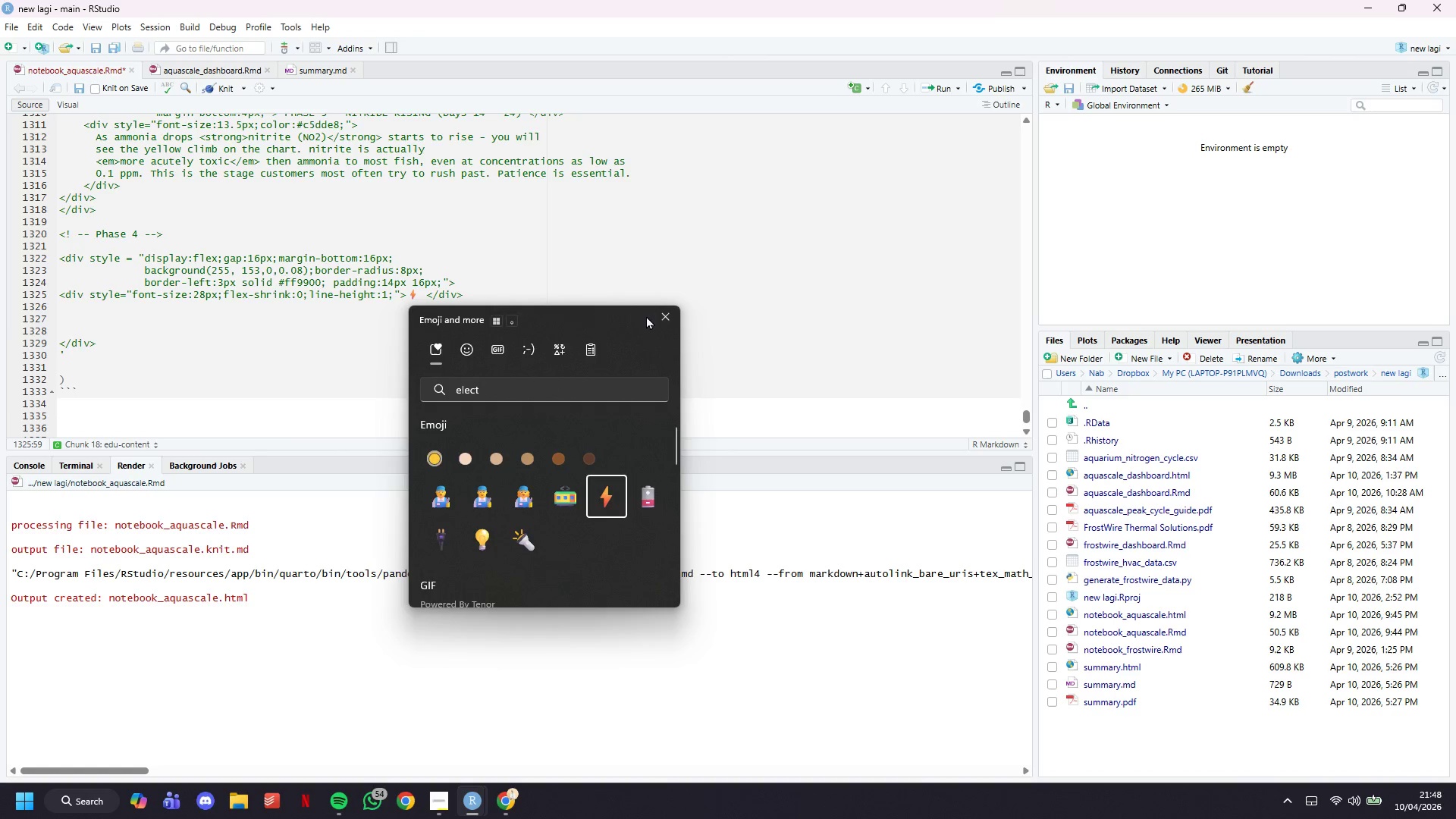 
key(ArrowRight)
 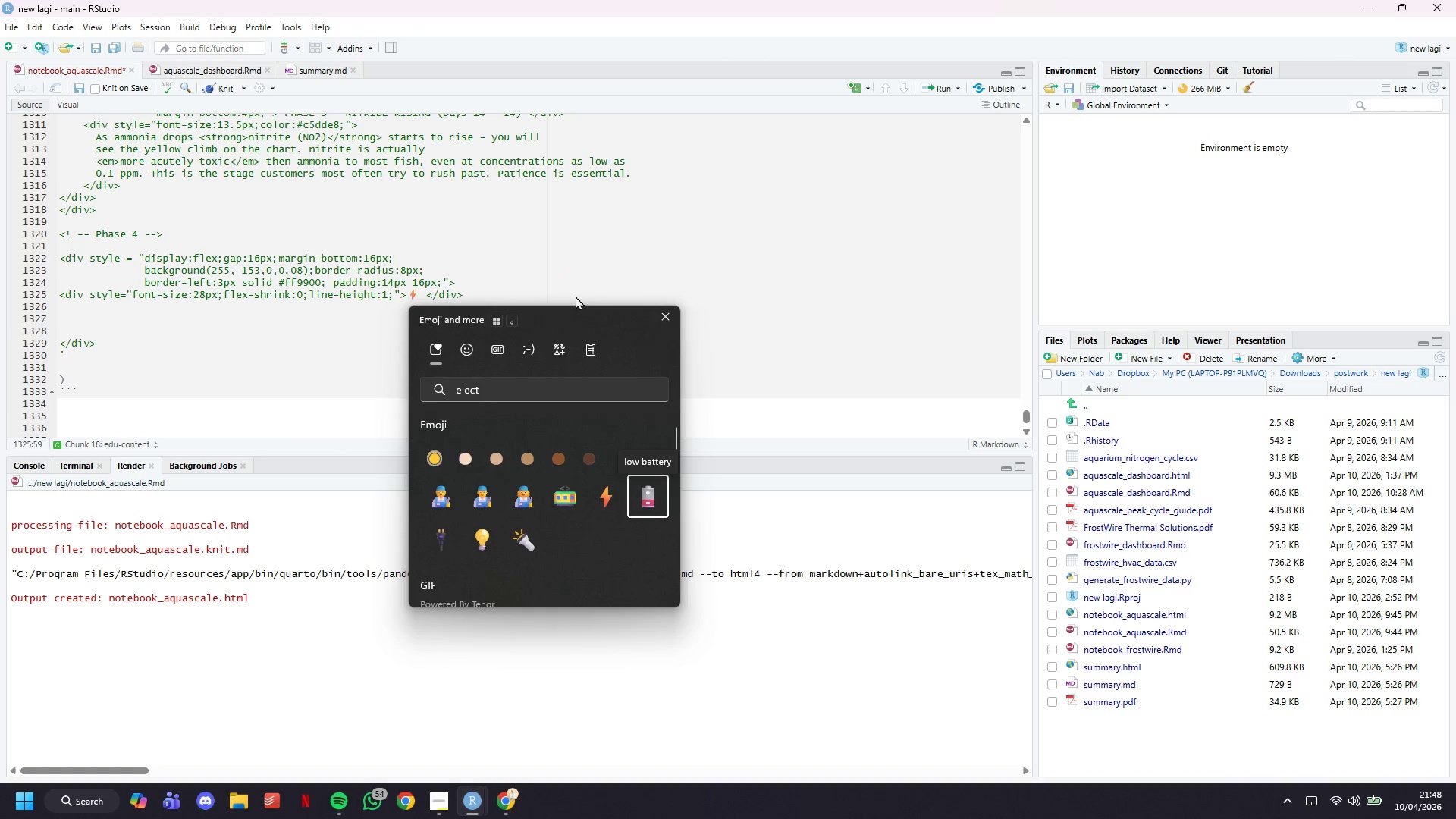 
double_click([559, 287])
 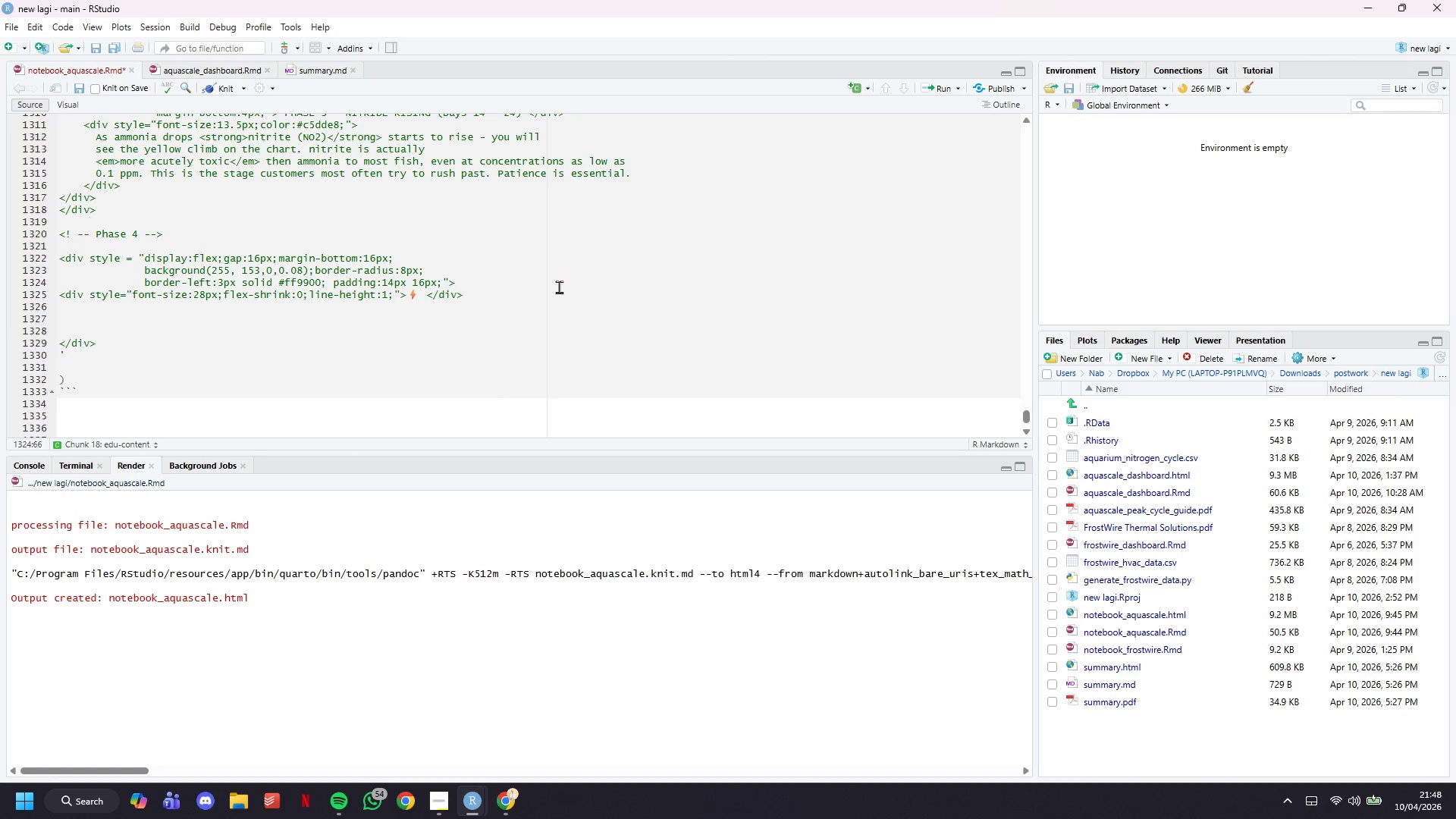 
key(ArrowDown)
 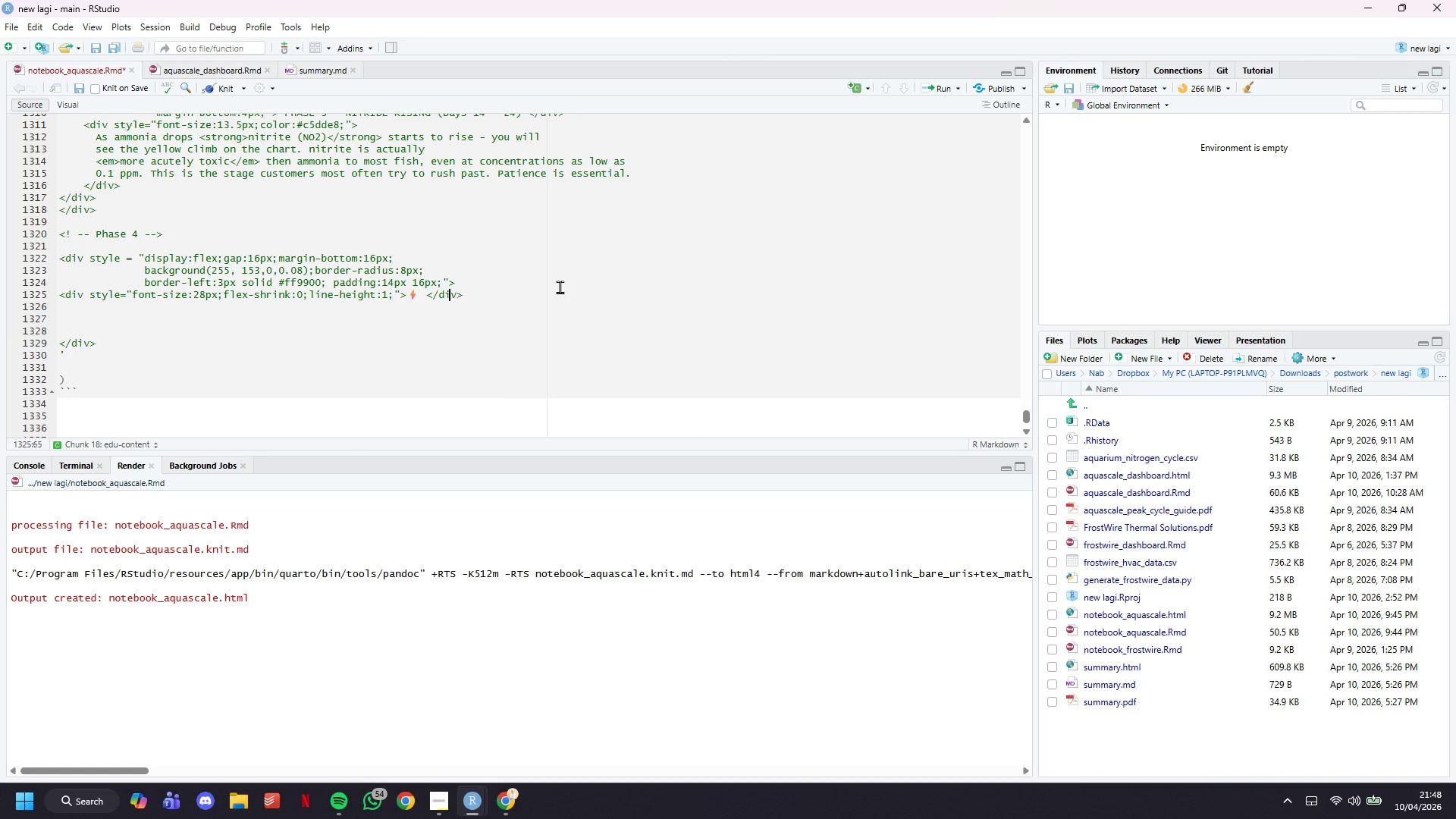 
key(ArrowLeft)
 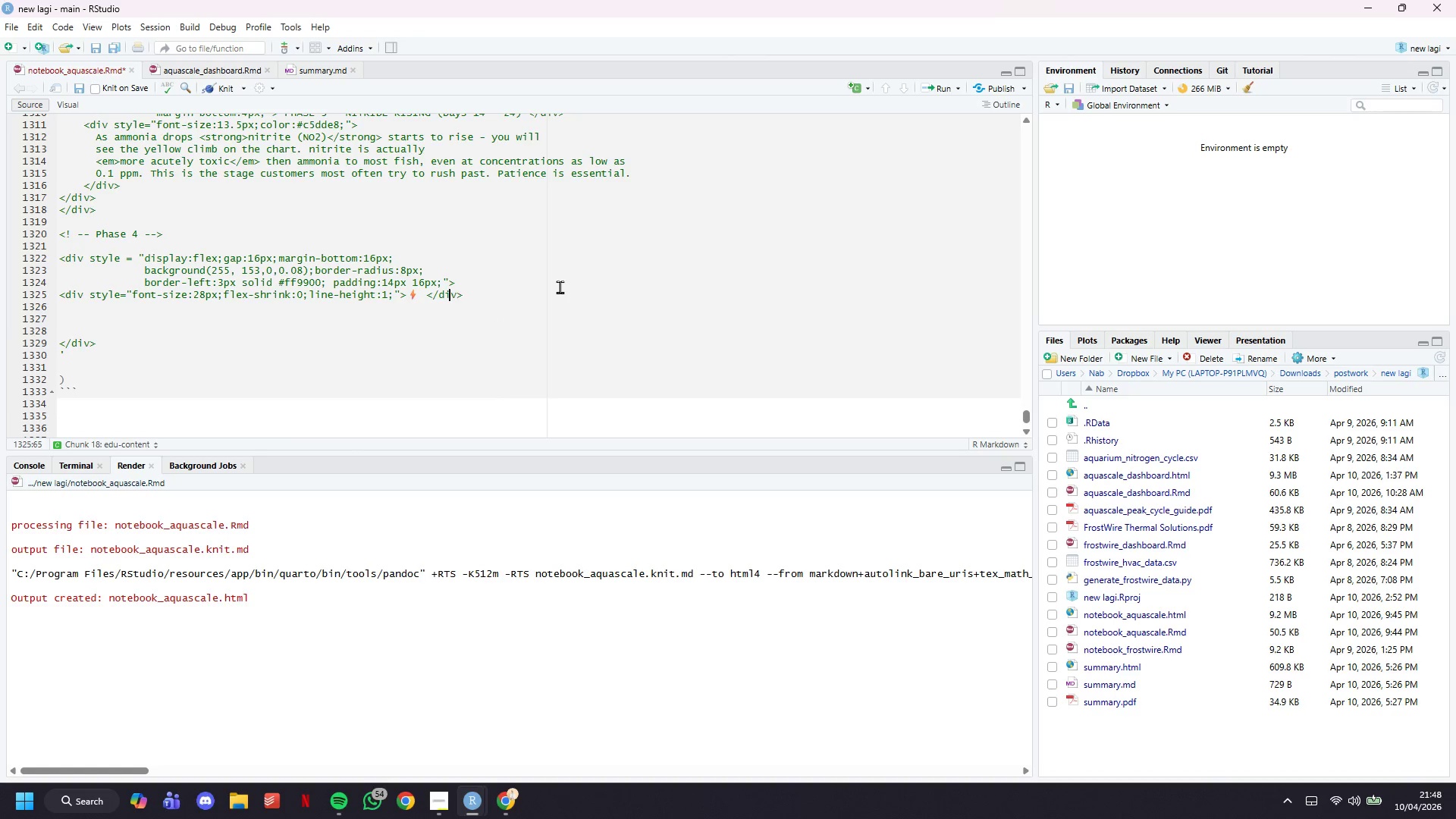 
key(ArrowLeft)
 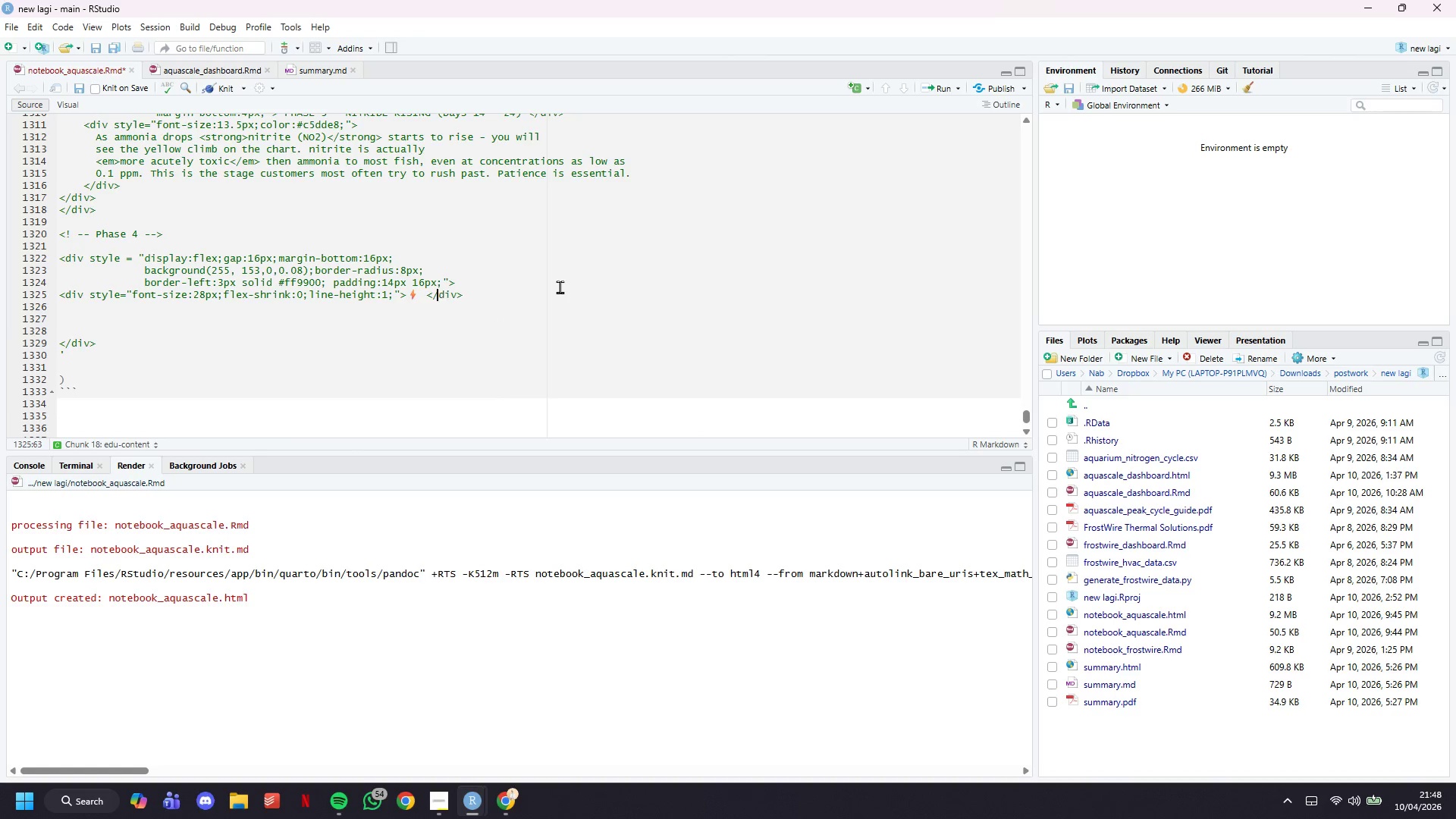 
key(ArrowLeft)
 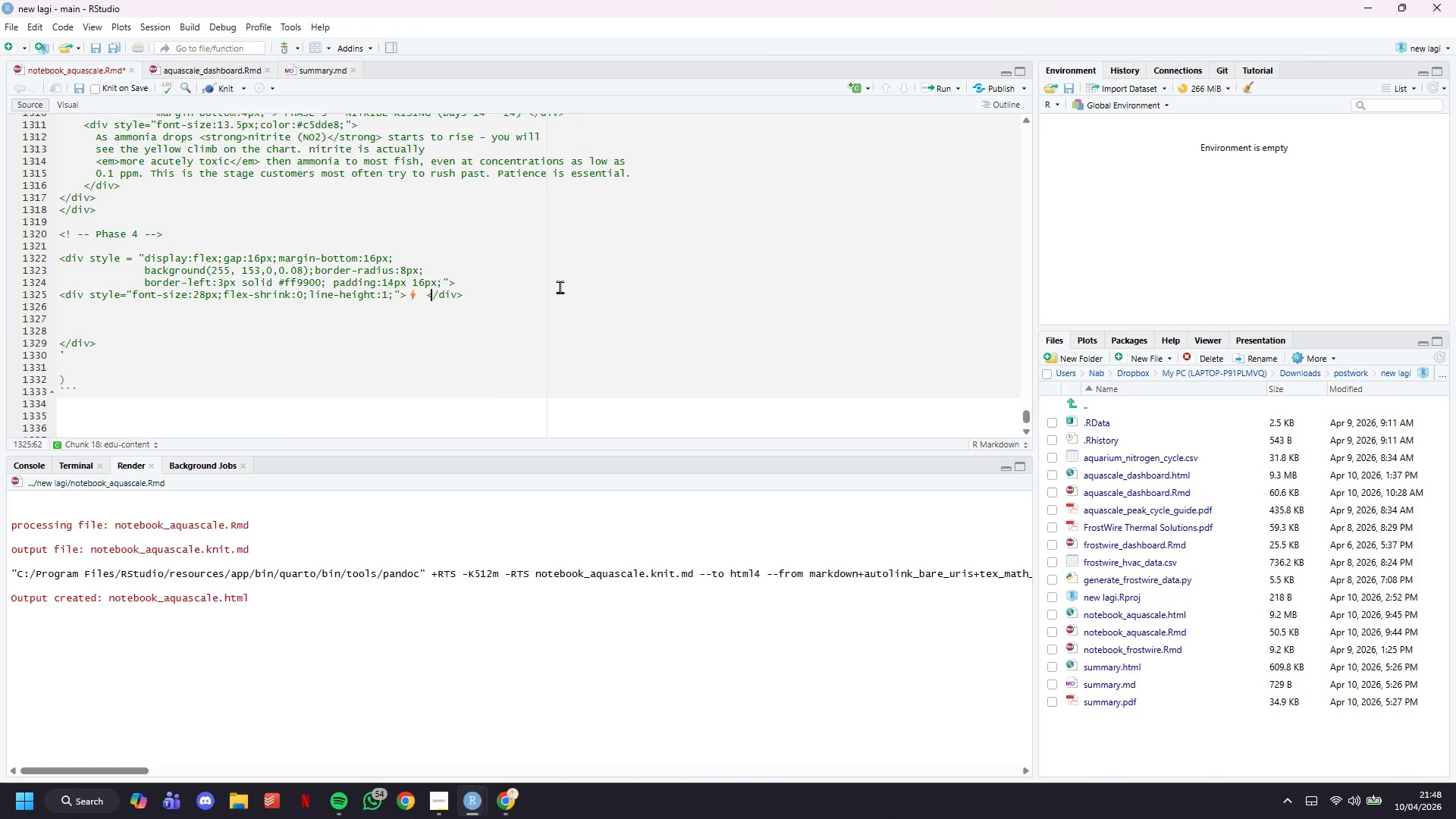 
key(ArrowLeft)
 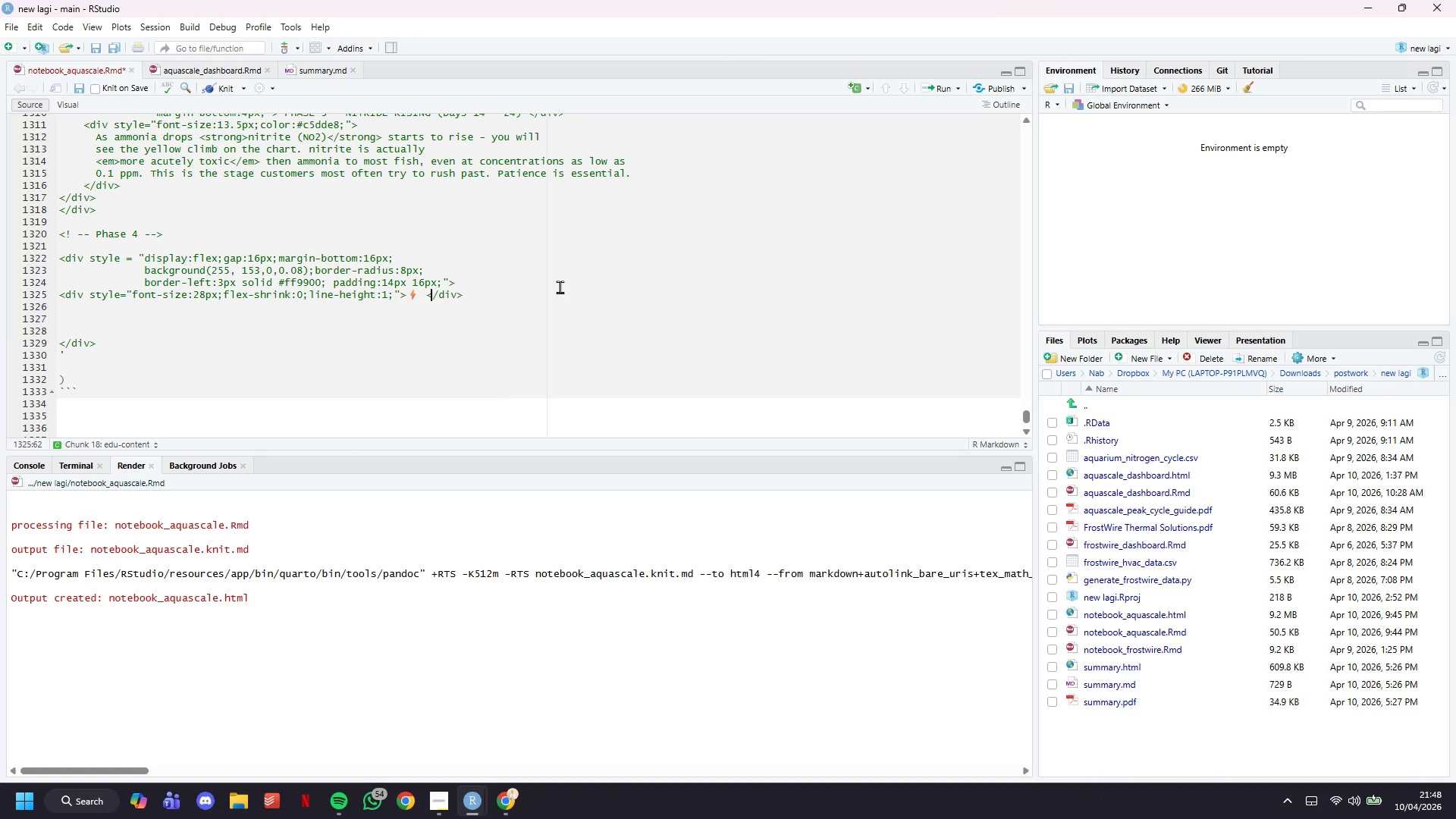 
key(ArrowLeft)
 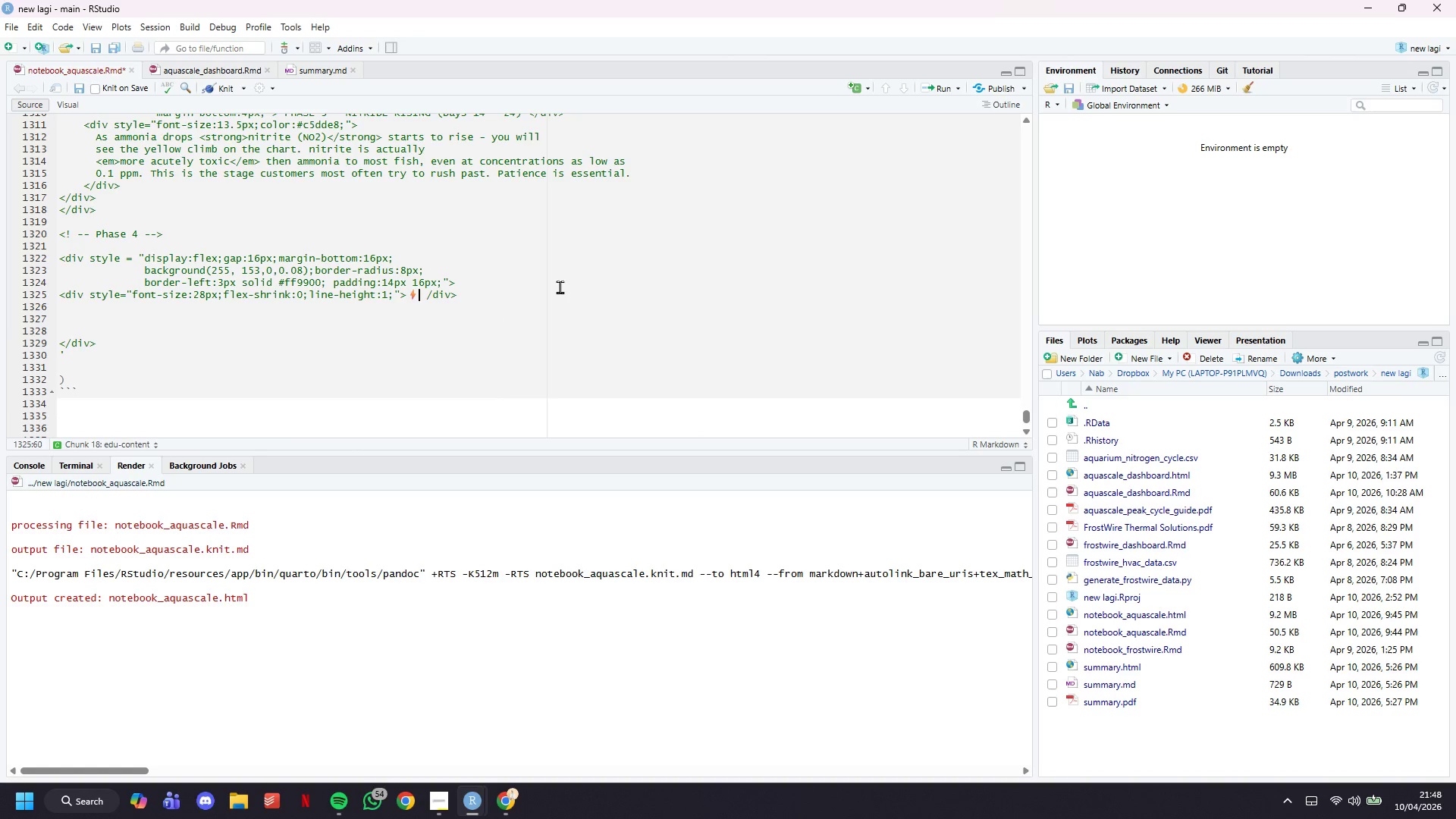 
key(Backspace)
 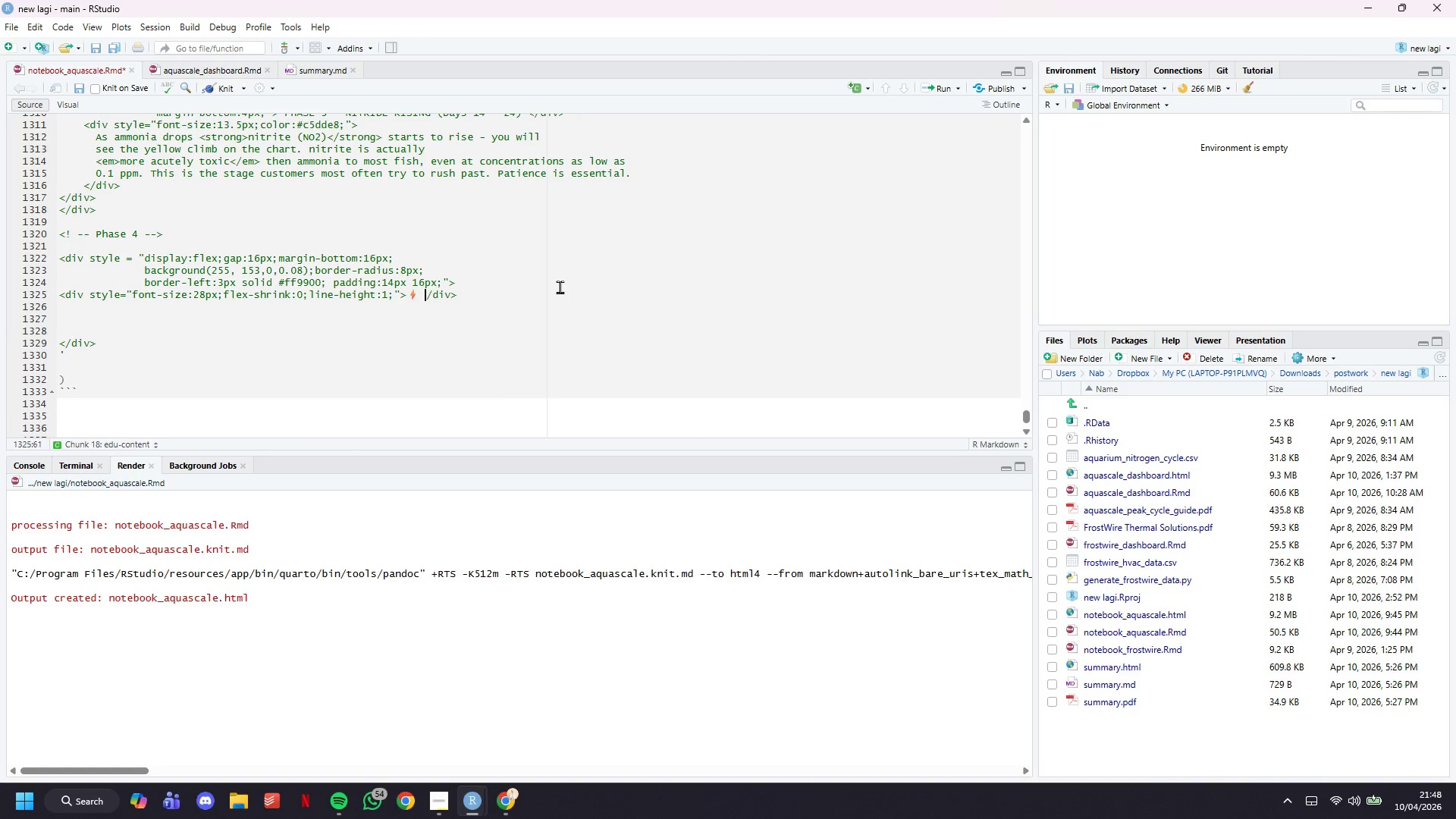 
key(ArrowRight)
 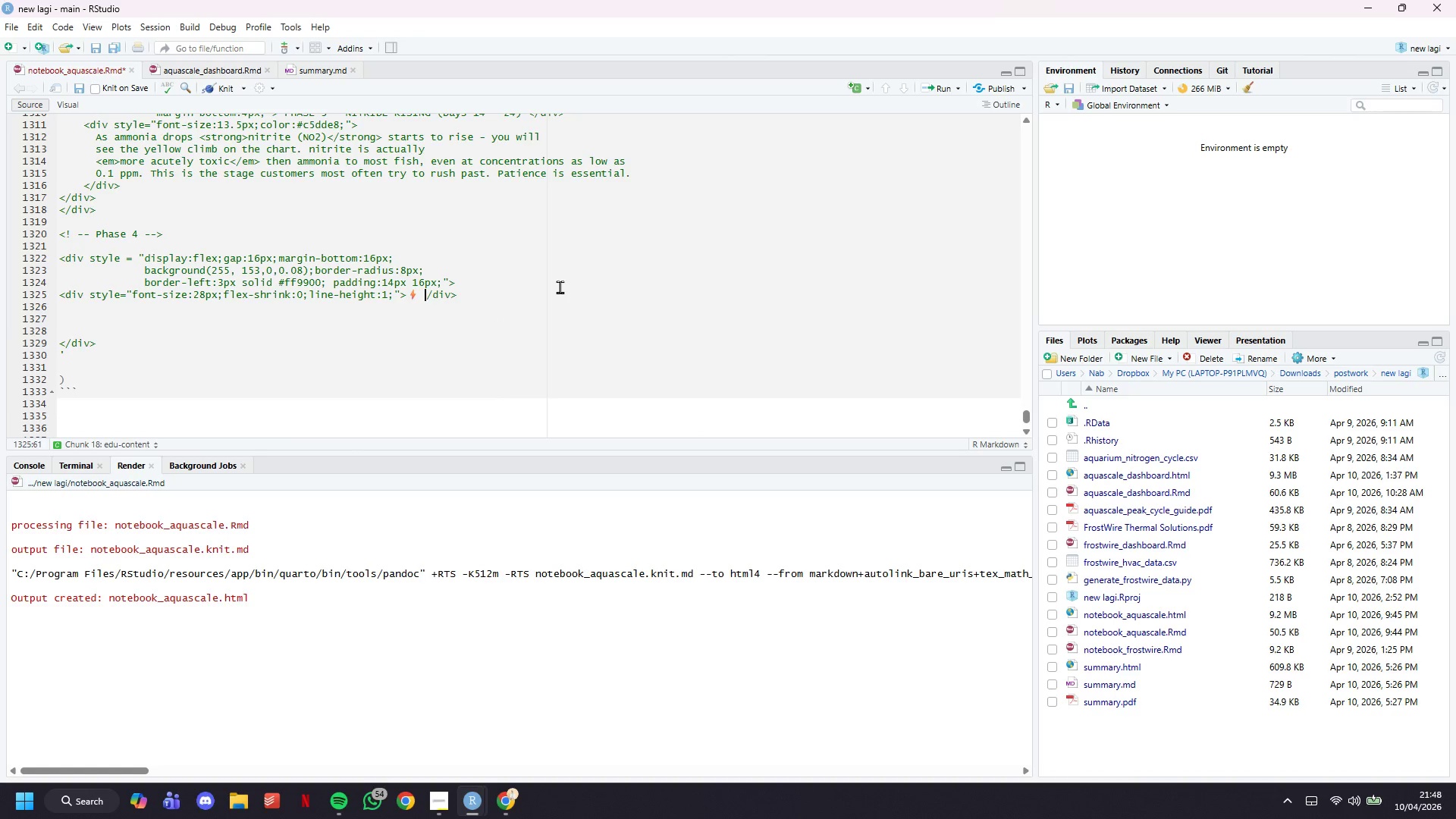 
key(ArrowRight)
 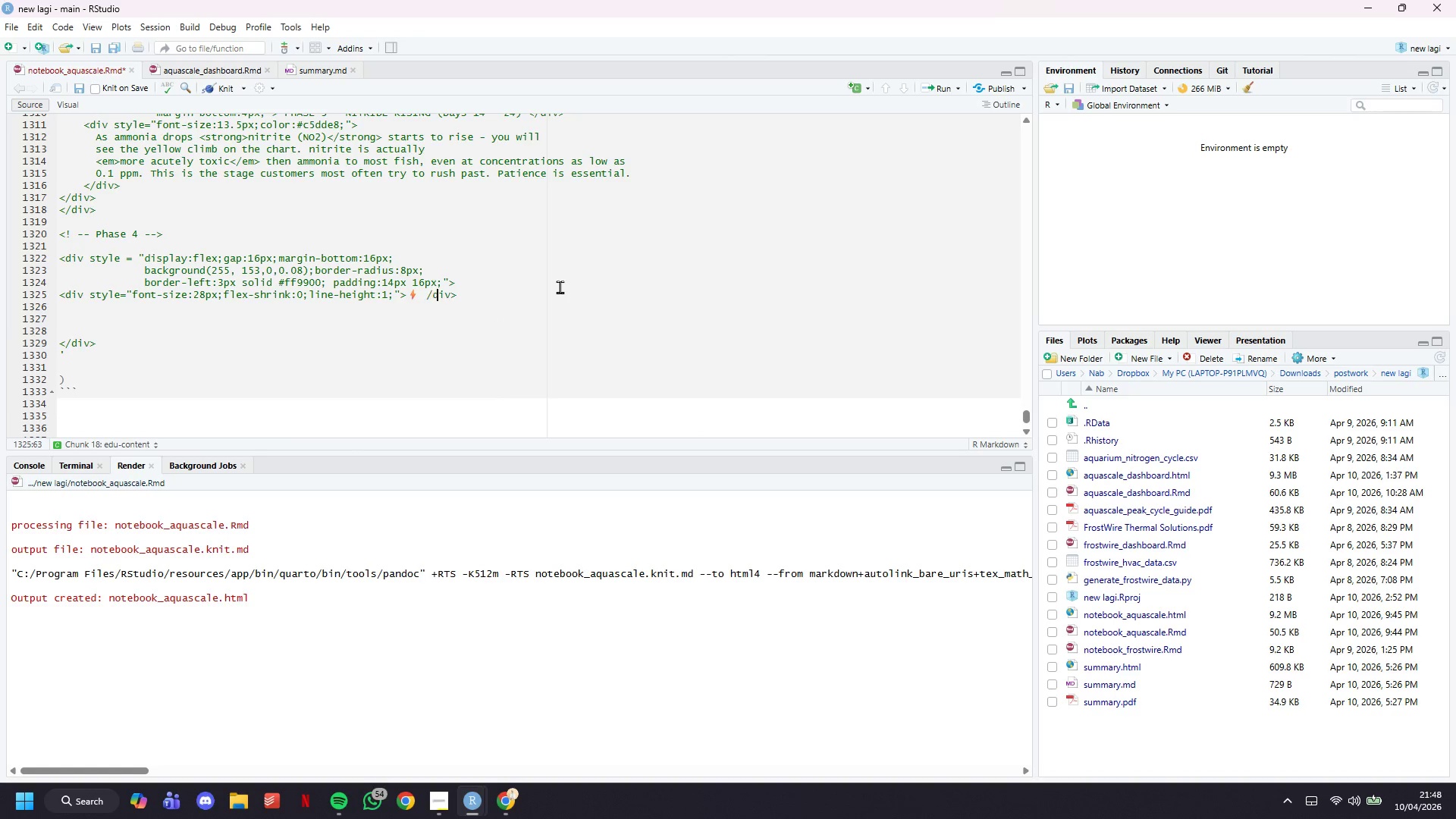 
key(ArrowRight)
 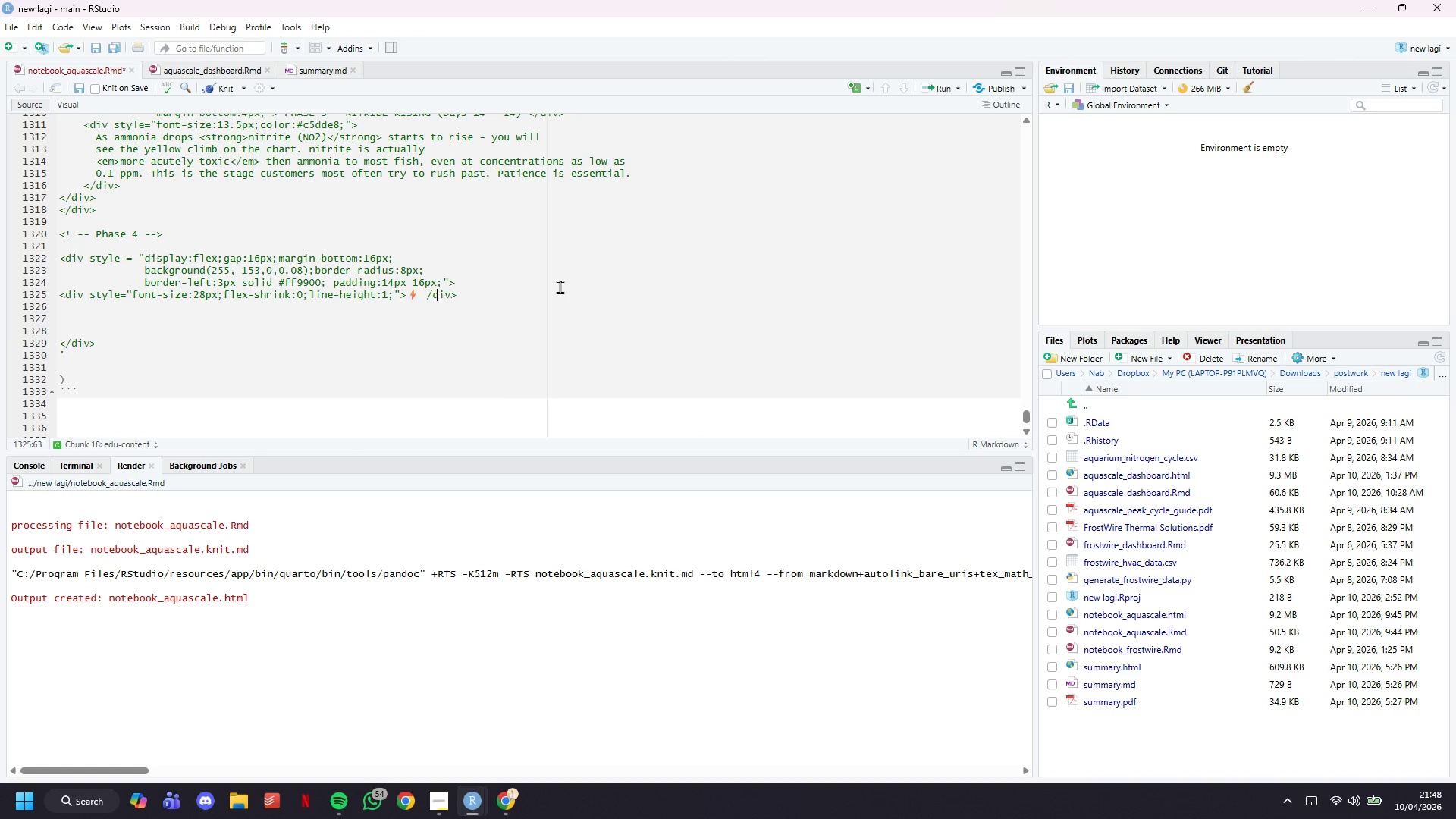 
key(ArrowRight)
 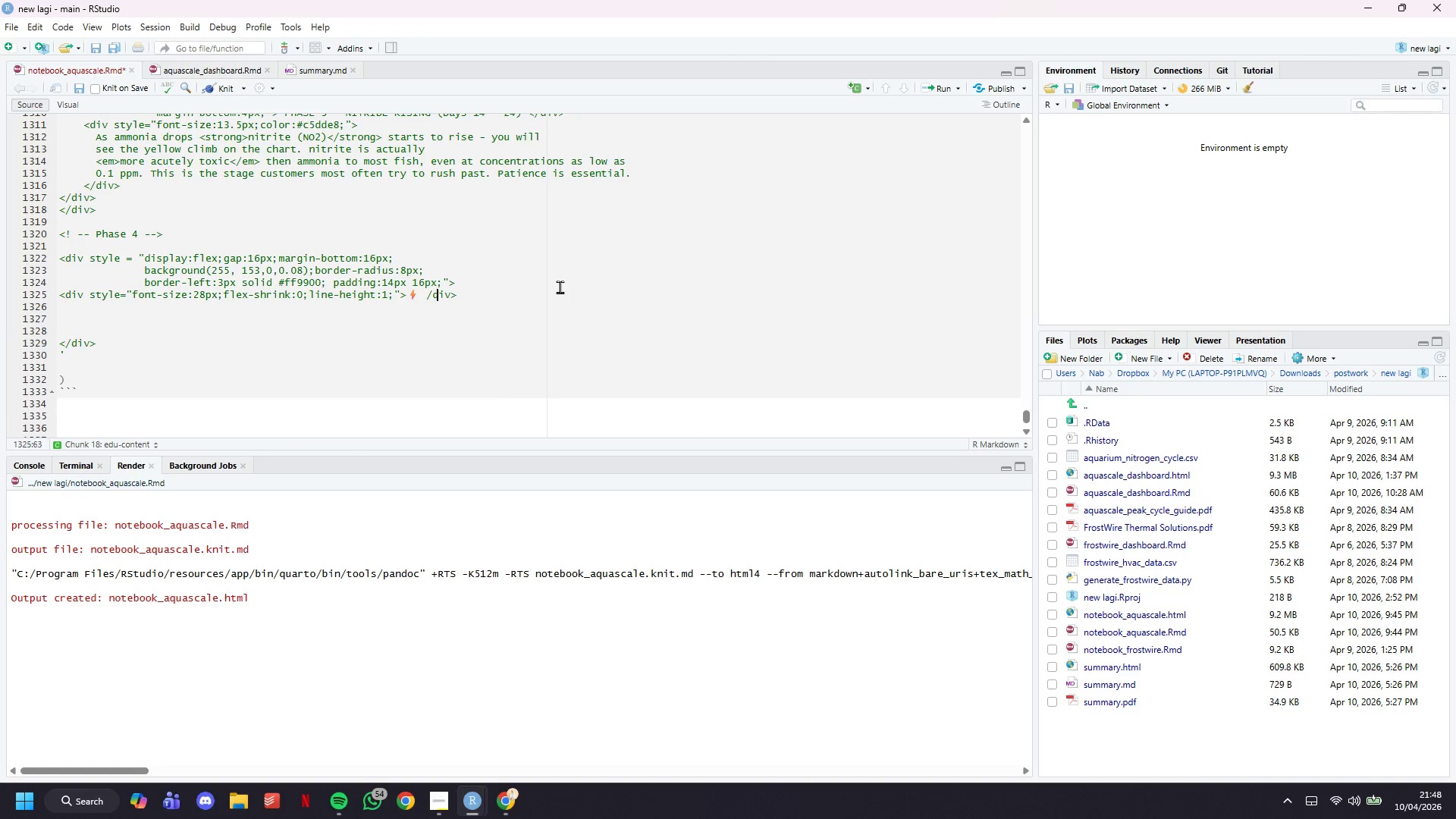 
key(ArrowLeft)
 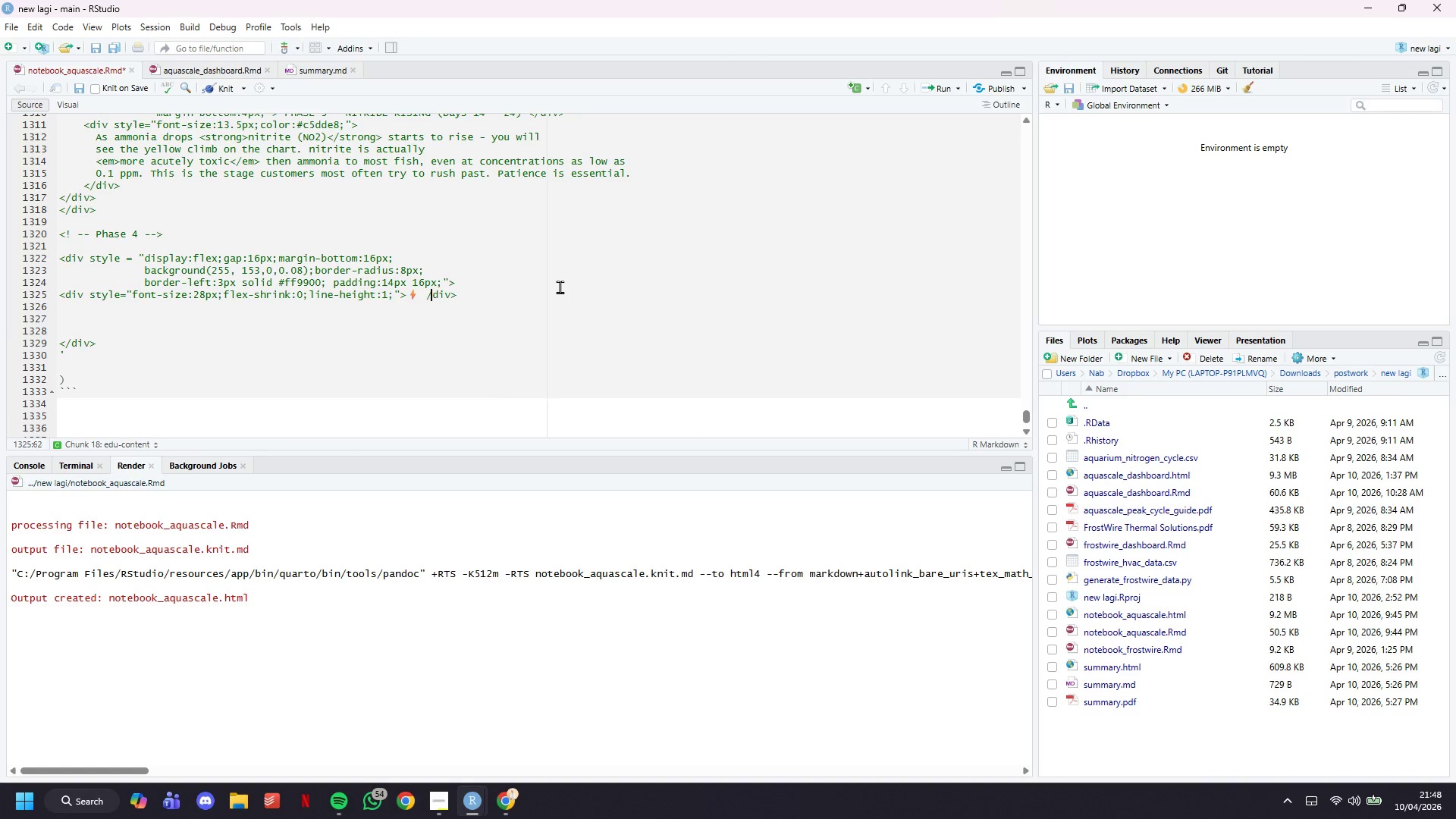 
key(ArrowLeft)
 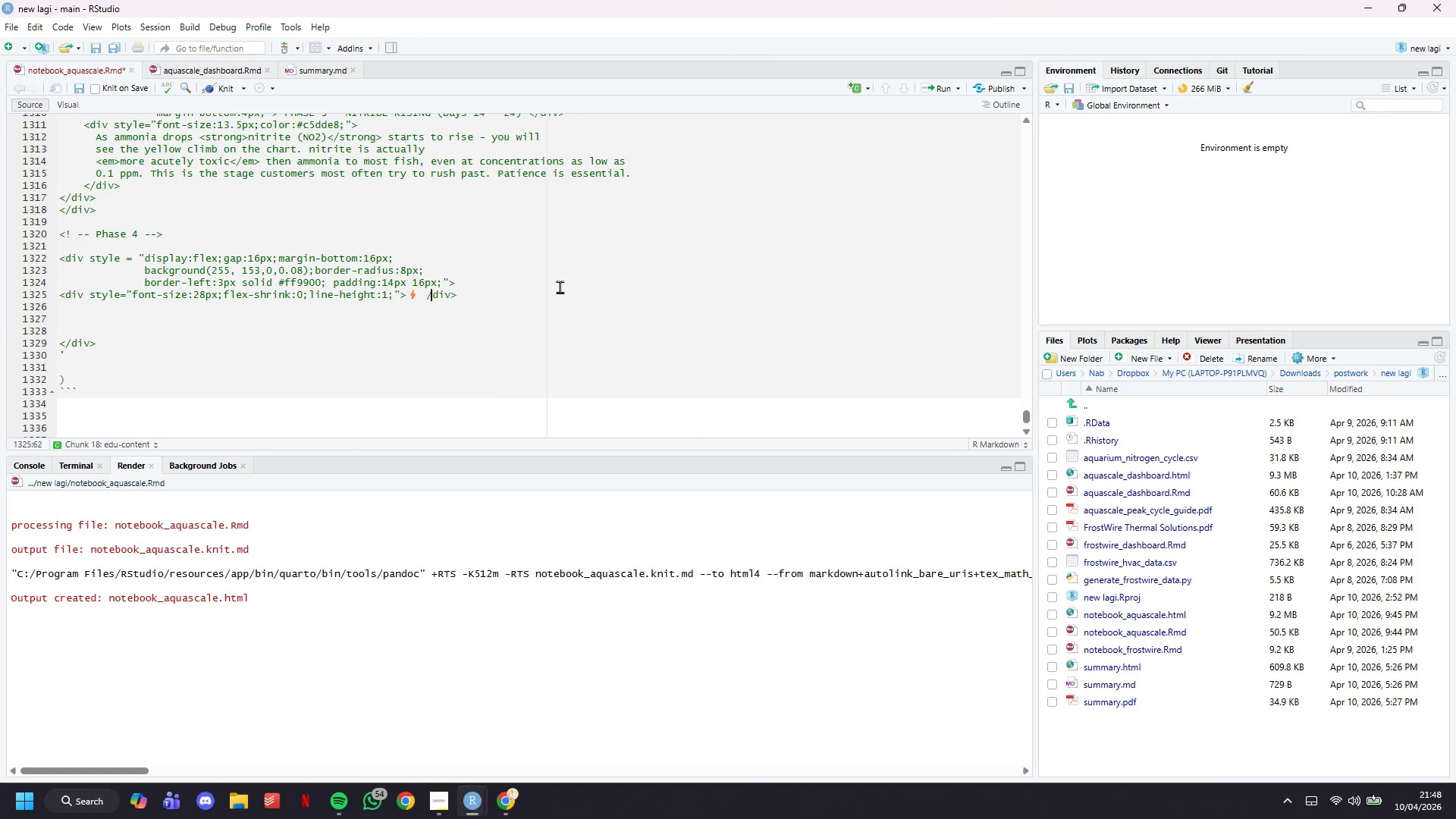 
key(ArrowLeft)
 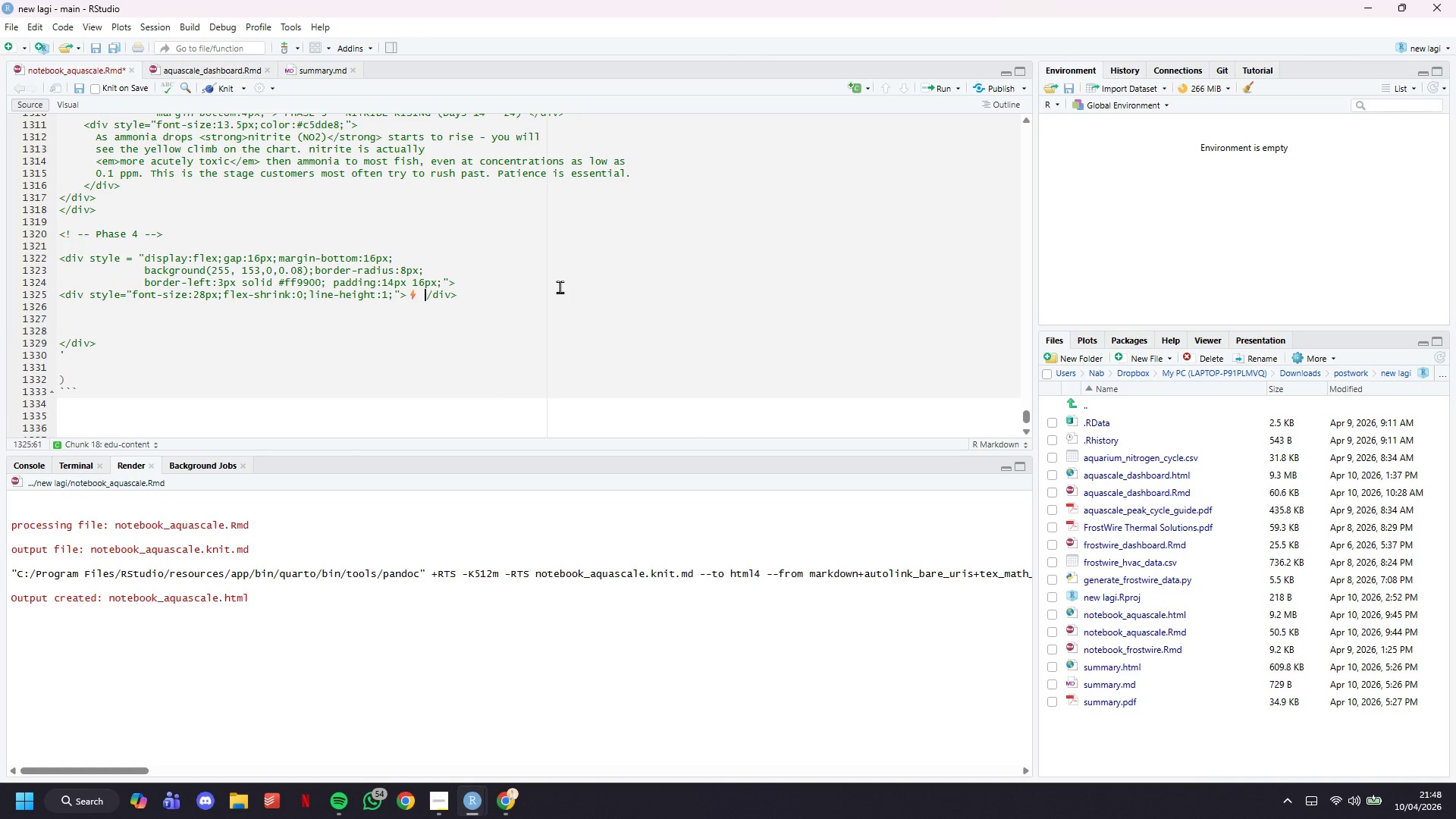 
key(Shift+Comma)
 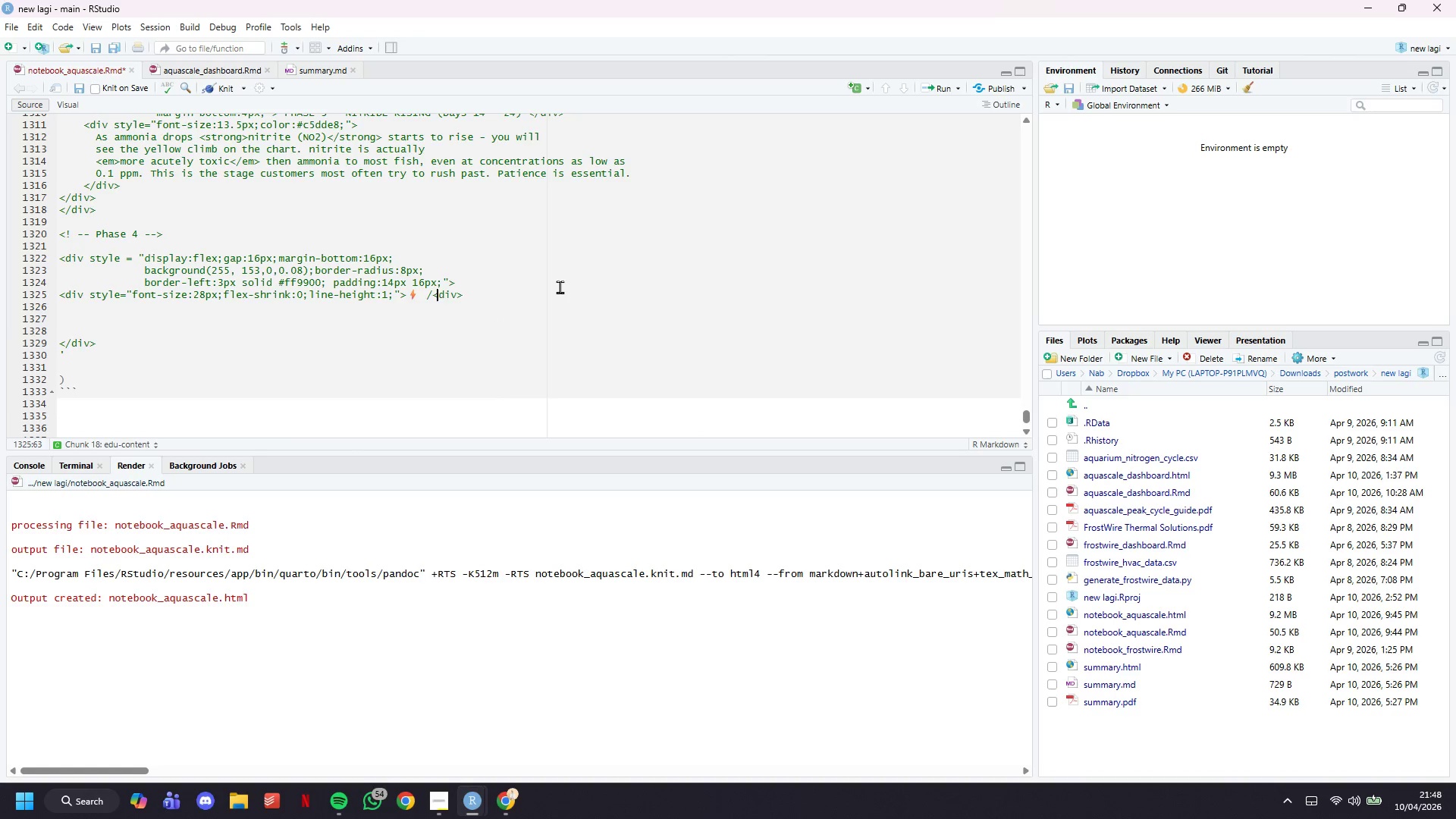 
key(ArrowRight)
 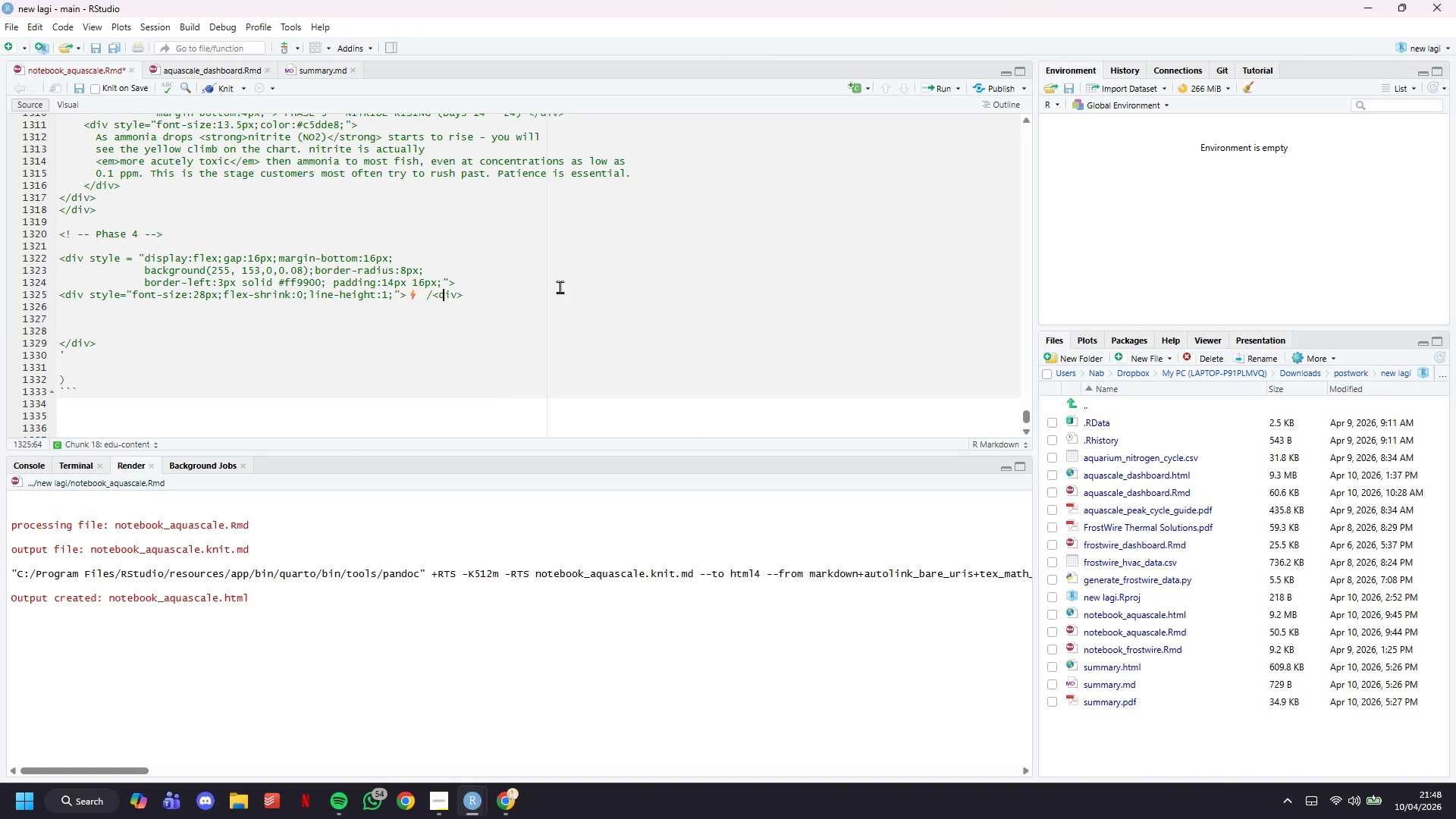 
key(ArrowRight)
 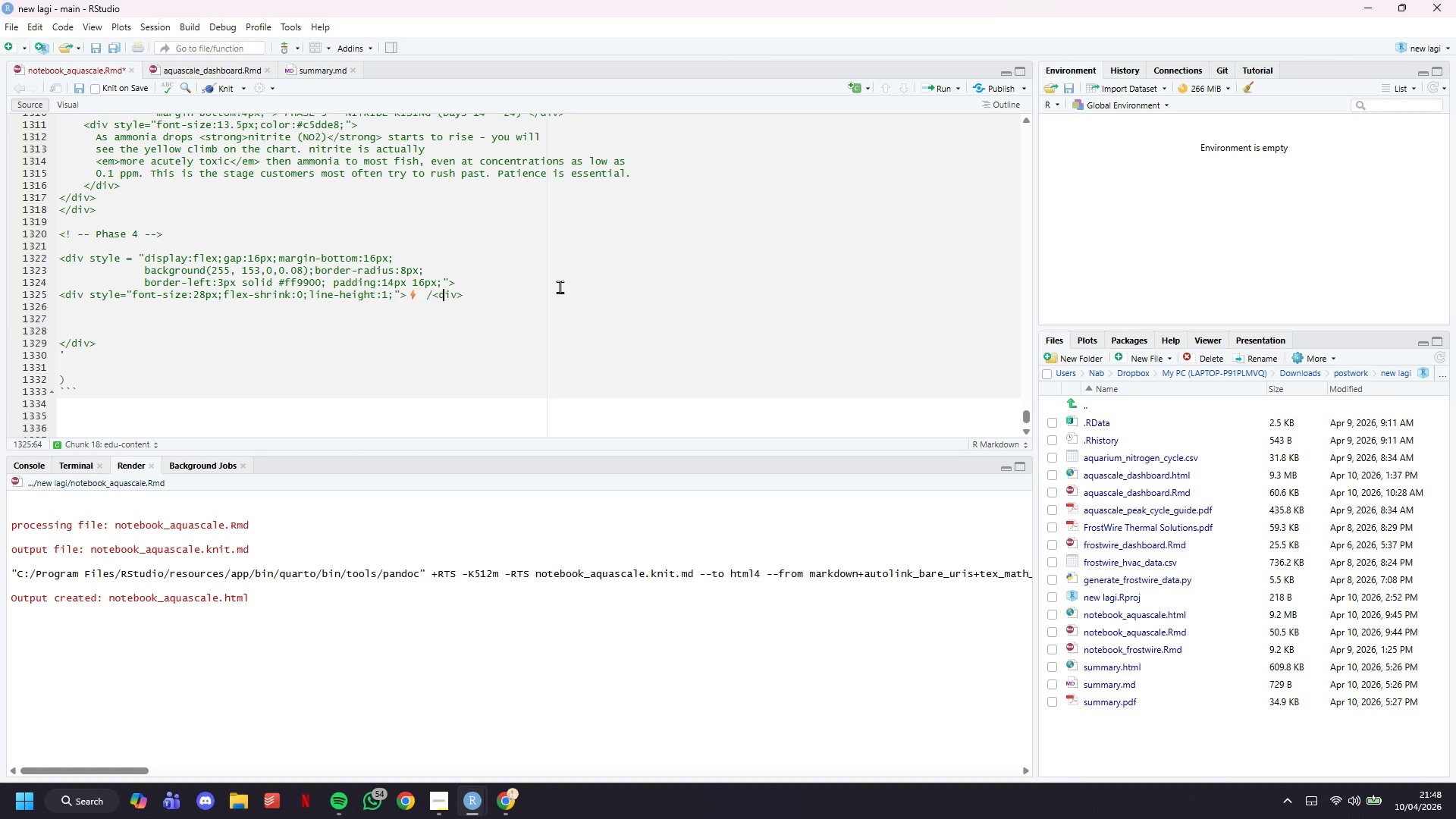 
key(ArrowRight)
 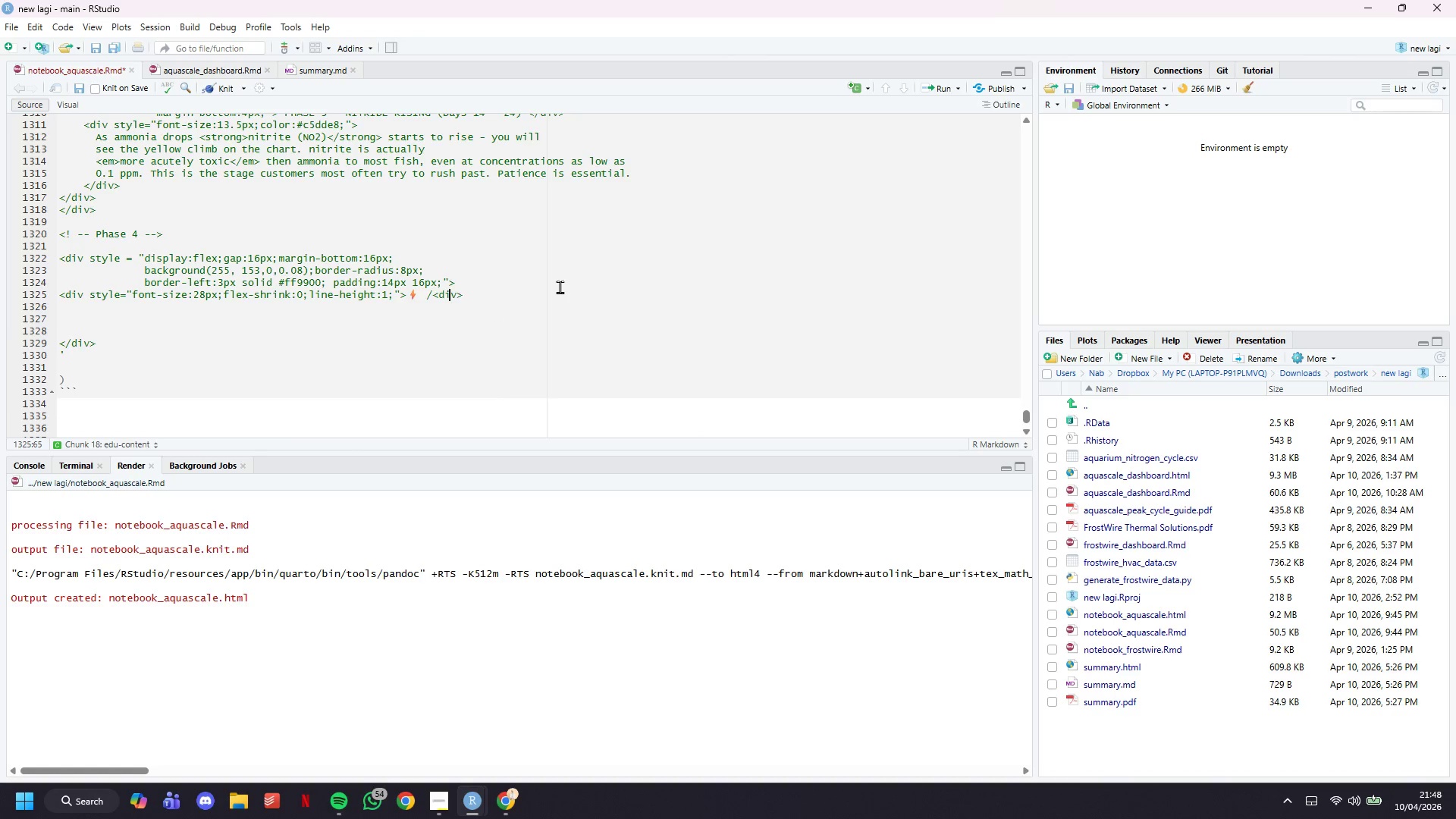 
key(ArrowRight)
 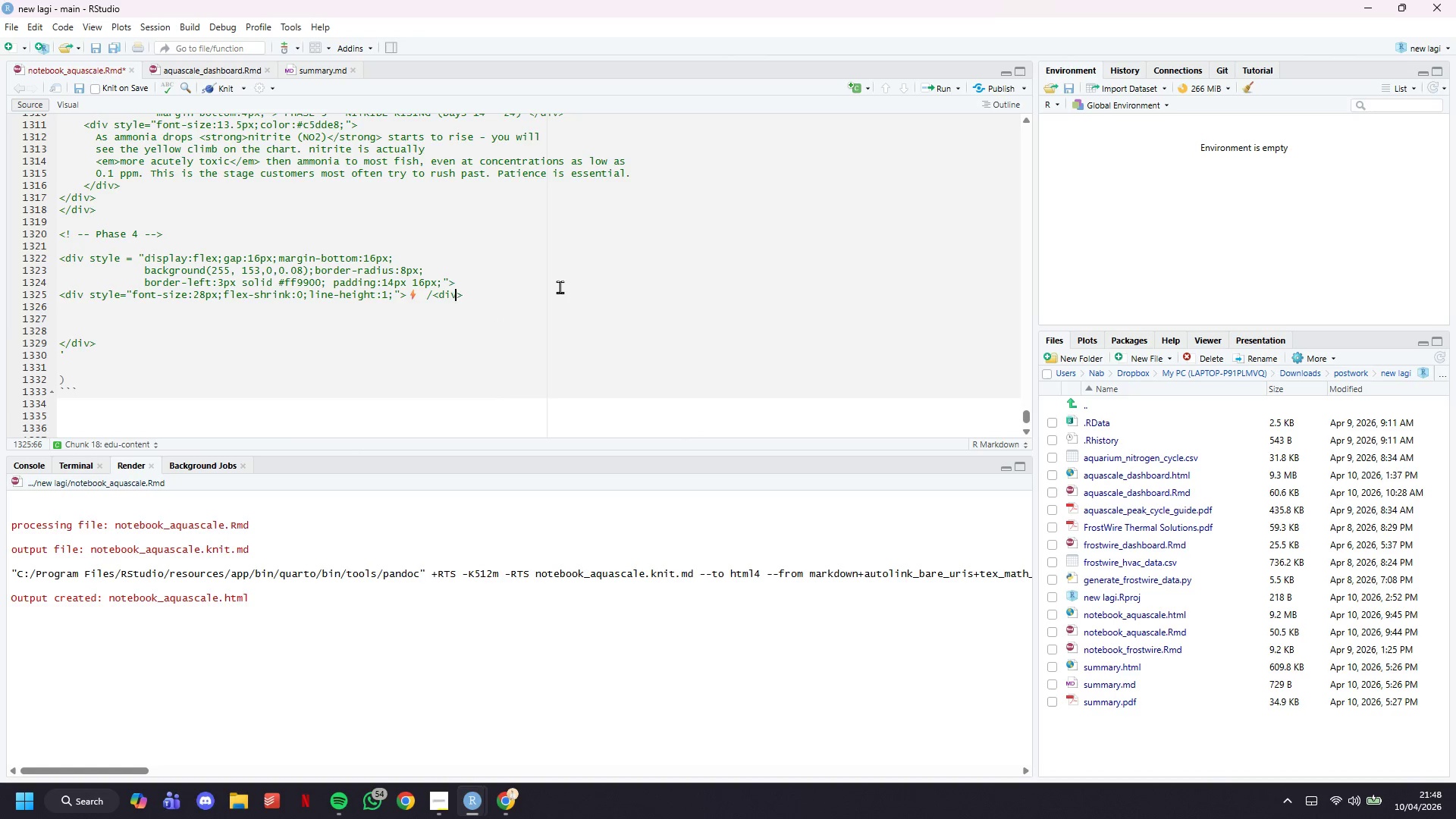 
key(ArrowRight)
 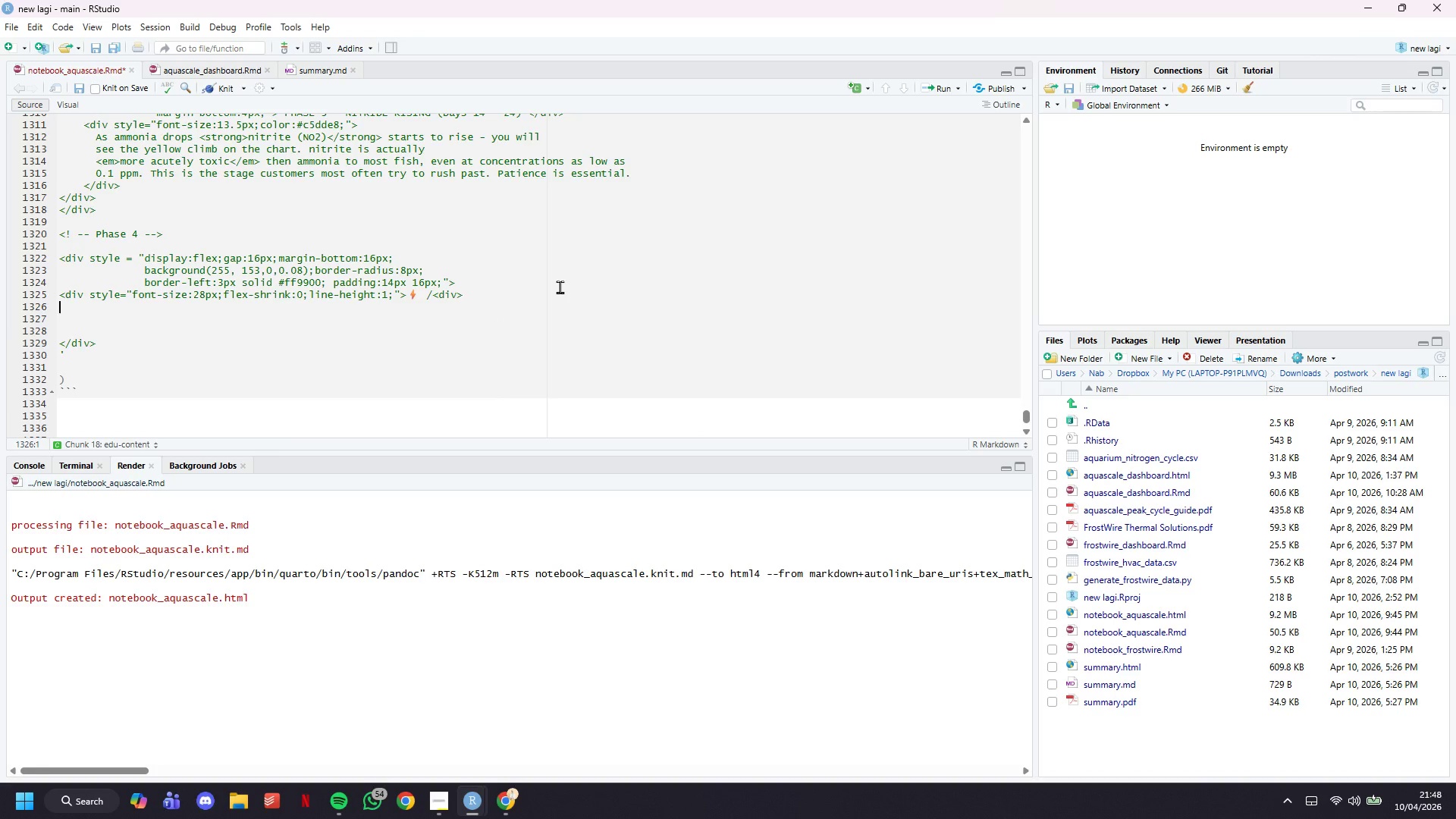 
key(ArrowLeft)
 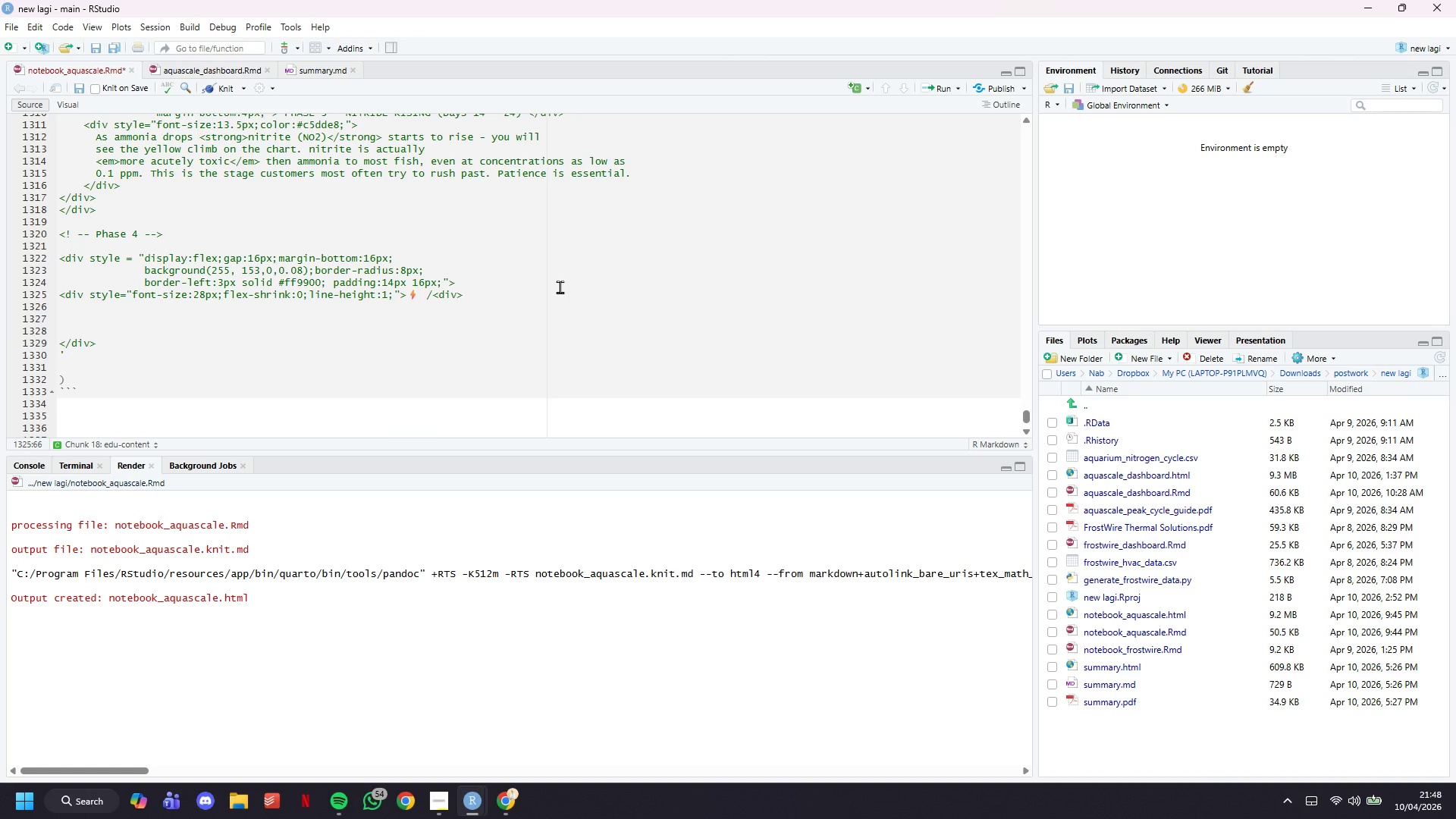 
key(ArrowDown)
 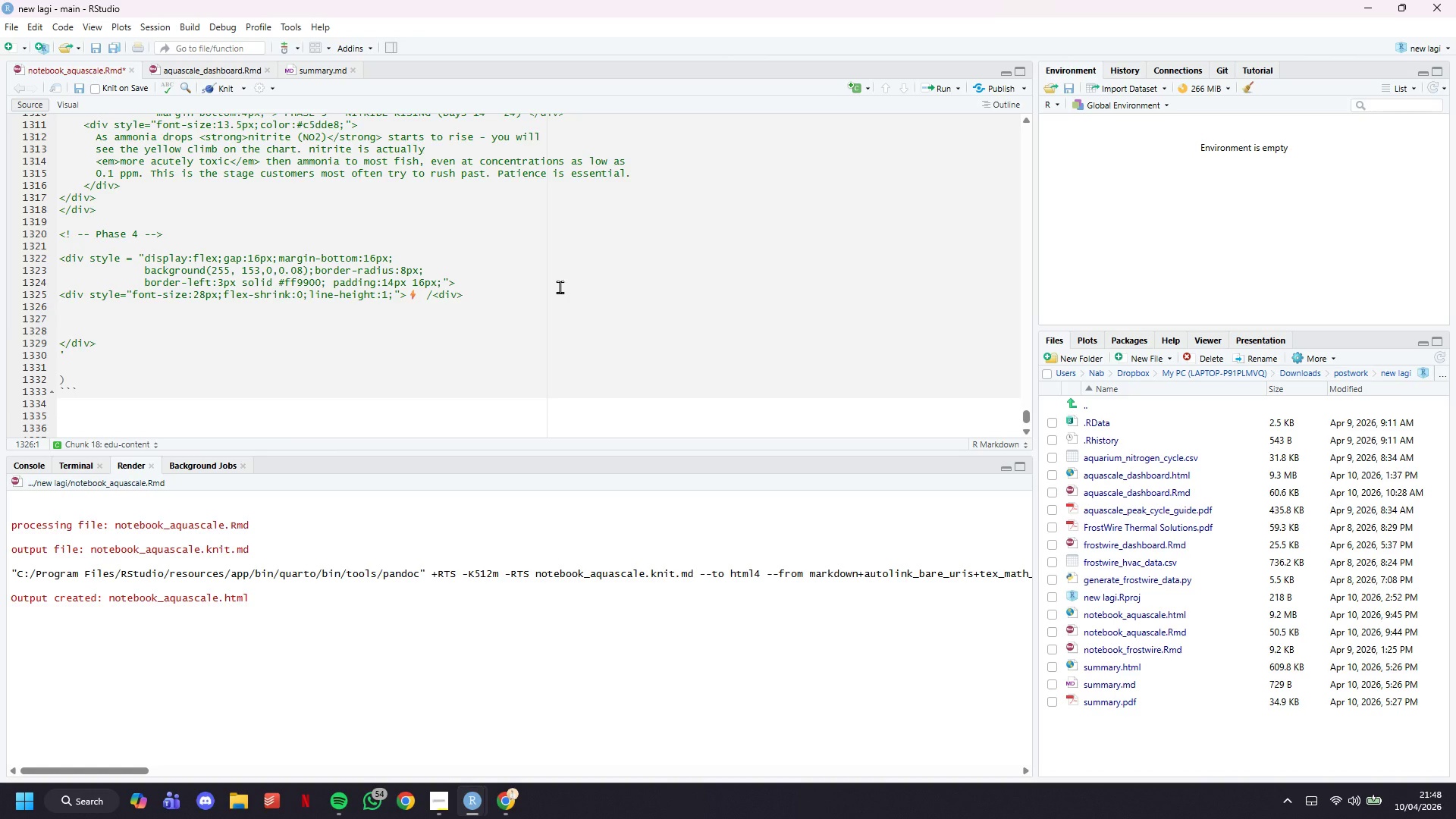 
key(Backspace)
 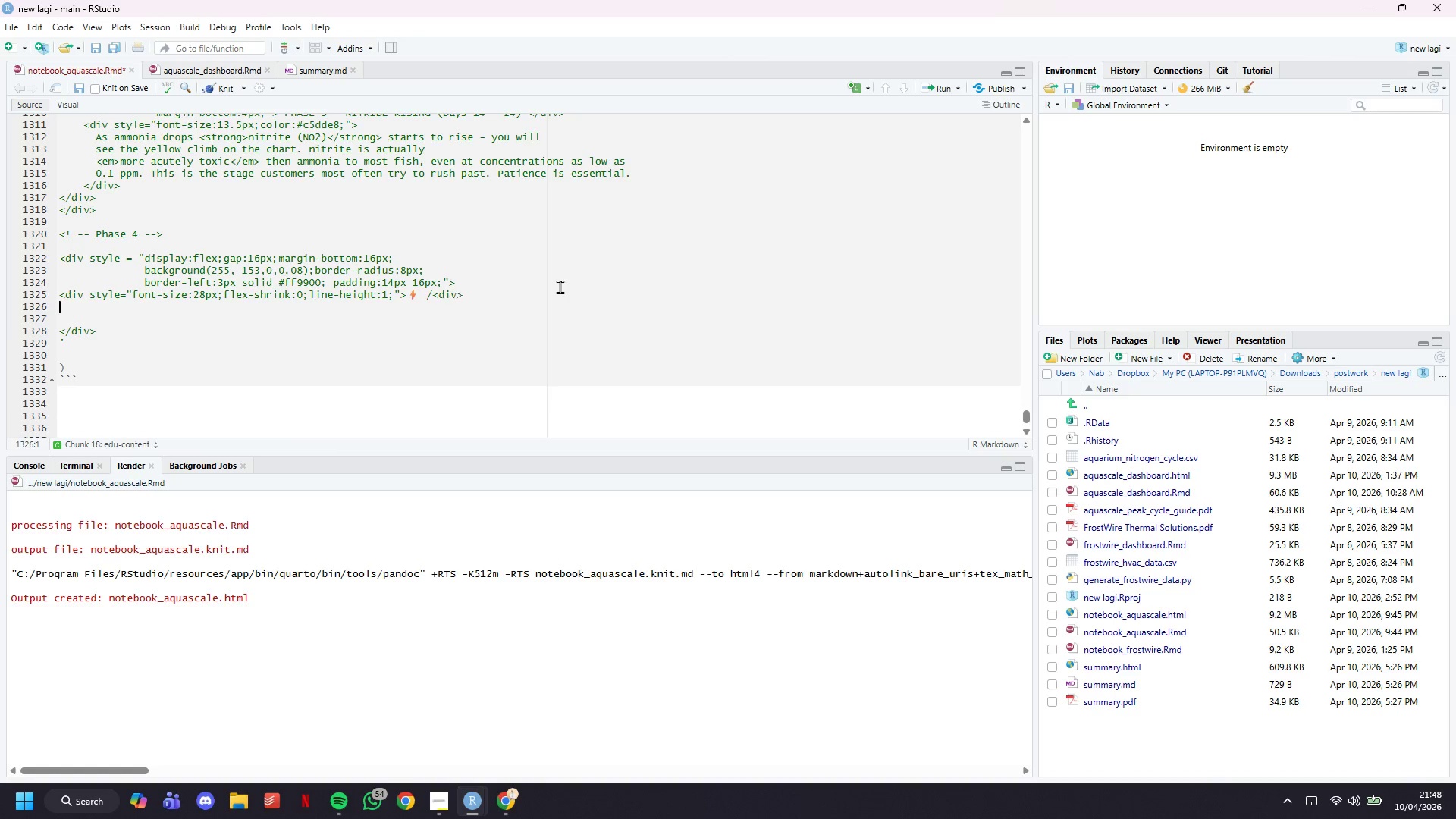 
key(ArrowDown)
 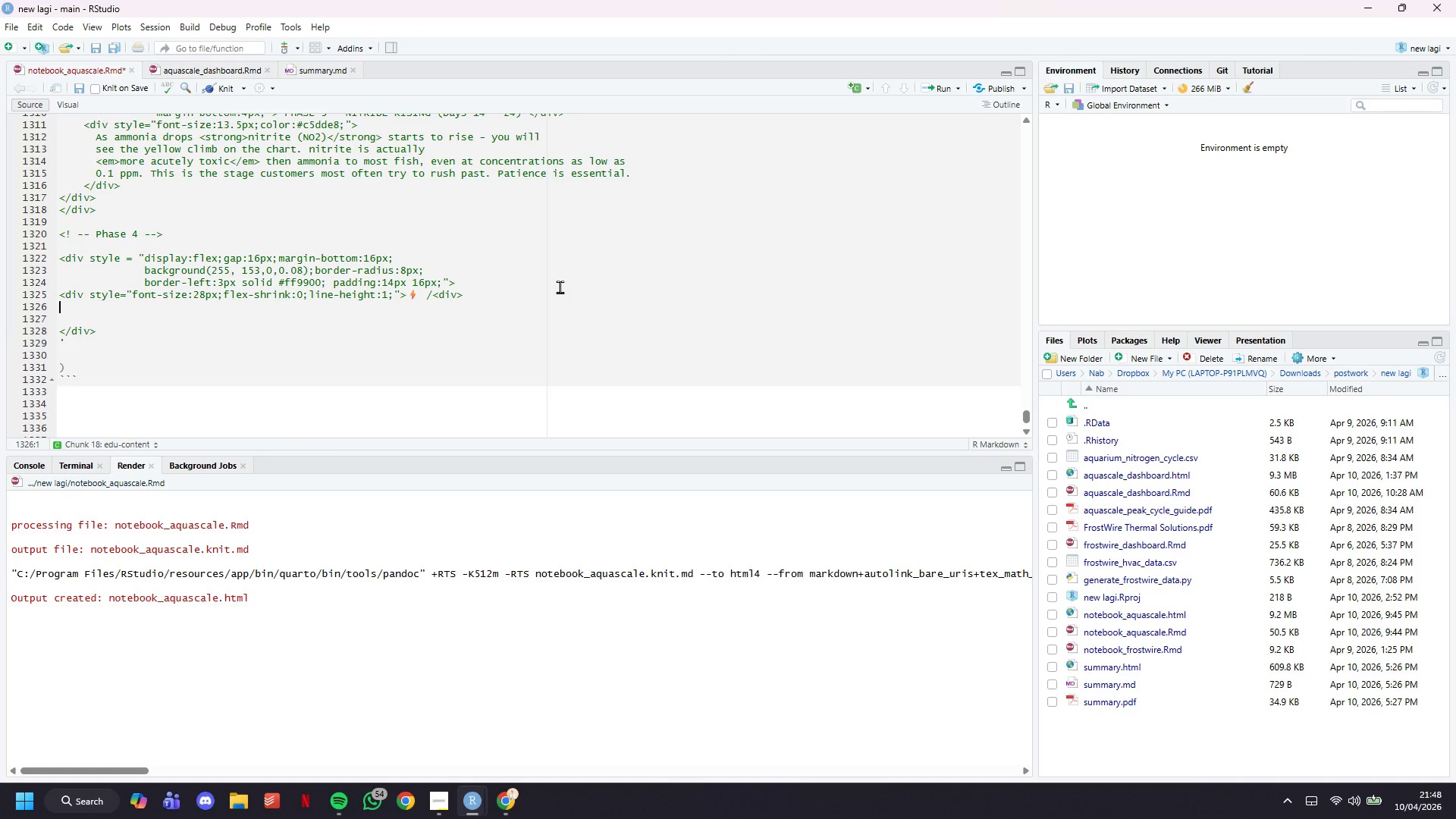 
key(Backspace)
 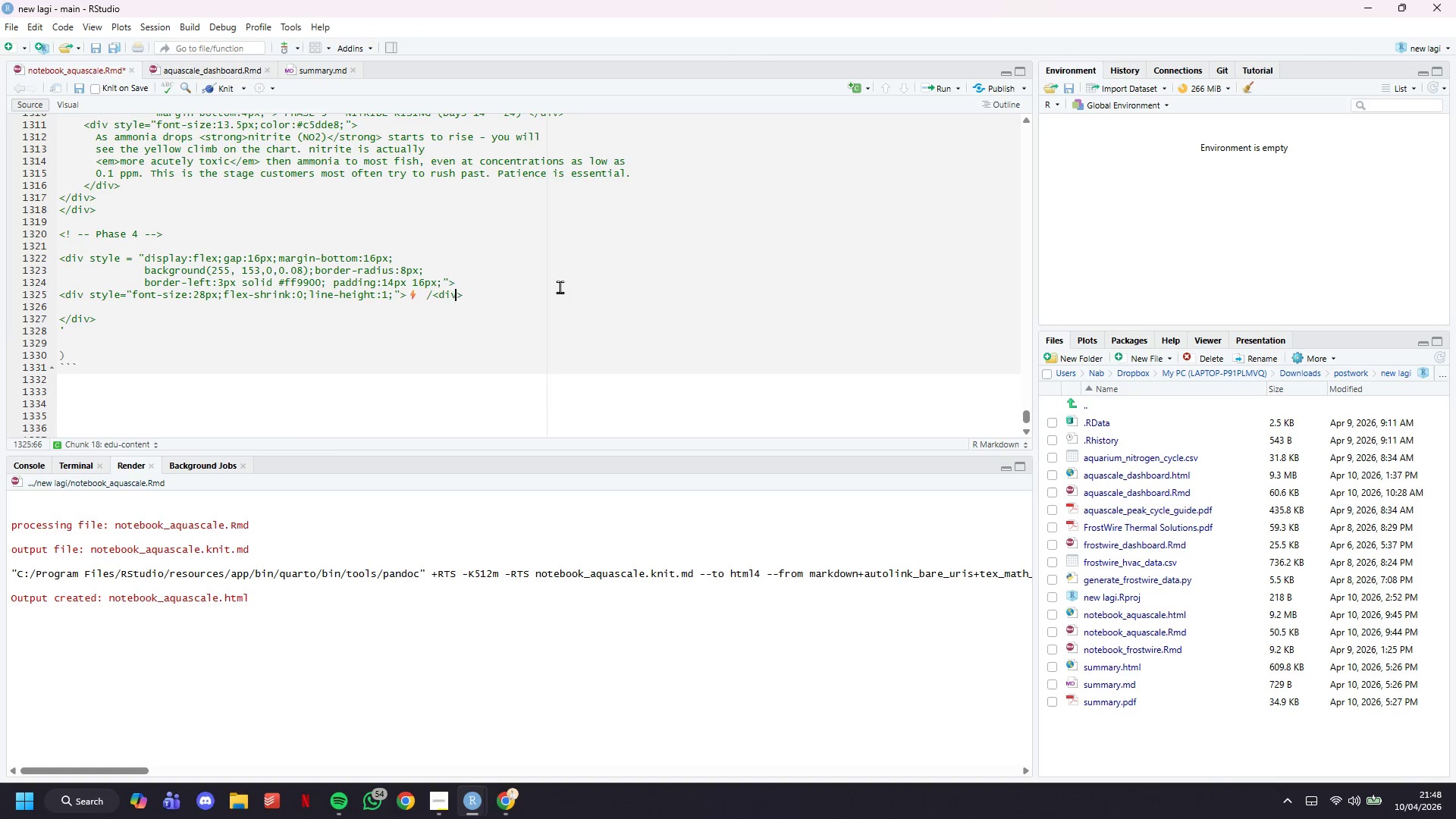 
key(ArrowDown)
 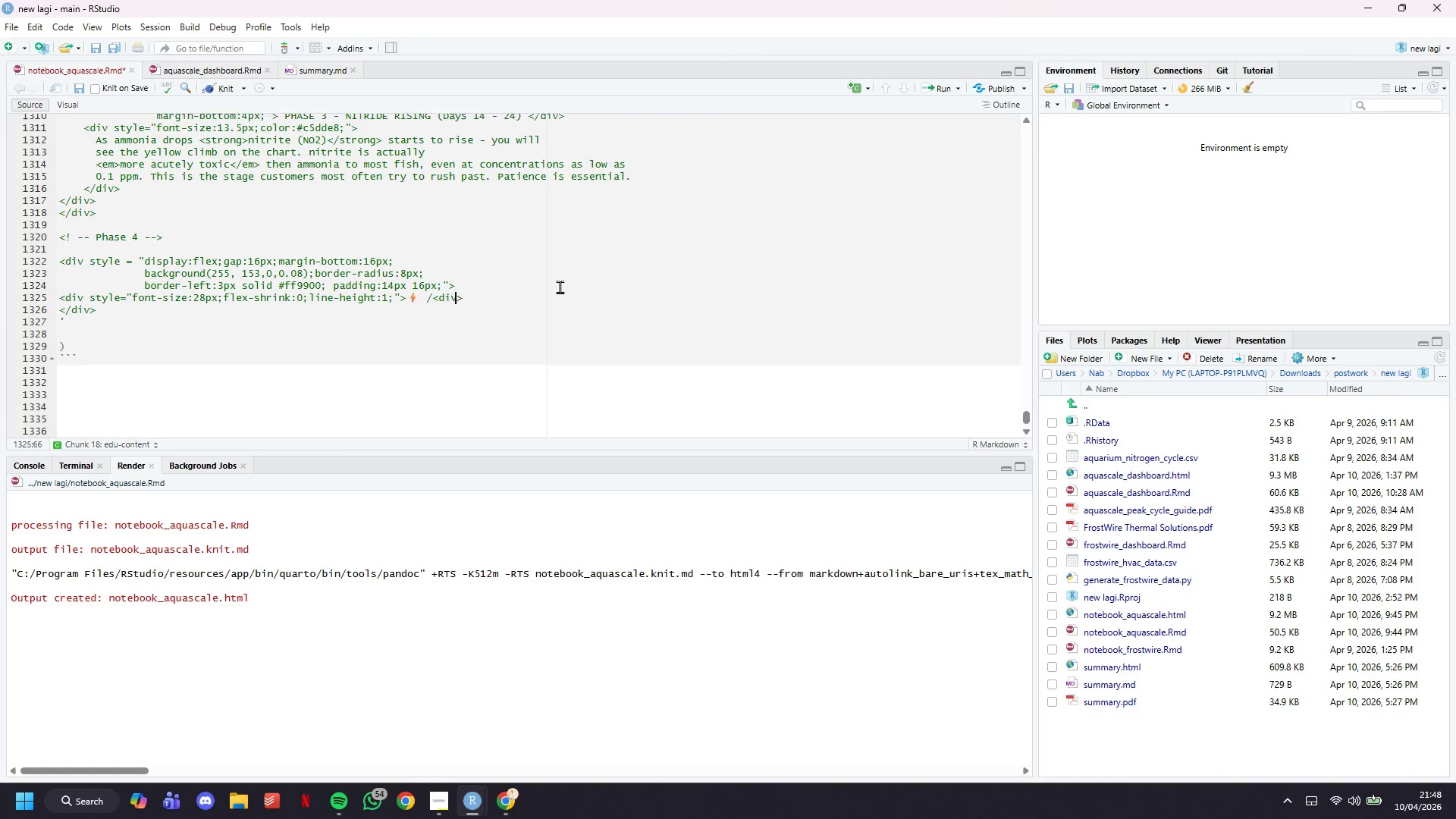 
key(Backspace)
 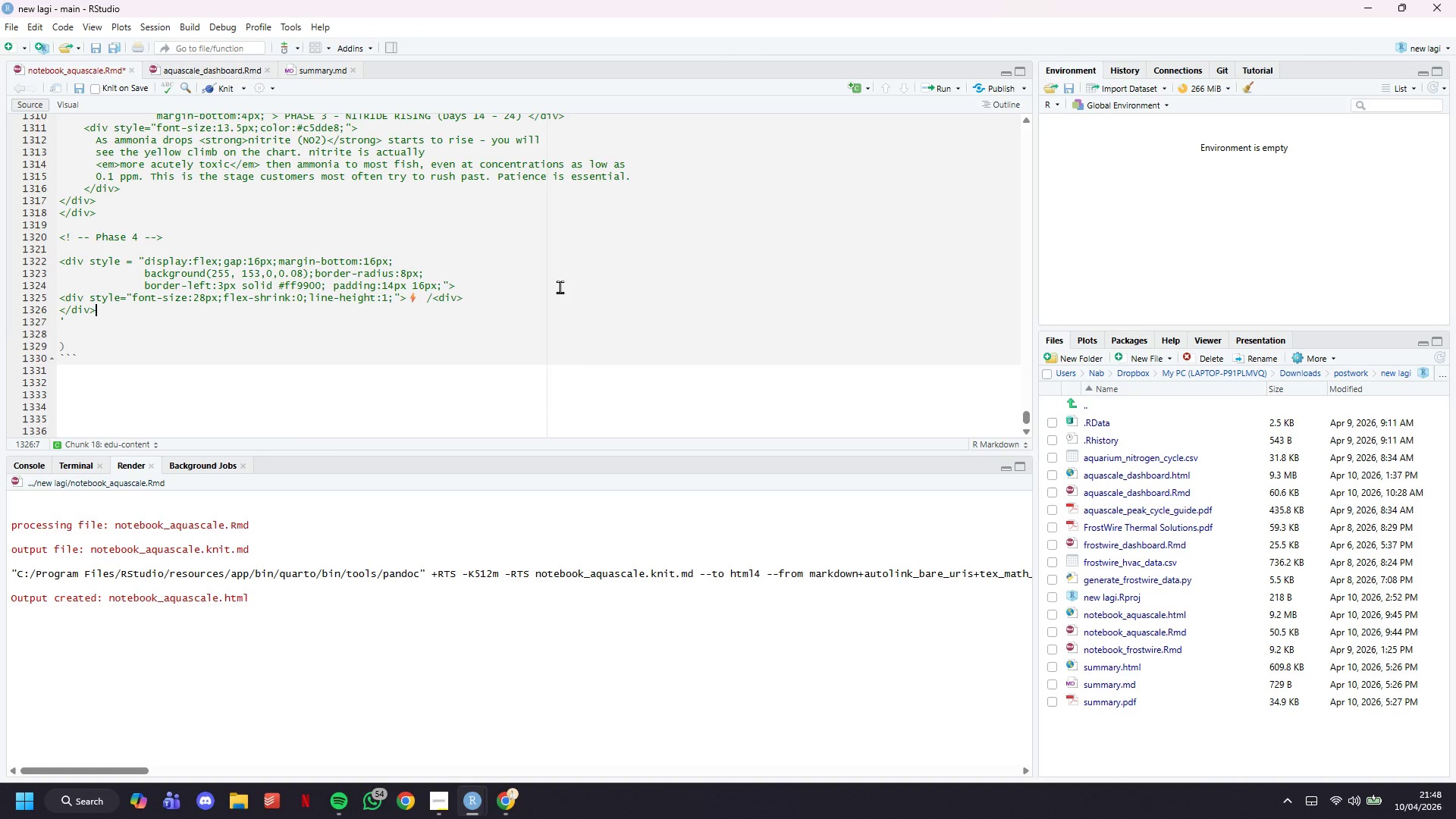 
key(ArrowDown)
 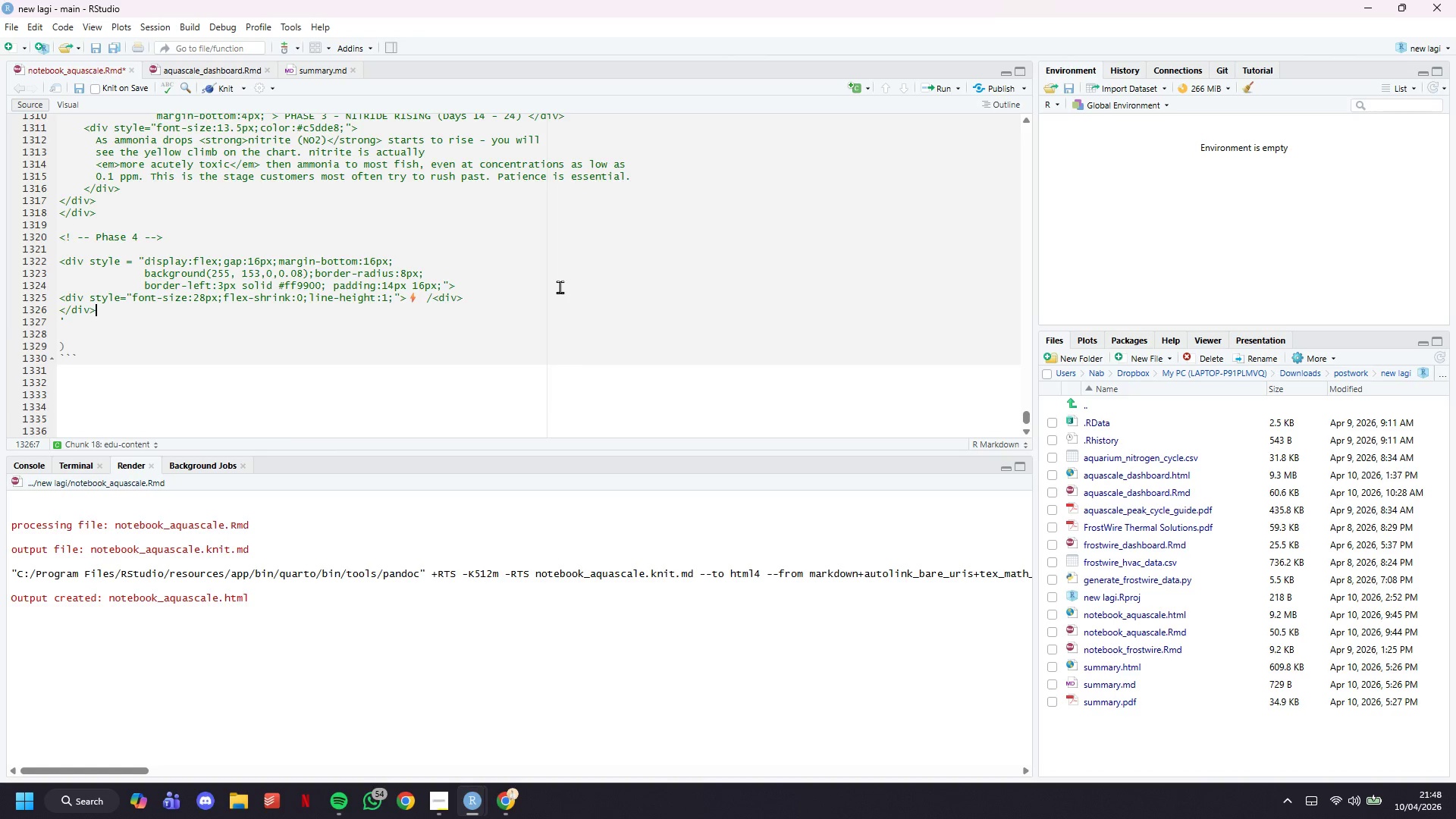 
key(Enter)
 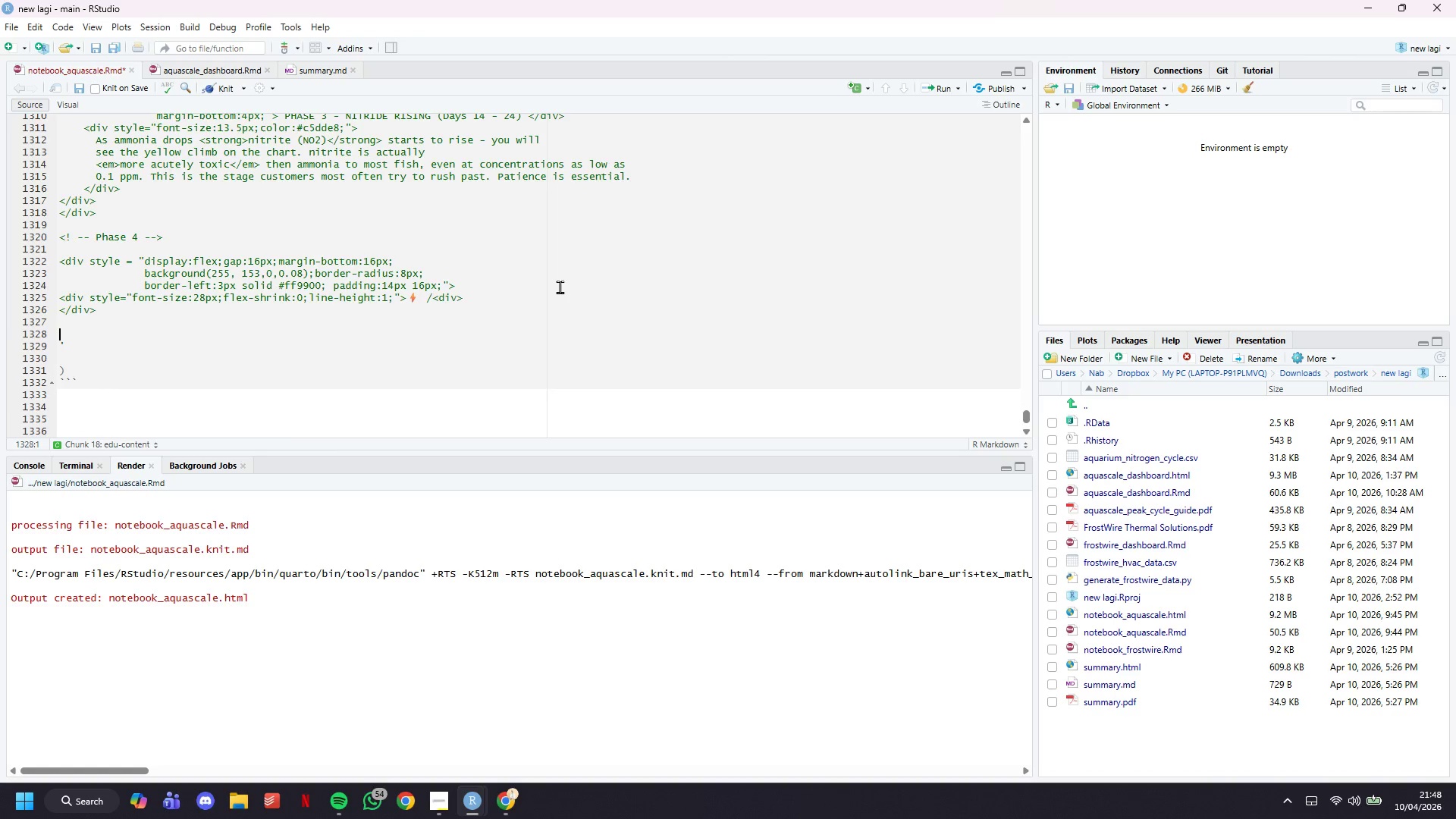 
key(Enter)
 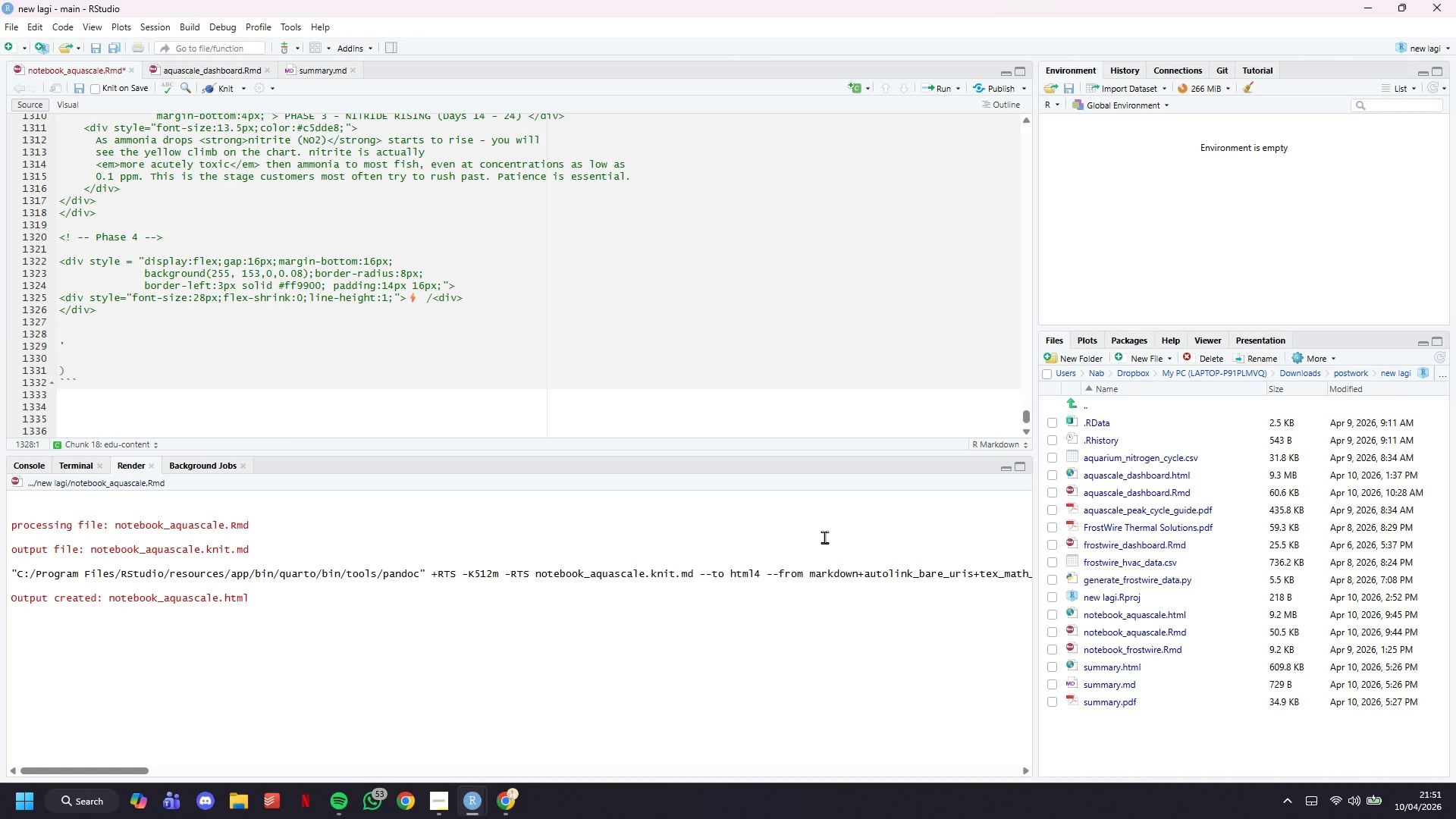 
wait(191.53)
 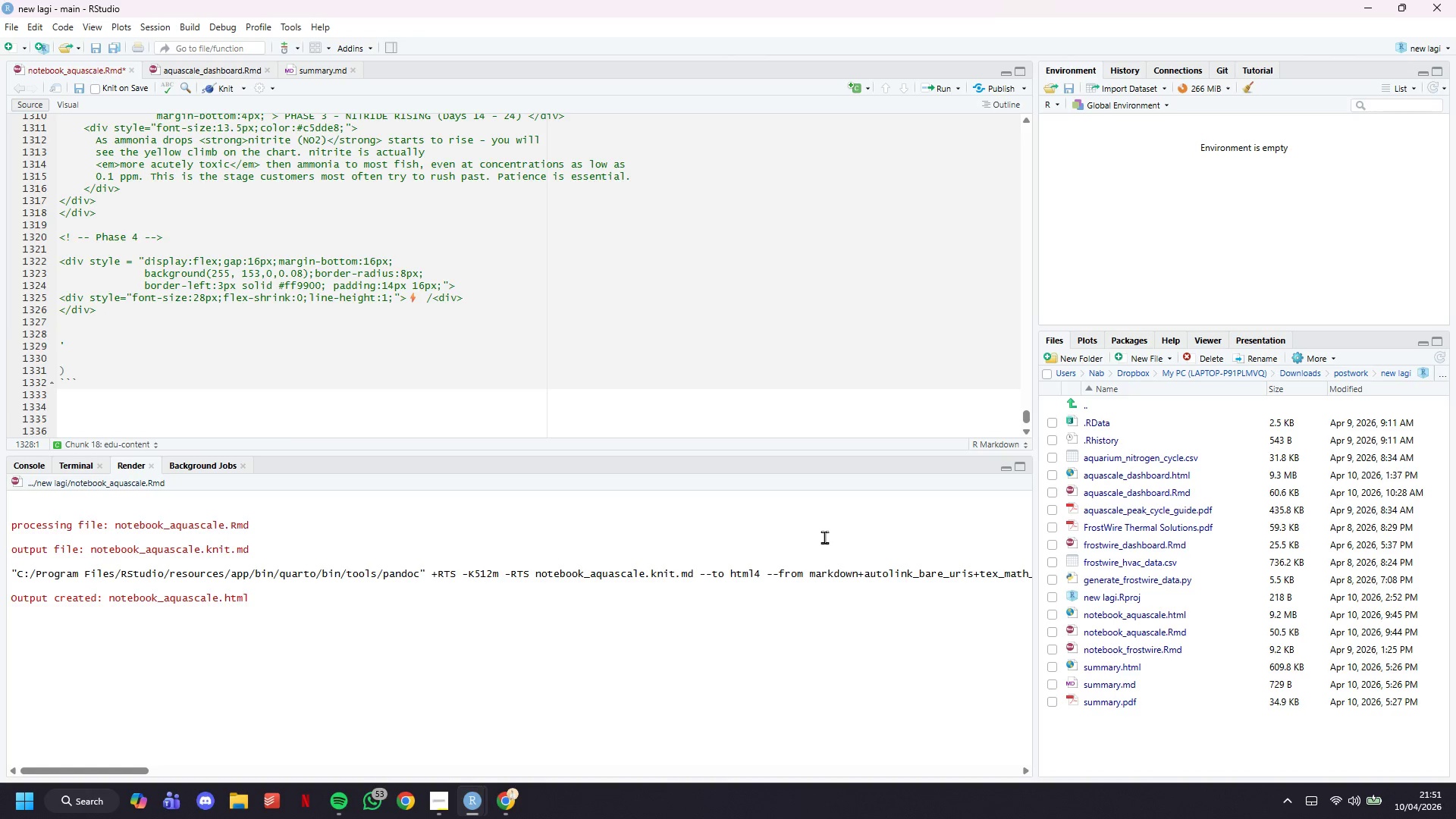 
left_click([221, 90])
 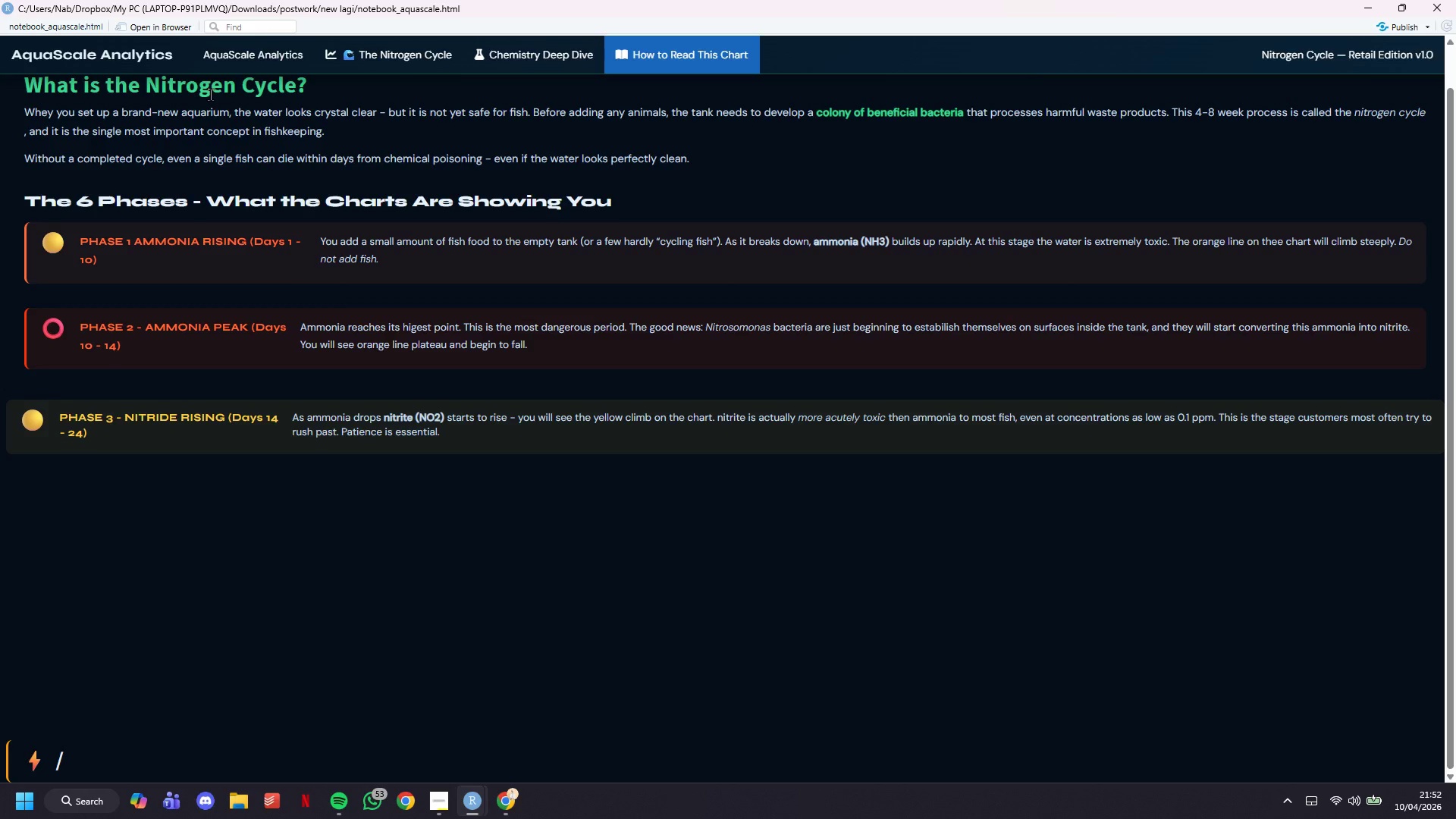 
wait(25.42)
 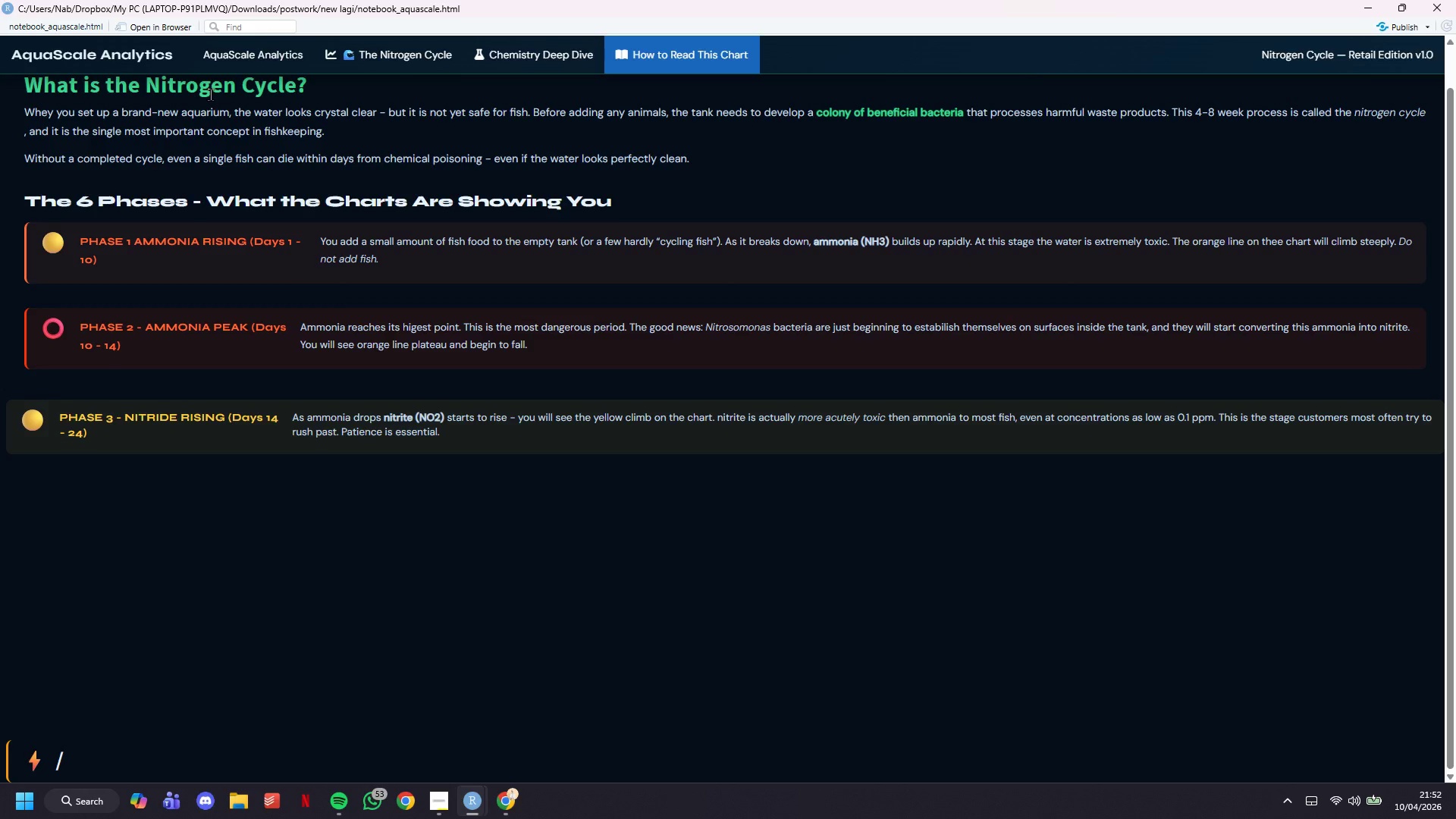 
scroll: coordinate [266, 693], scroll_direction: down, amount: 7.0
 